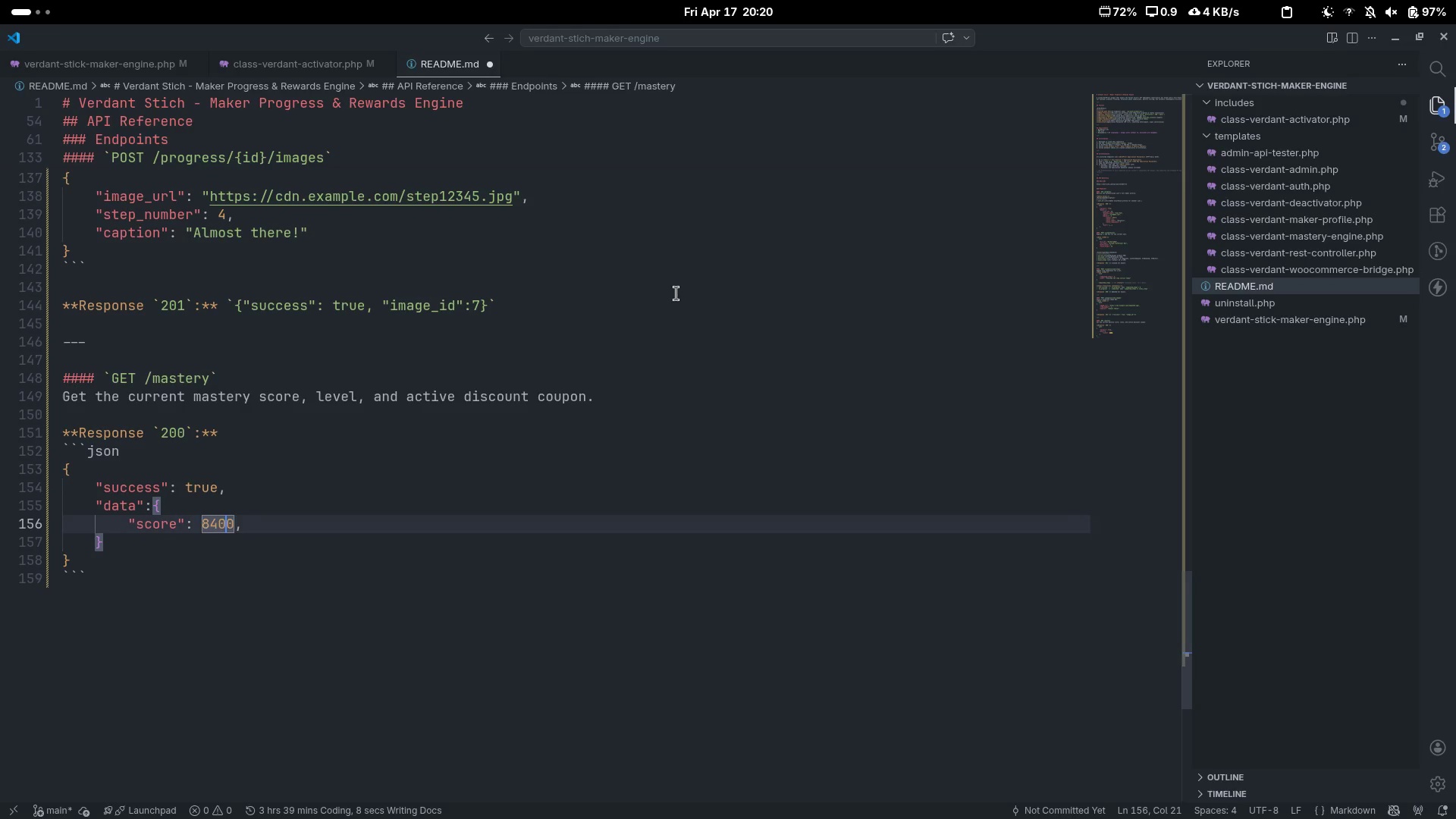 
key(Period)
 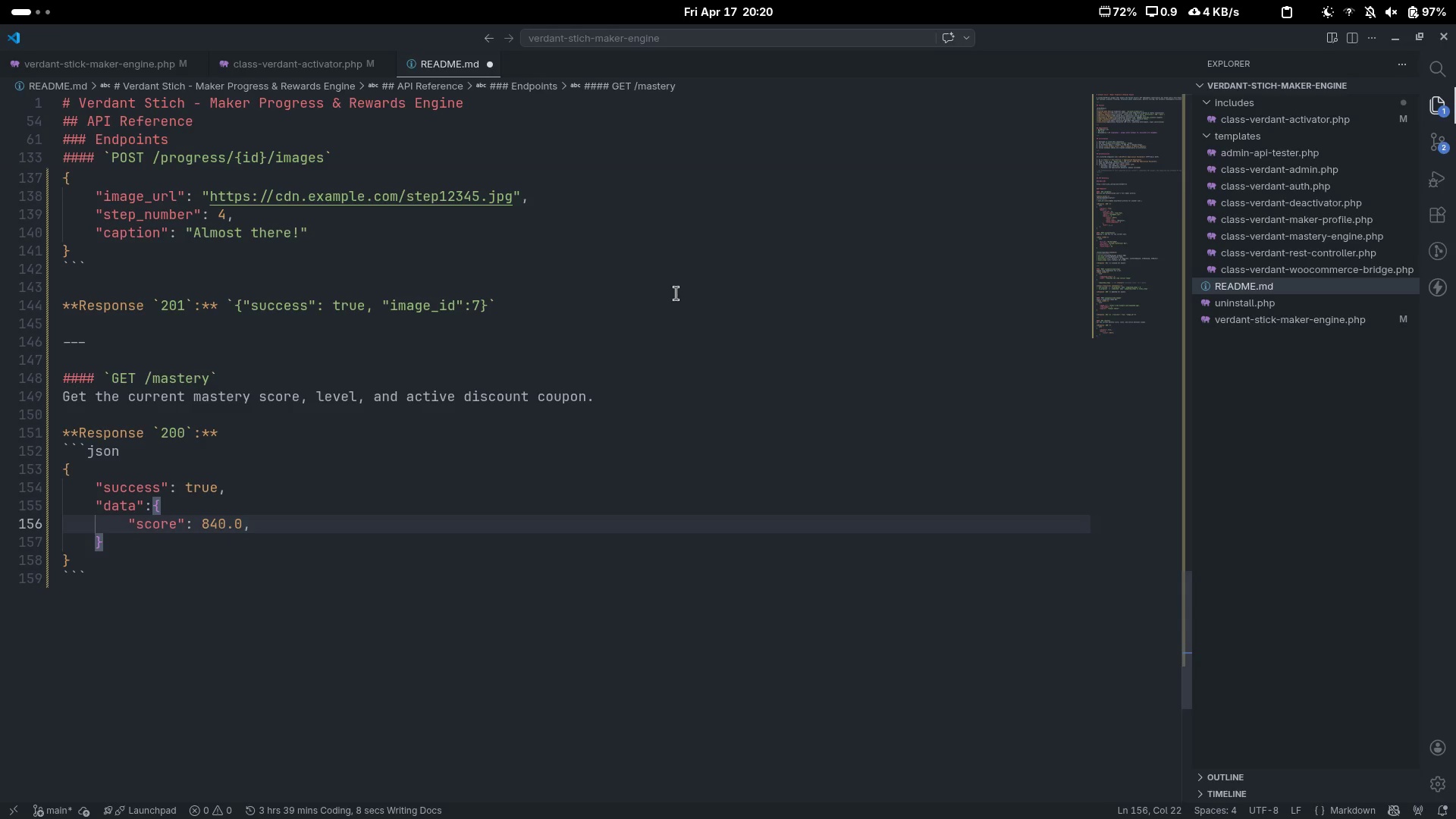 
key(ArrowRight)
 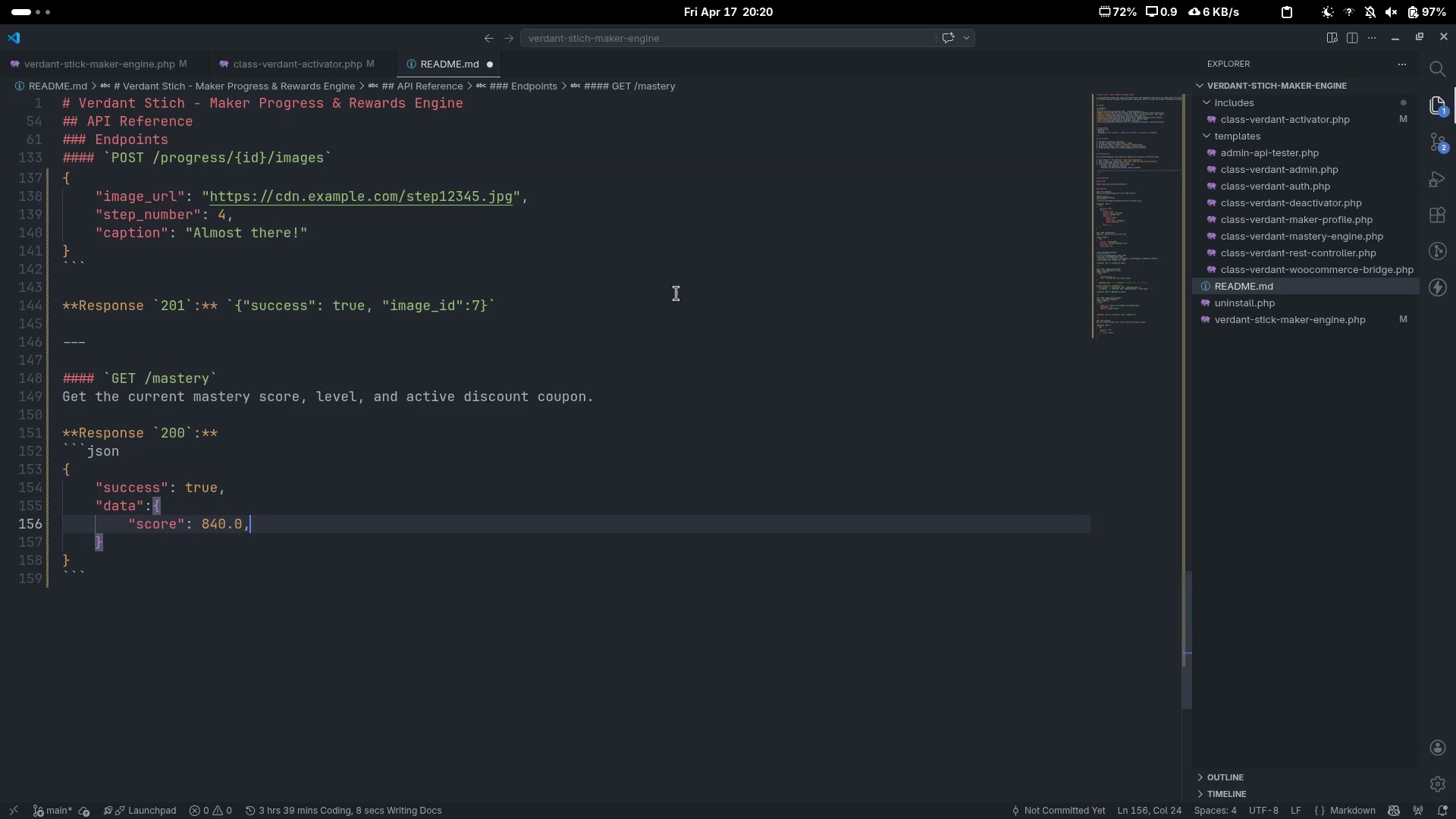 
key(ArrowRight)
 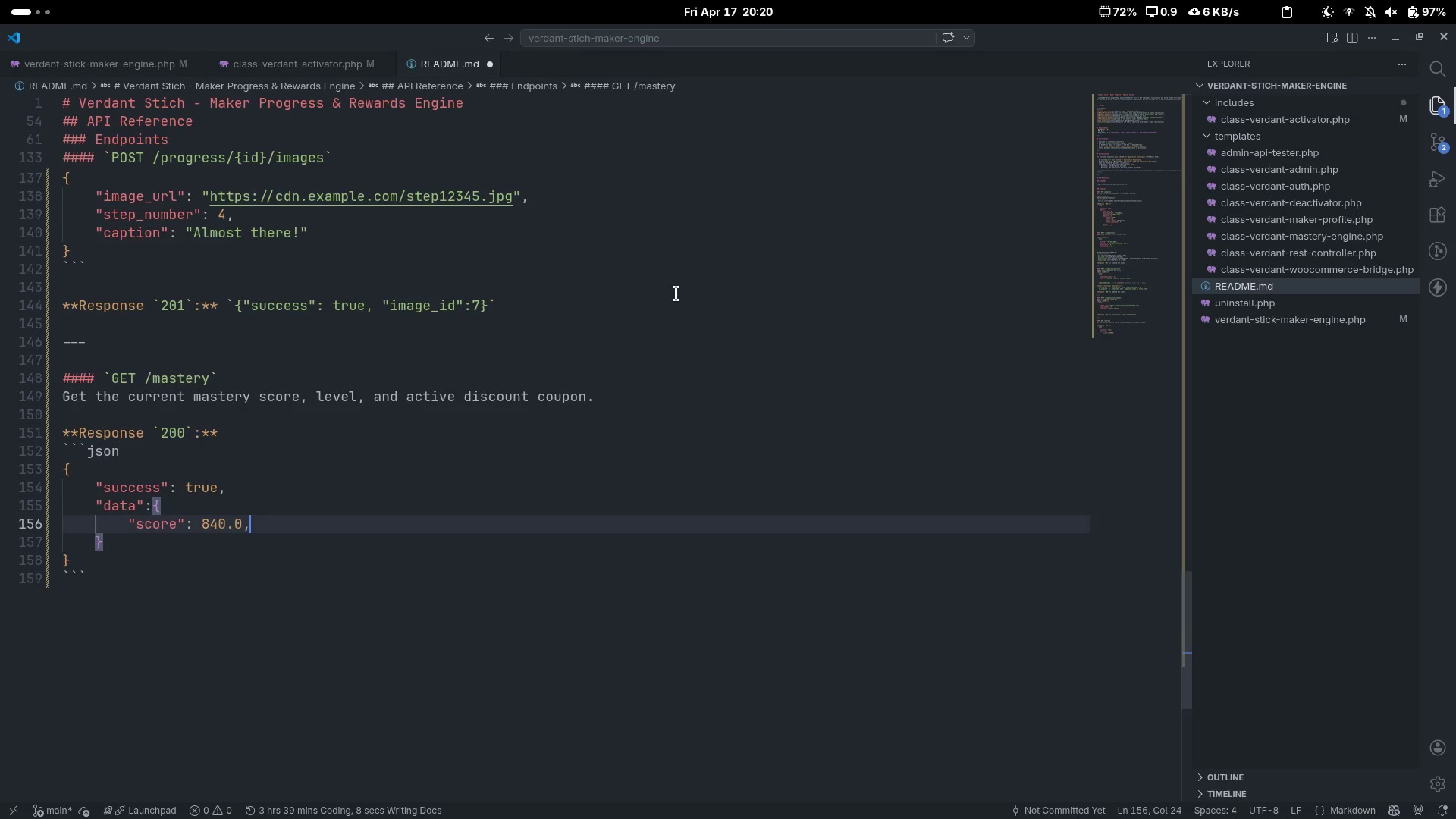 
key(Enter)
 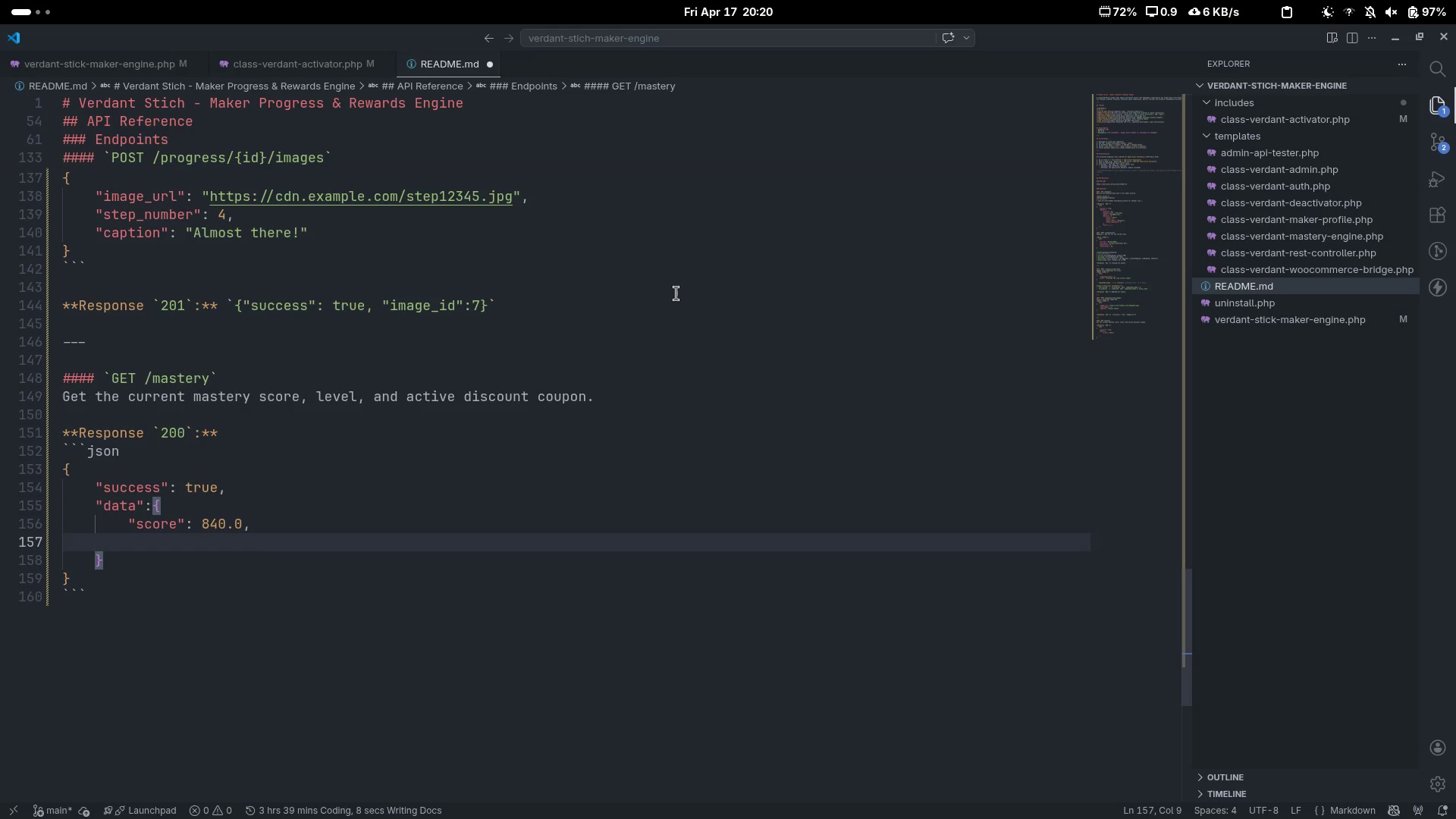 
key(Shift+Quote)
 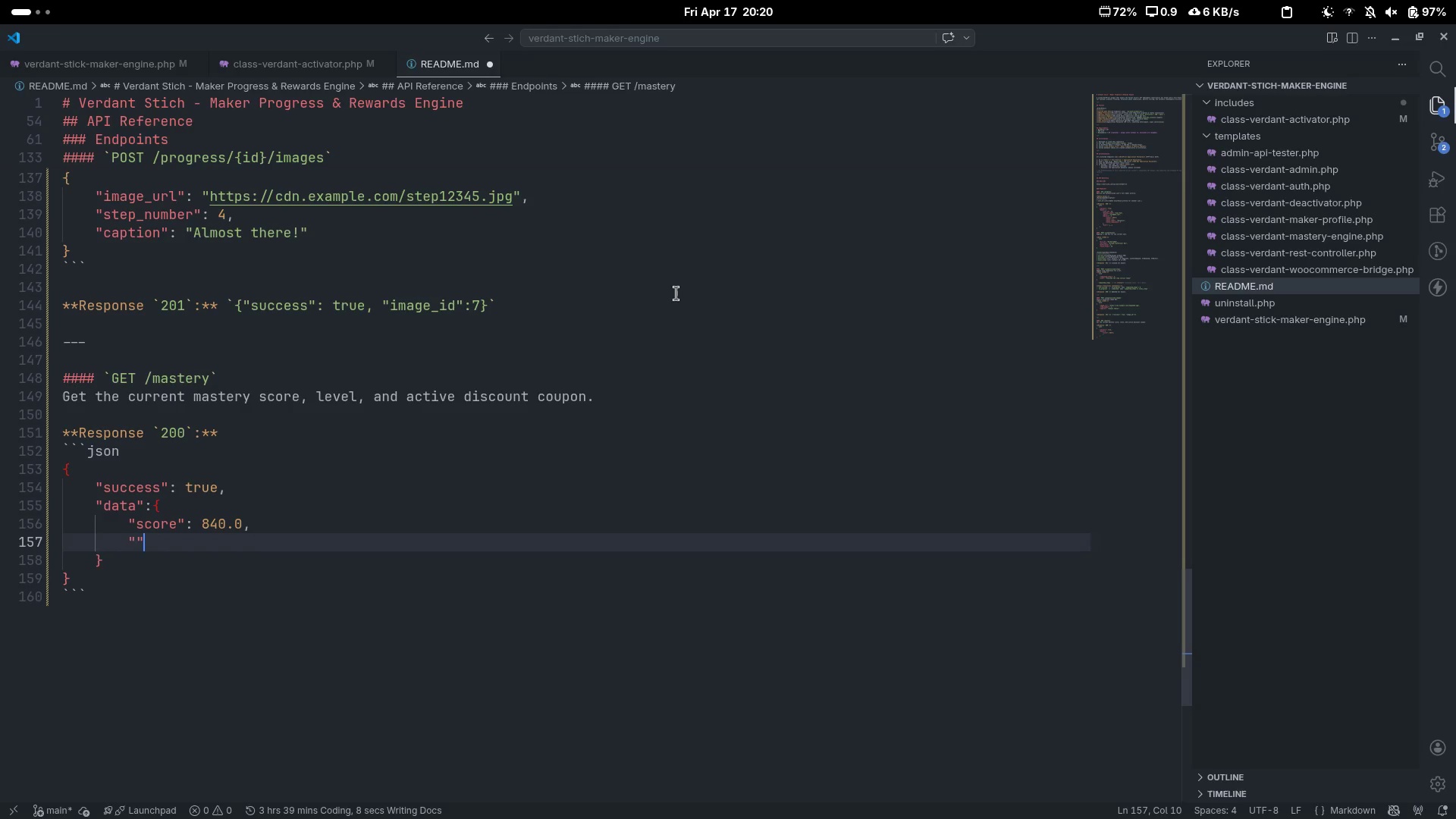 
key(Shift+Quote)
 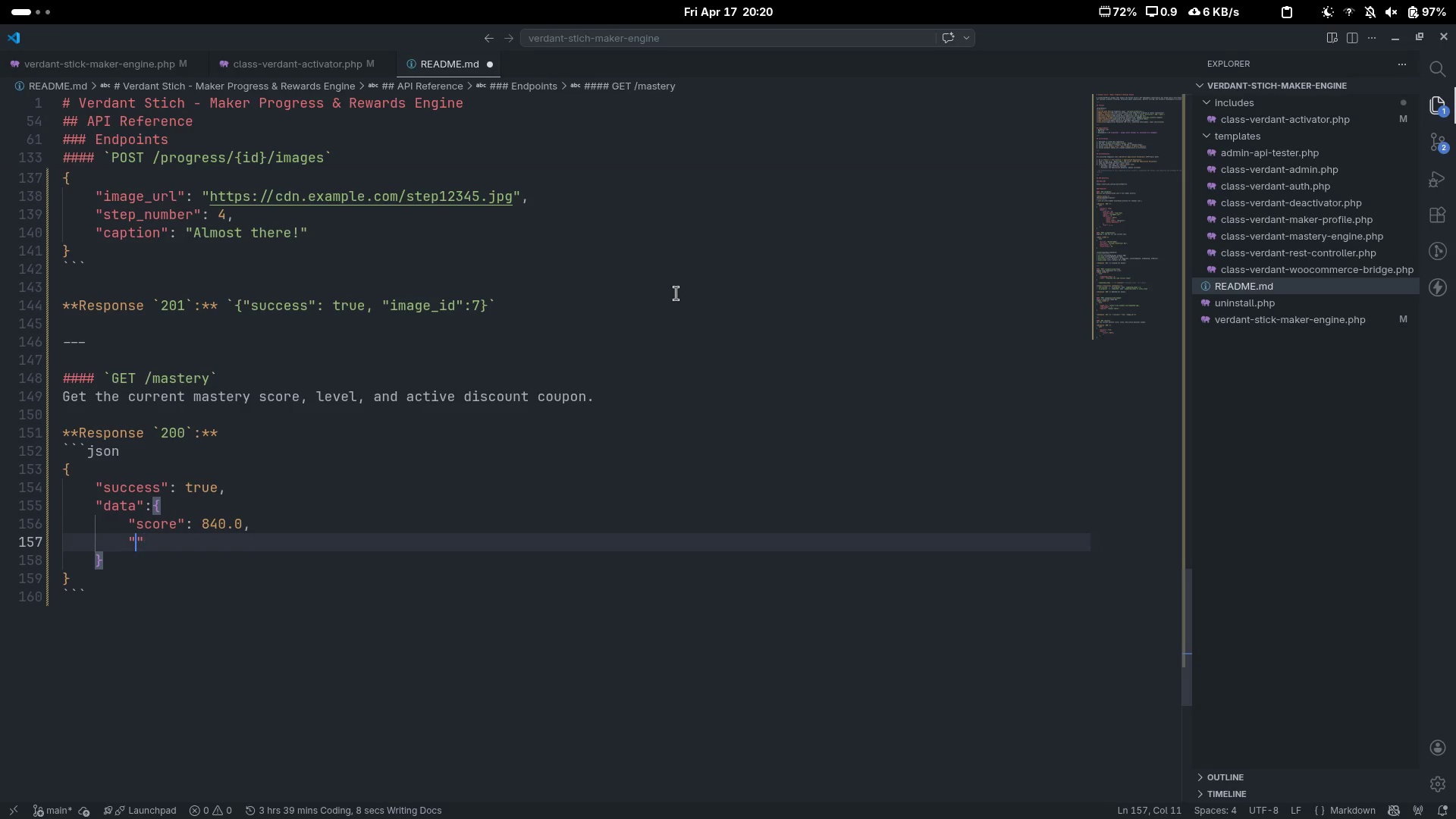 
key(ArrowLeft)
 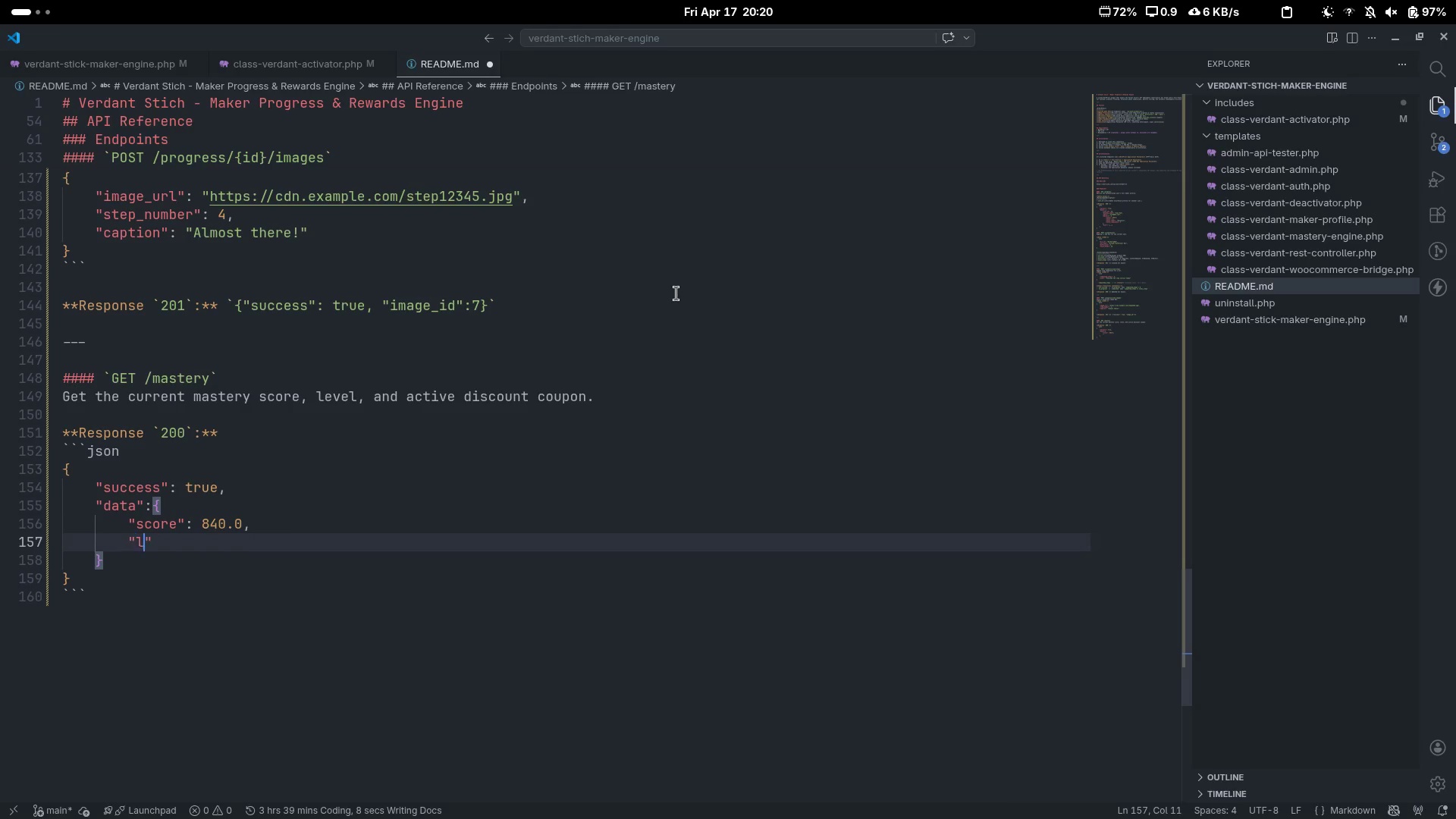 
type(level)
 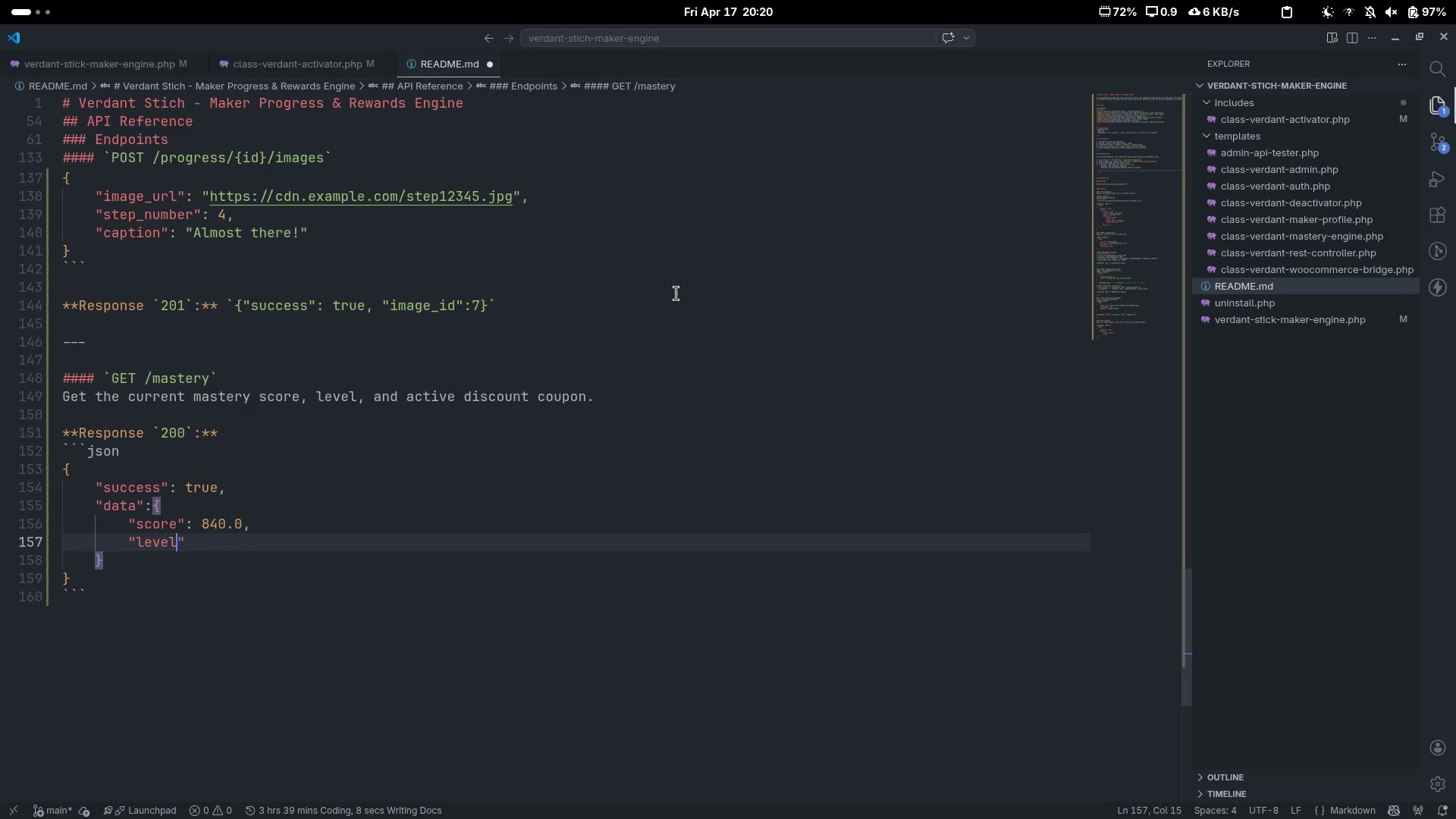 
key(ArrowRight)
 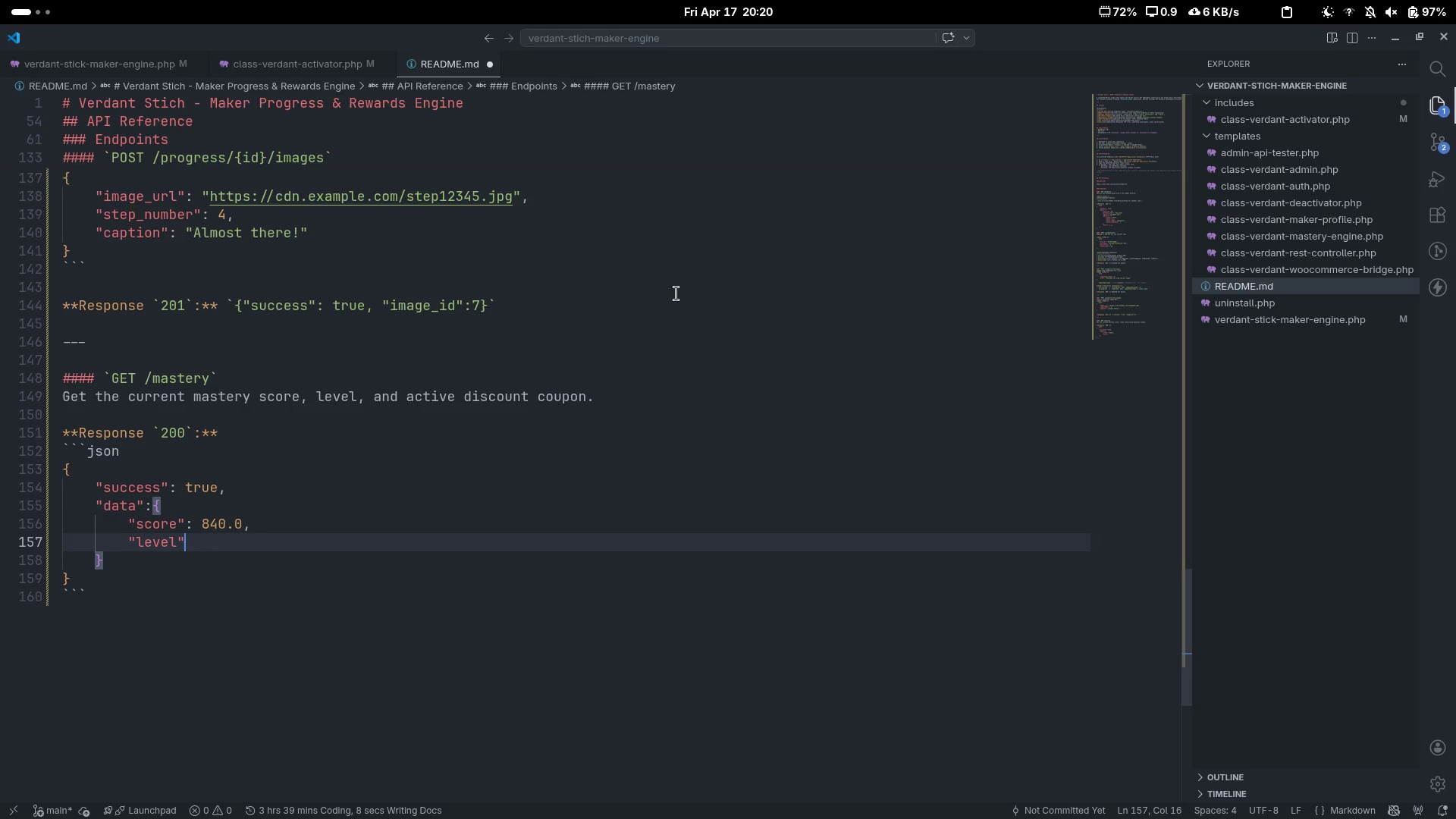 
key(Shift+ShiftLeft)
 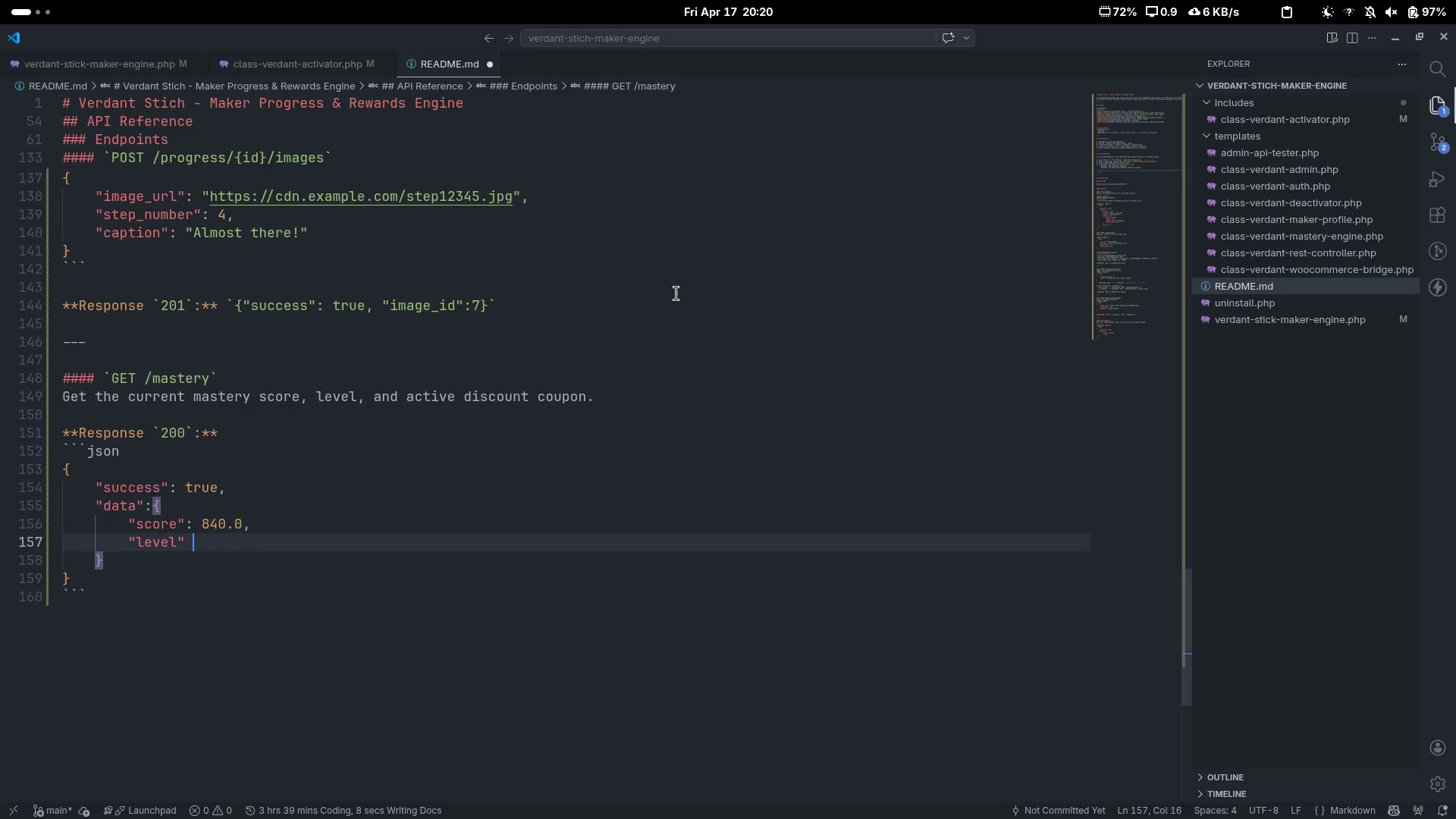 
key(Shift+Space)
 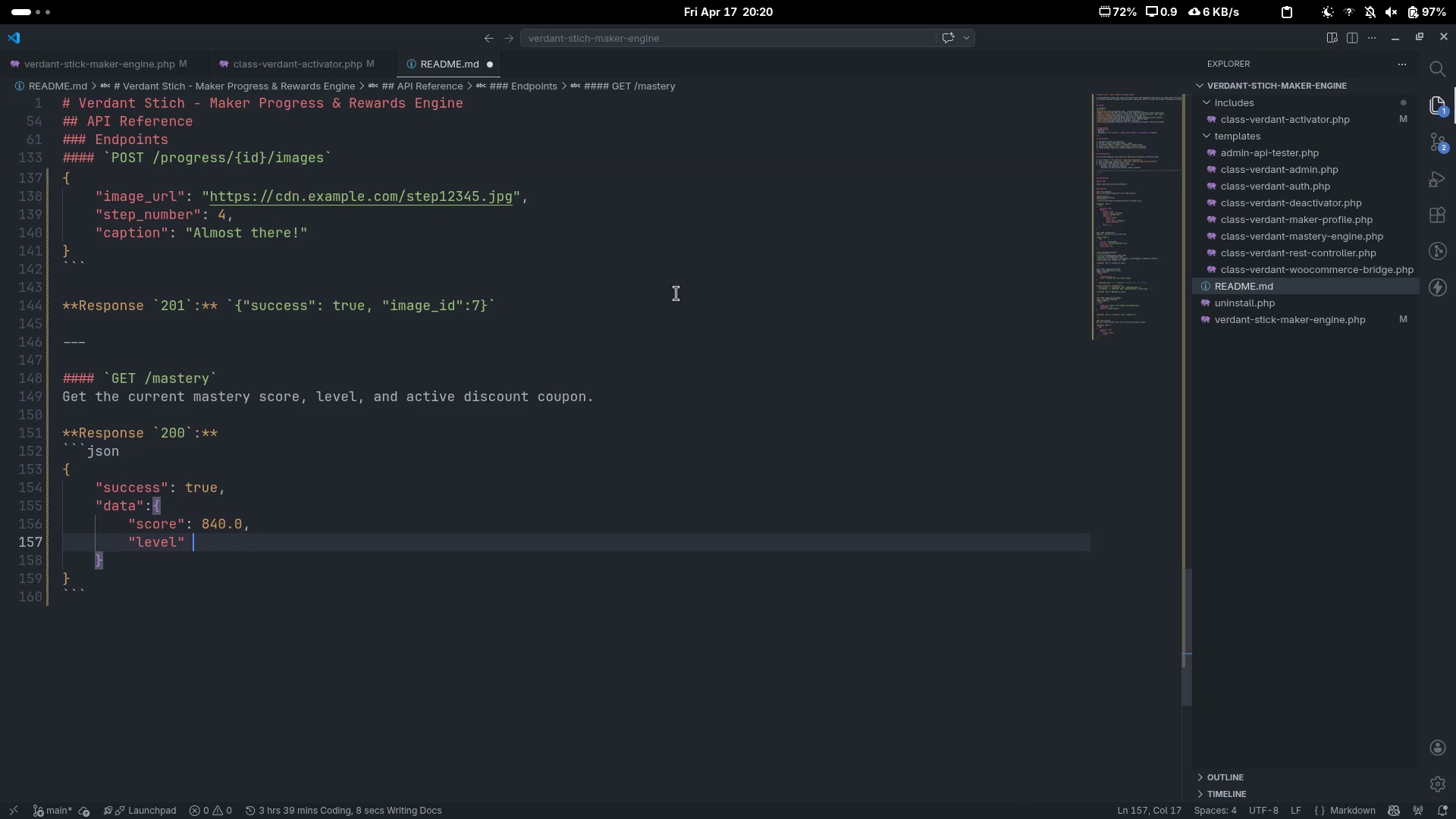 
key(Backspace)
 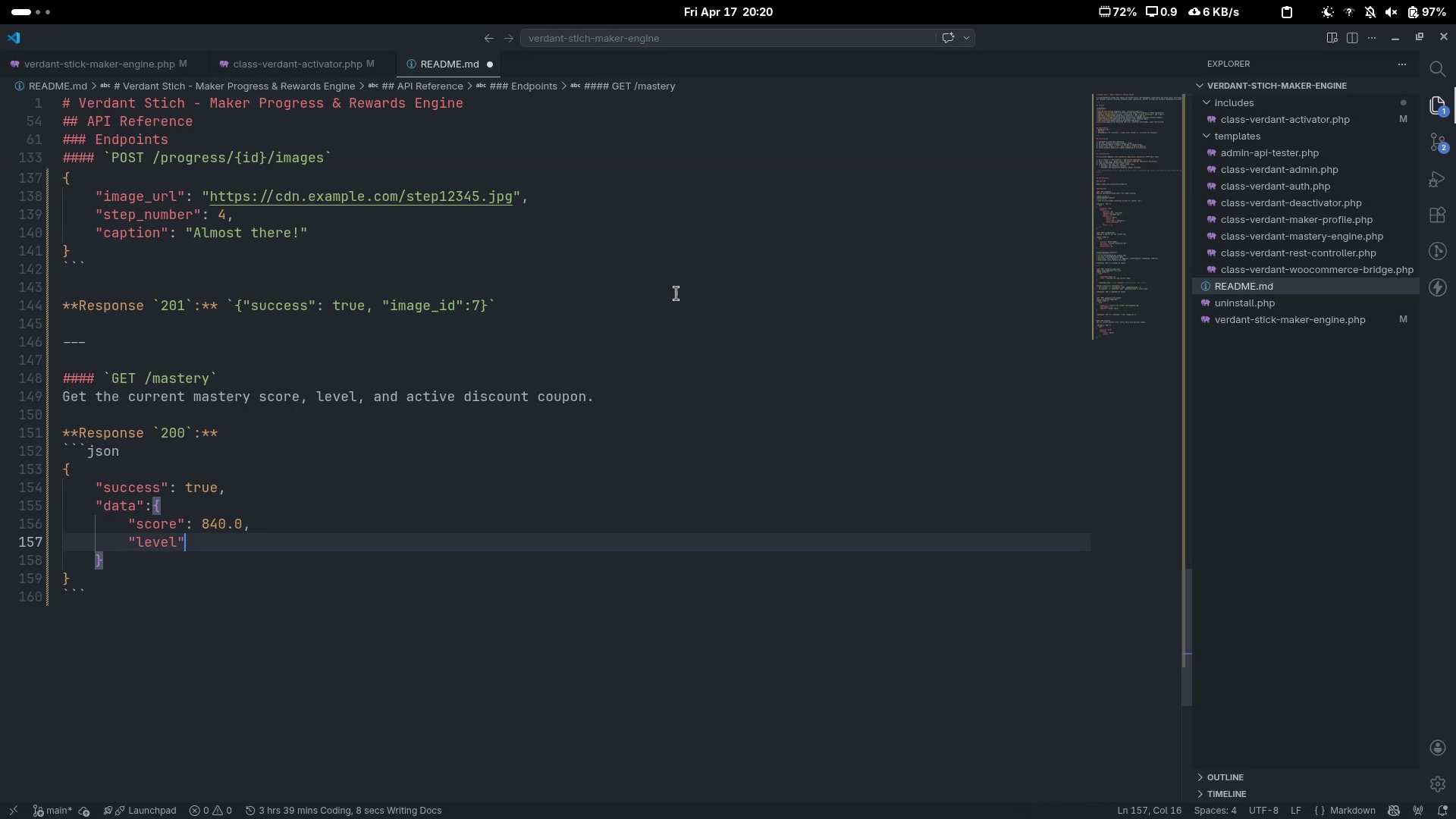 
key(Shift+ShiftLeft)
 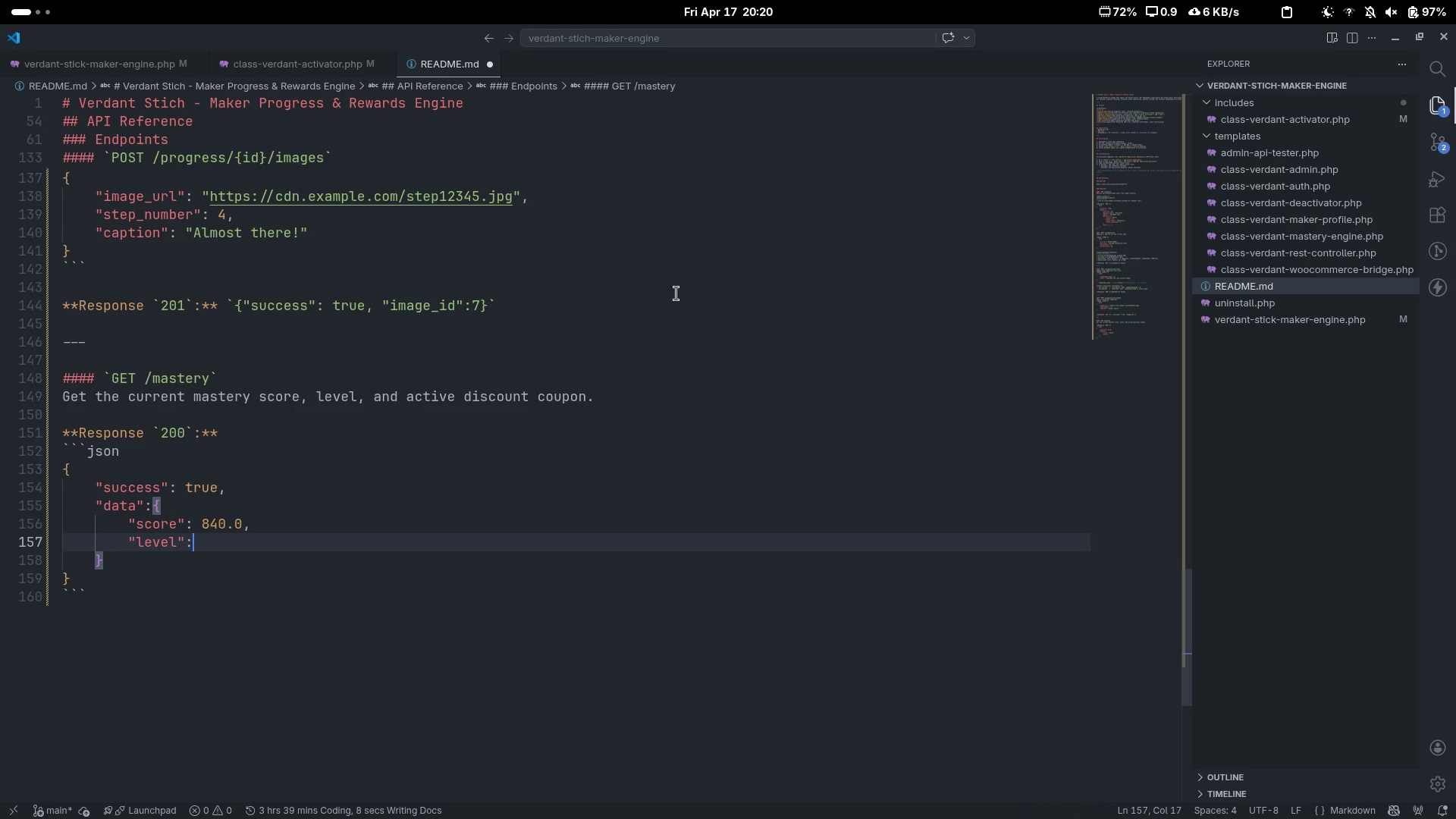 
key(Shift+Semicolon)
 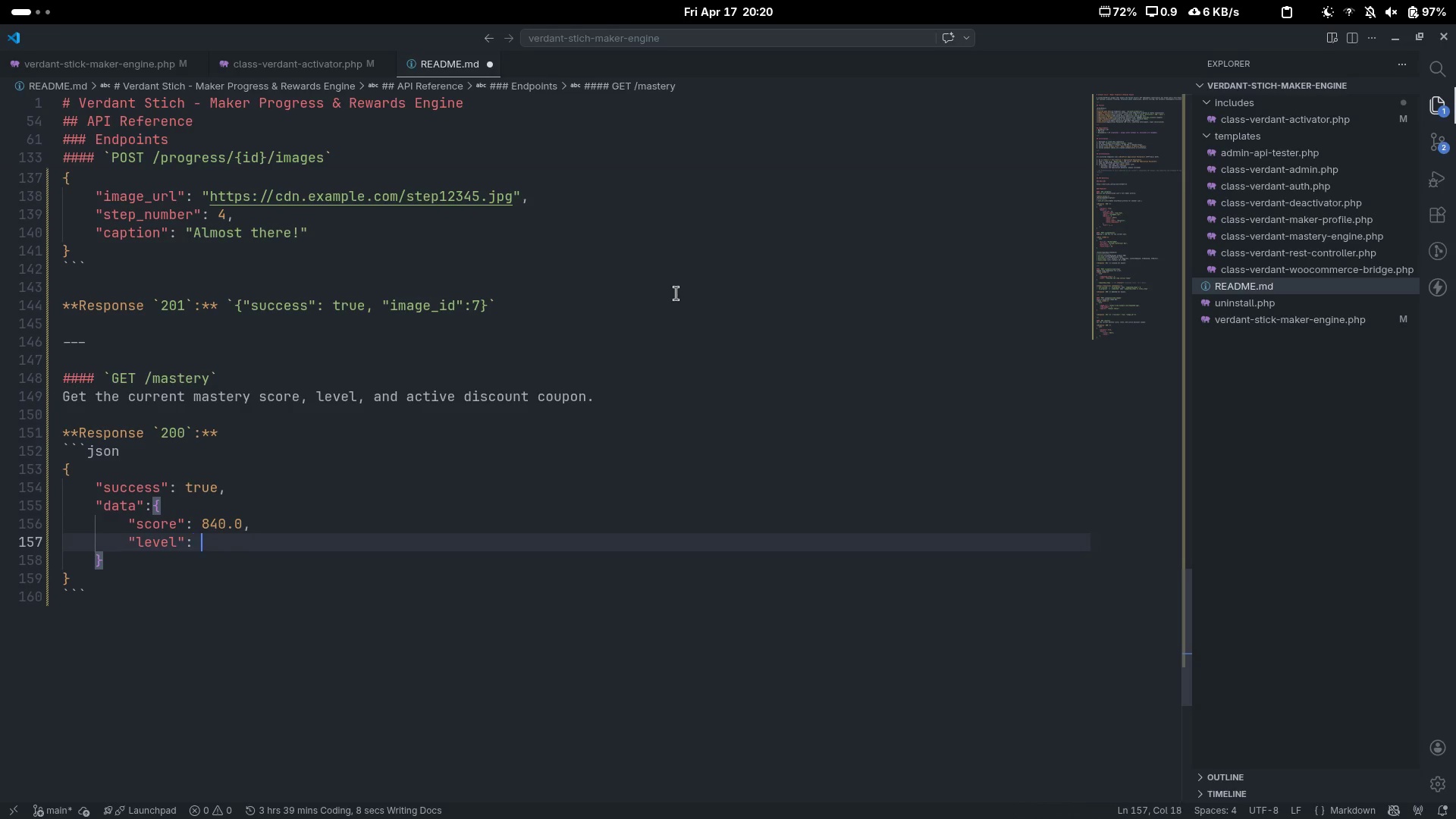 
key(Space)
 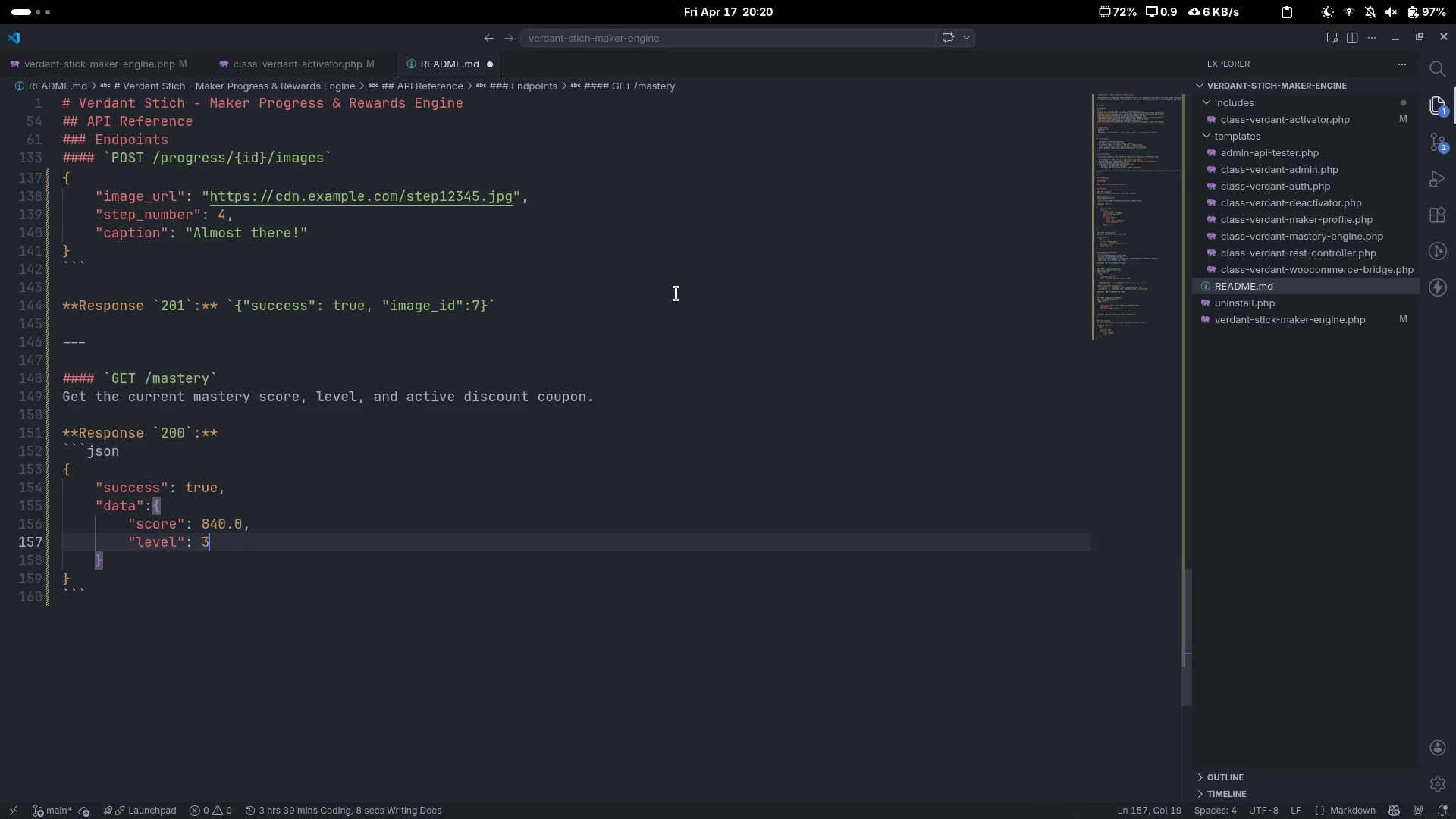 
key(3)
 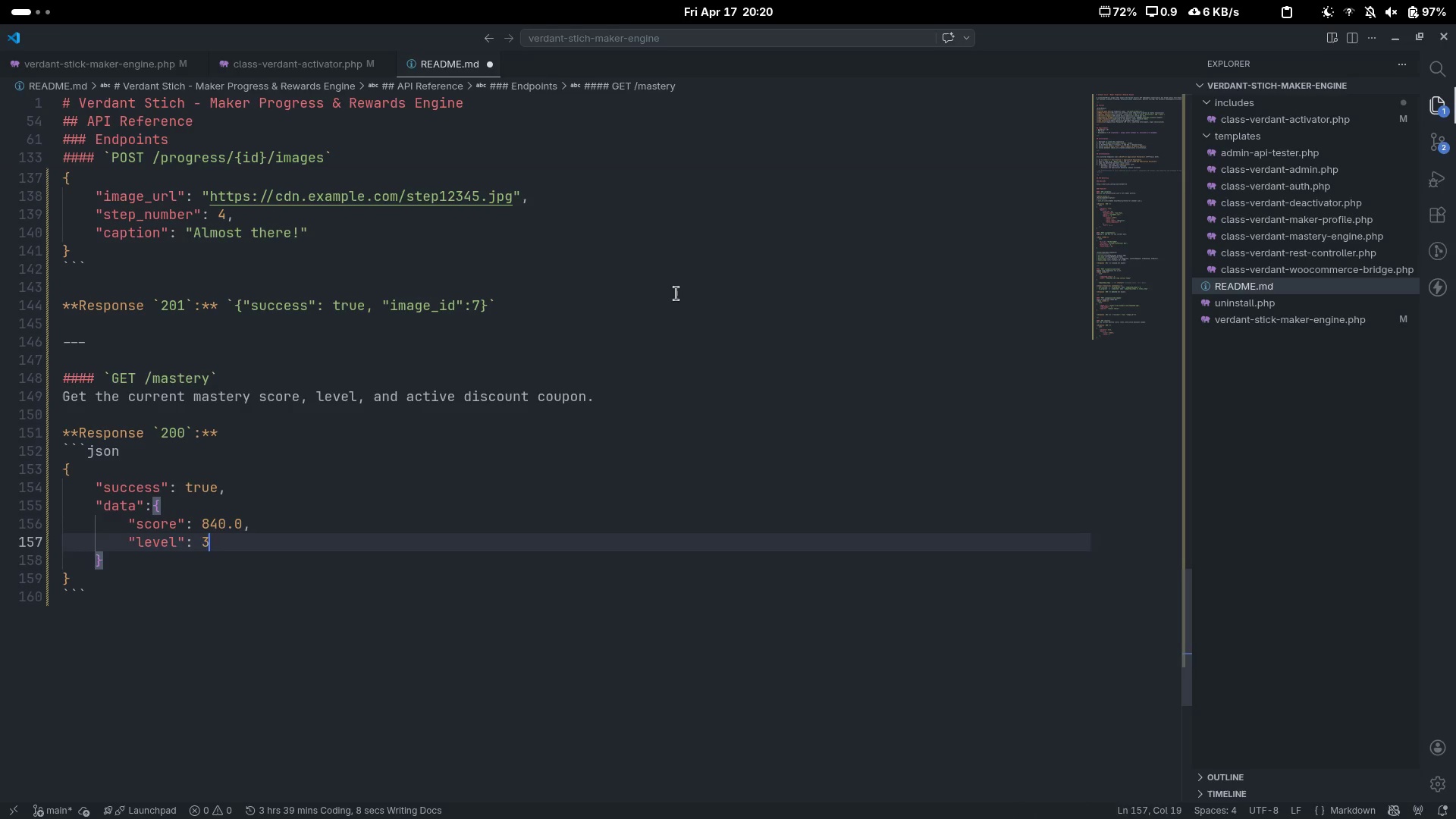 
key(ArrowRight)
 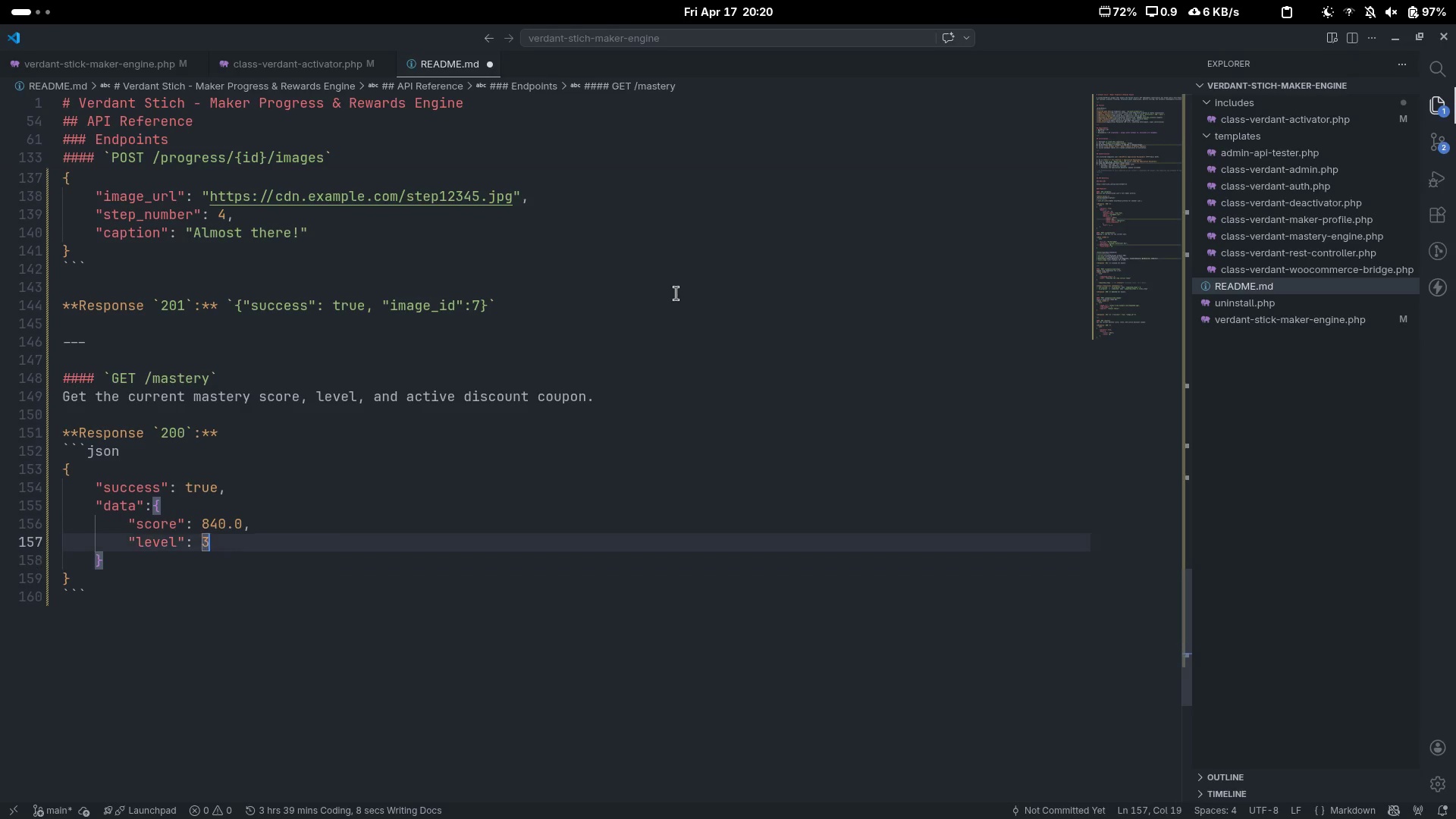 
key(ArrowLeft)
 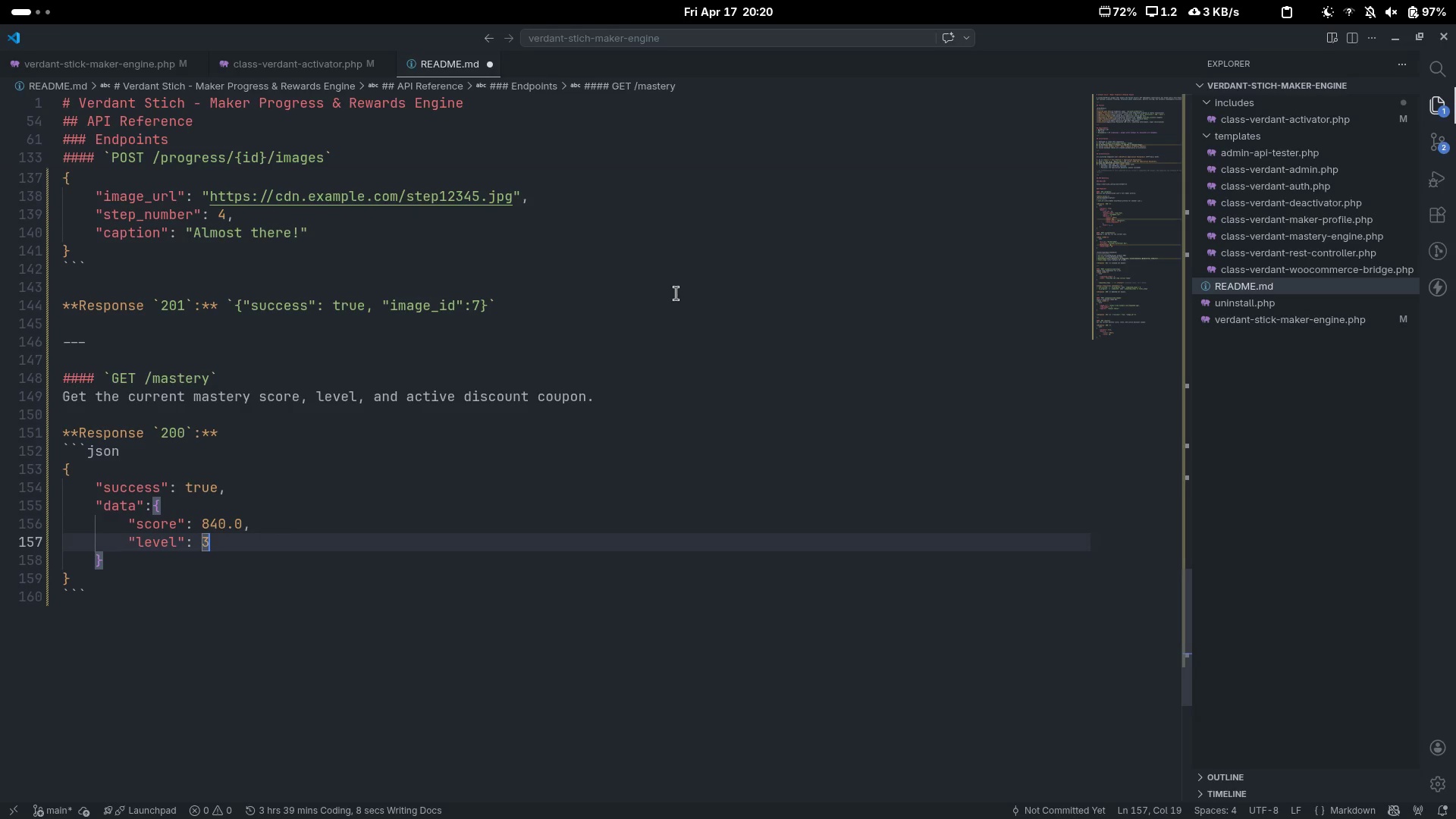 
key(Comma)
 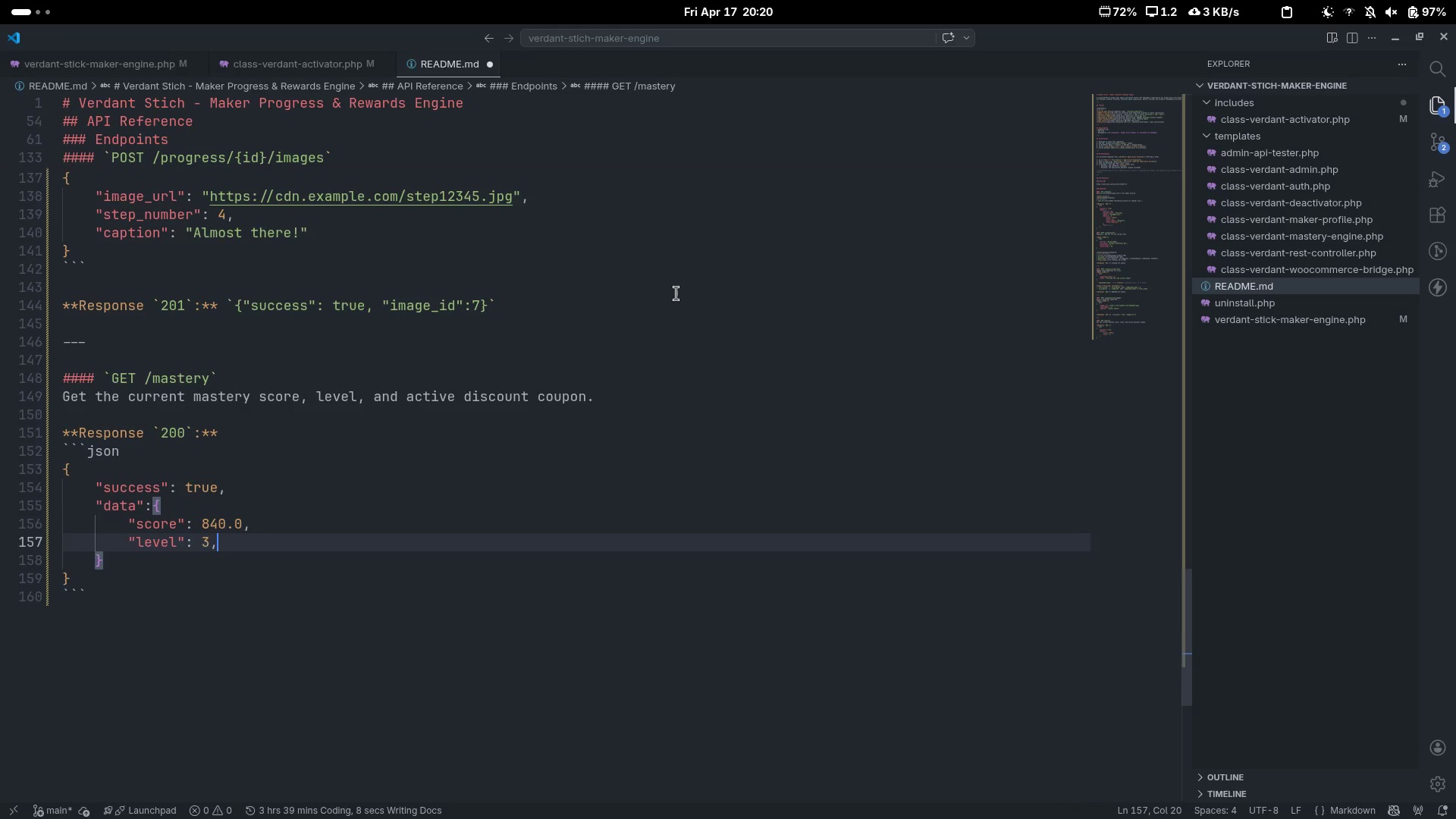 
key(Enter)
 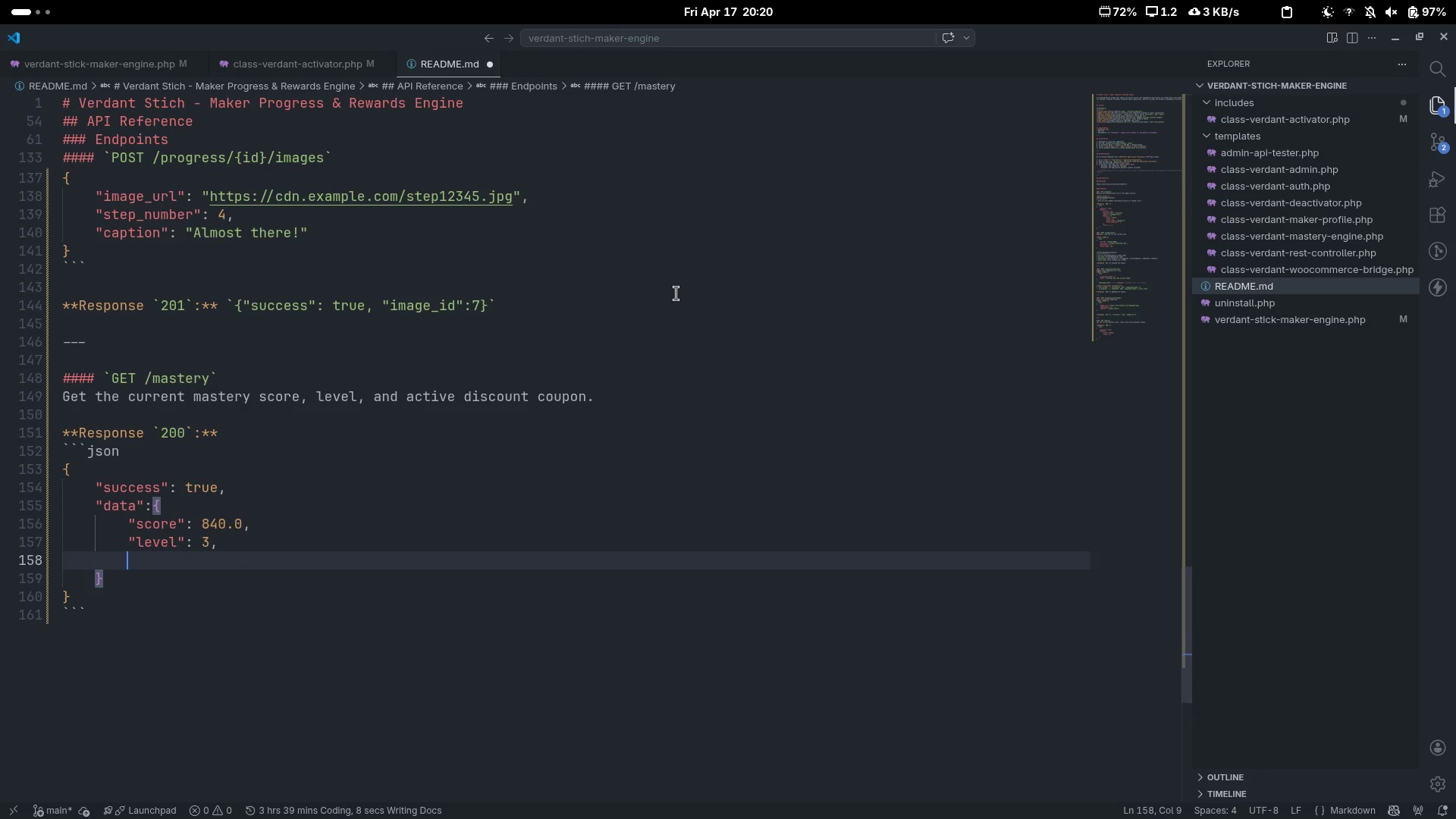 
key(Shift+Quote)
 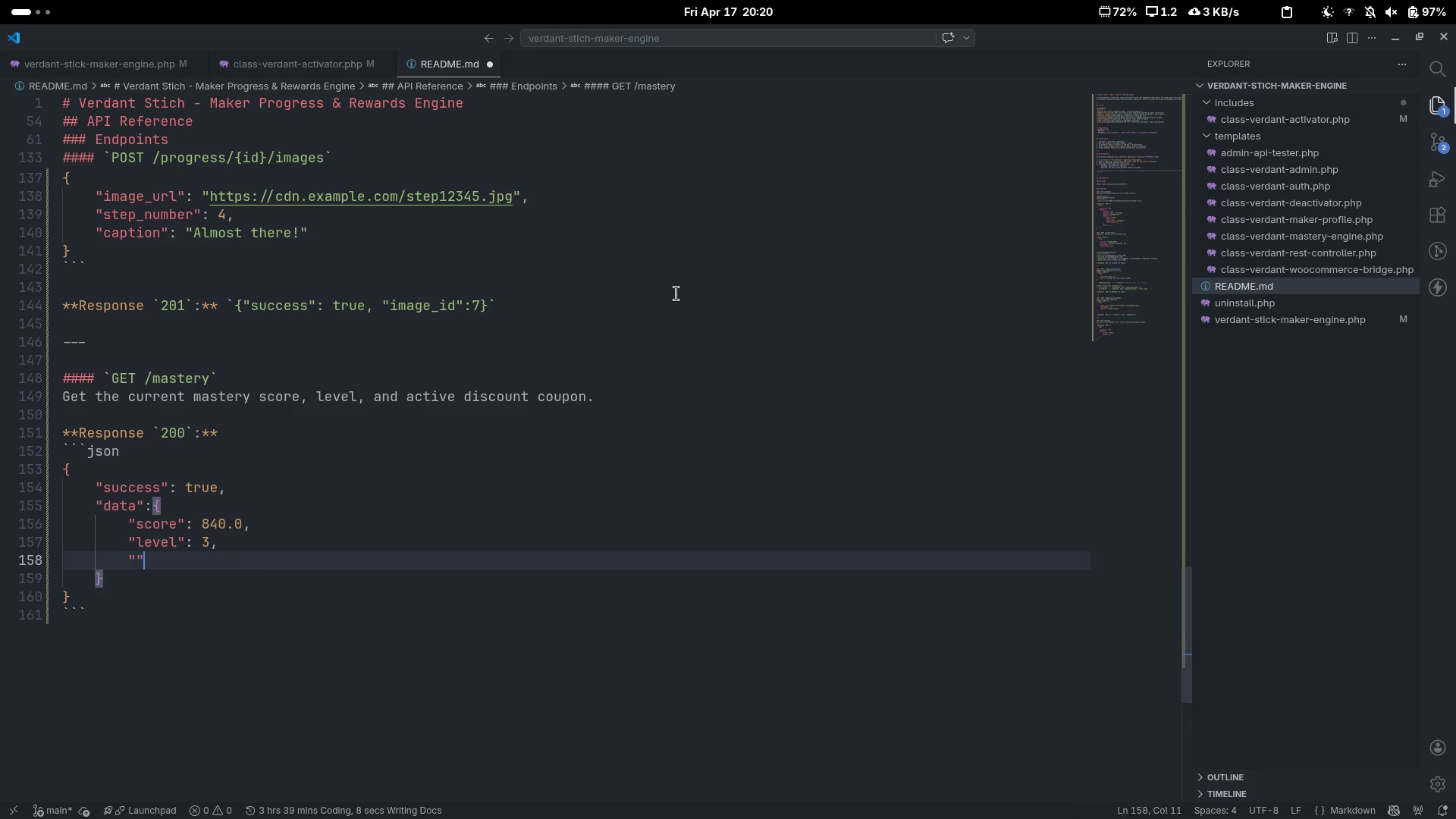 
key(Shift+Quote)
 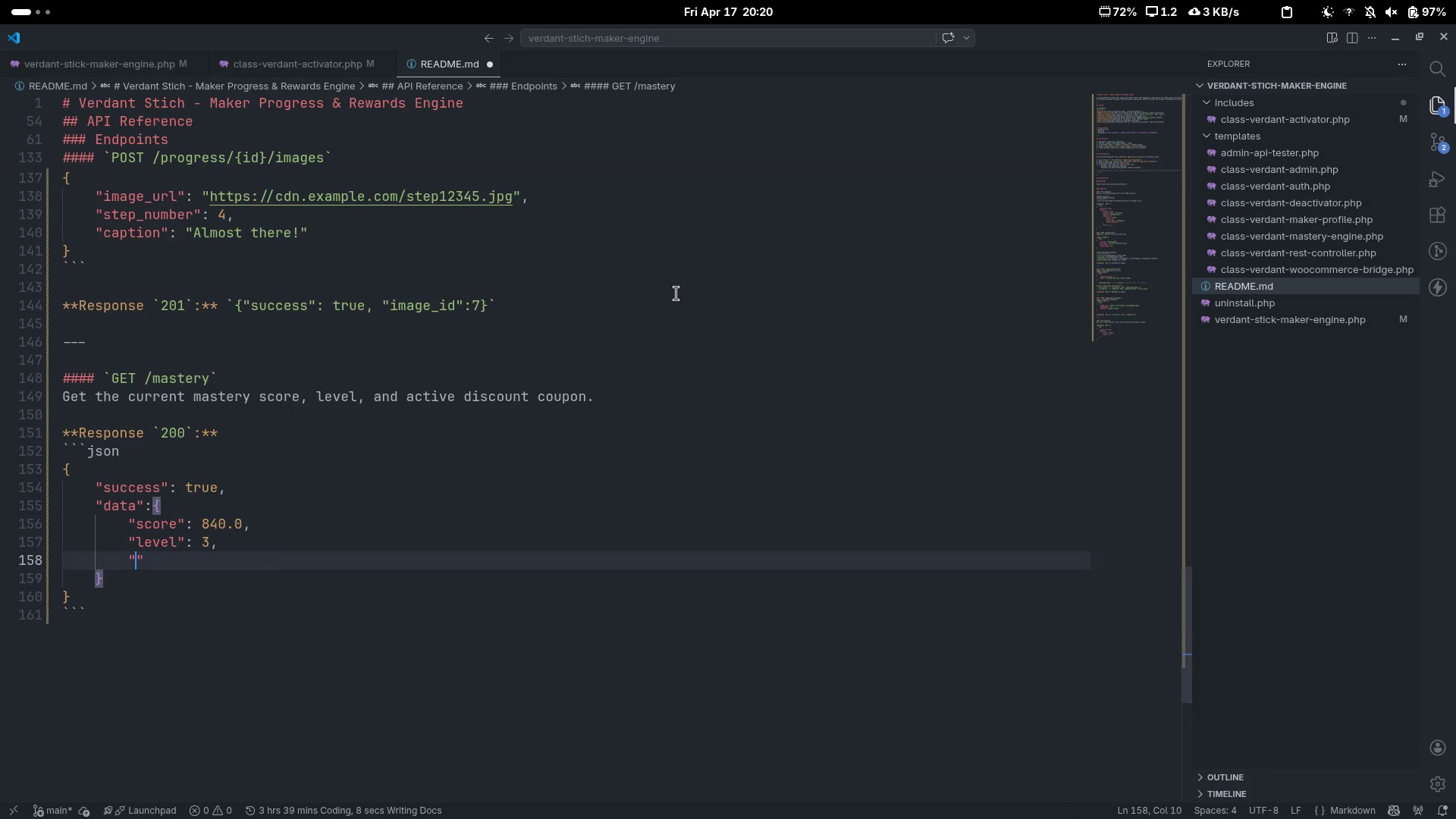 
key(ArrowLeft)
 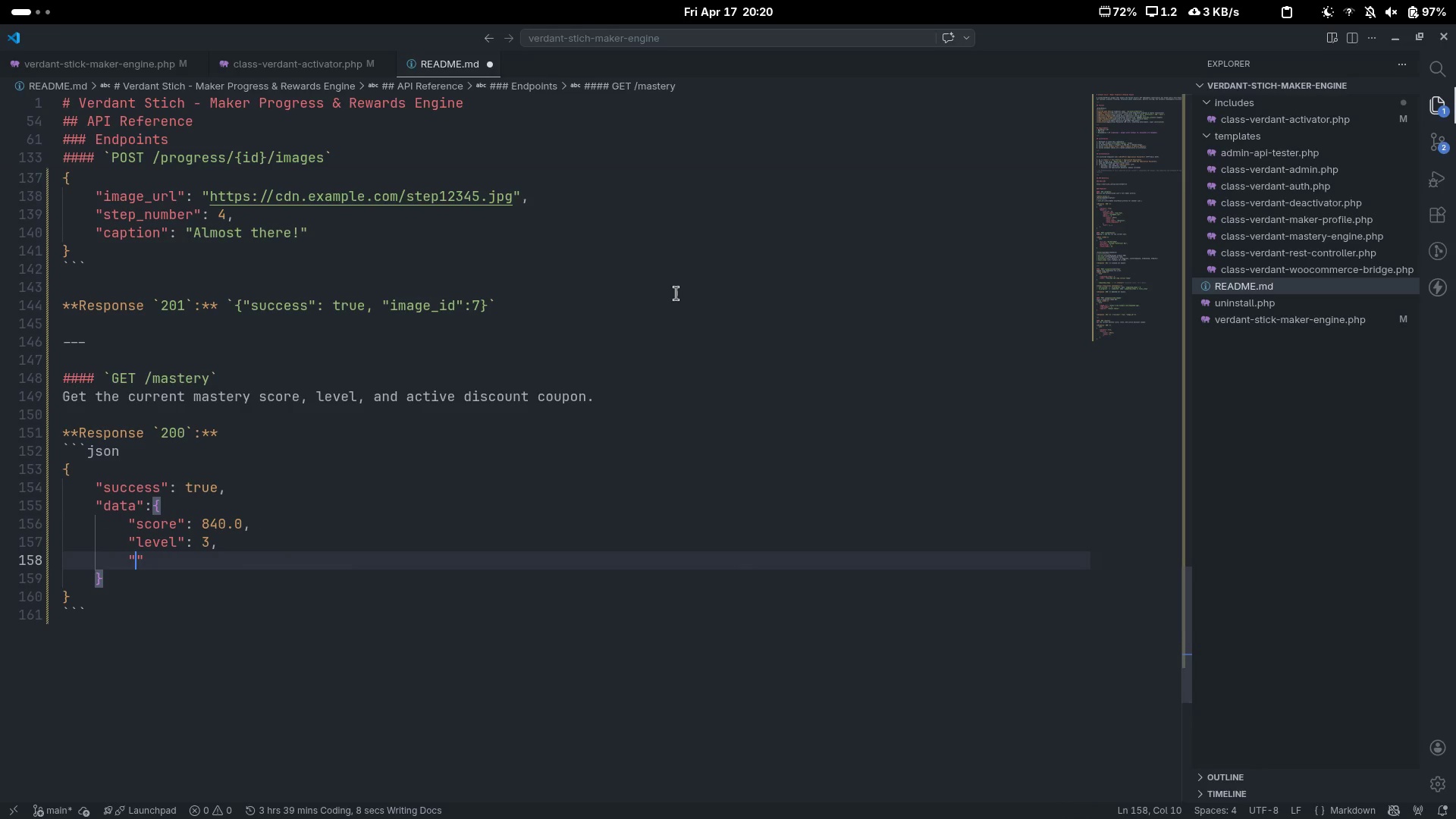 
type(label)
 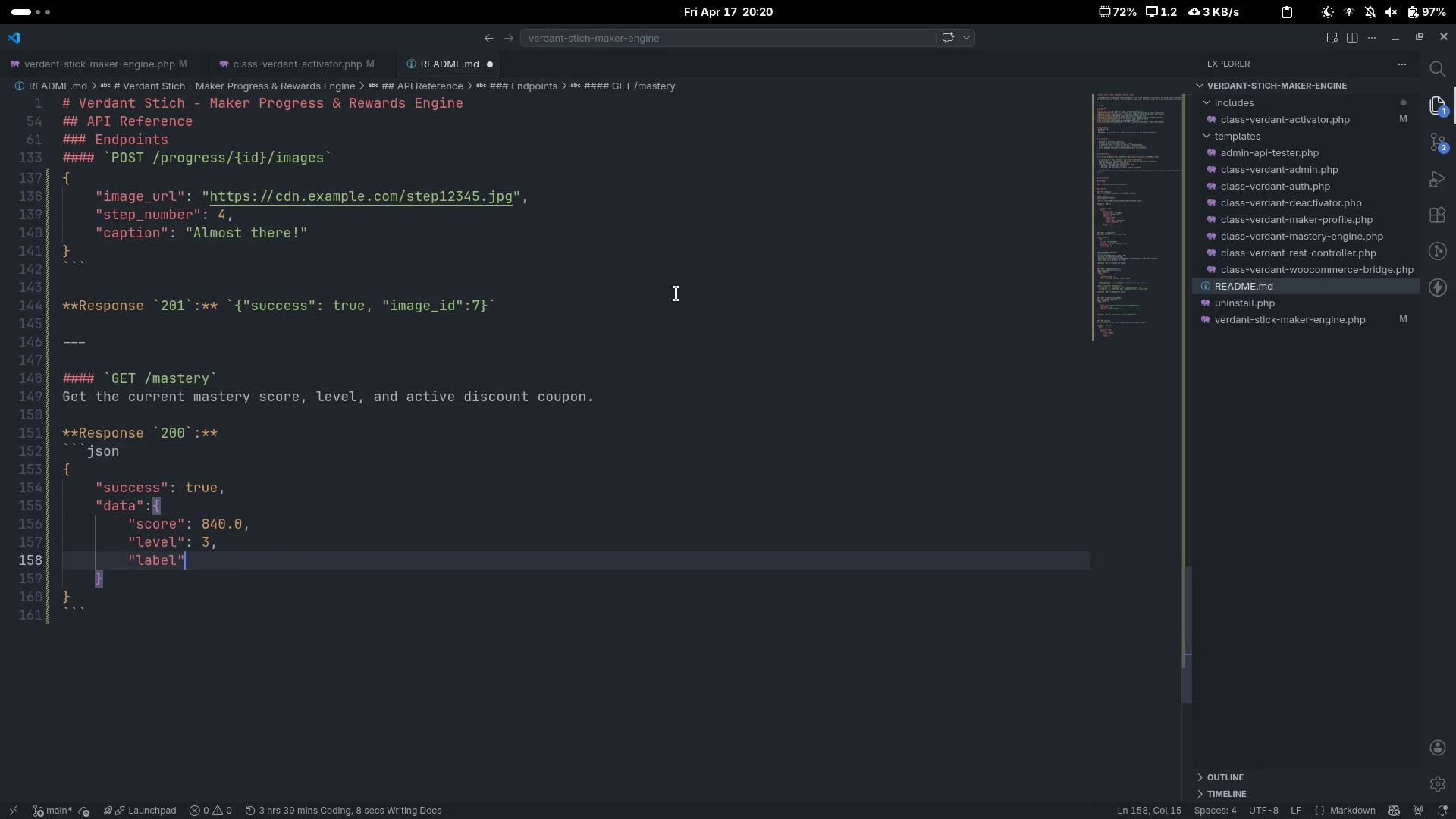 
key(ArrowRight)
 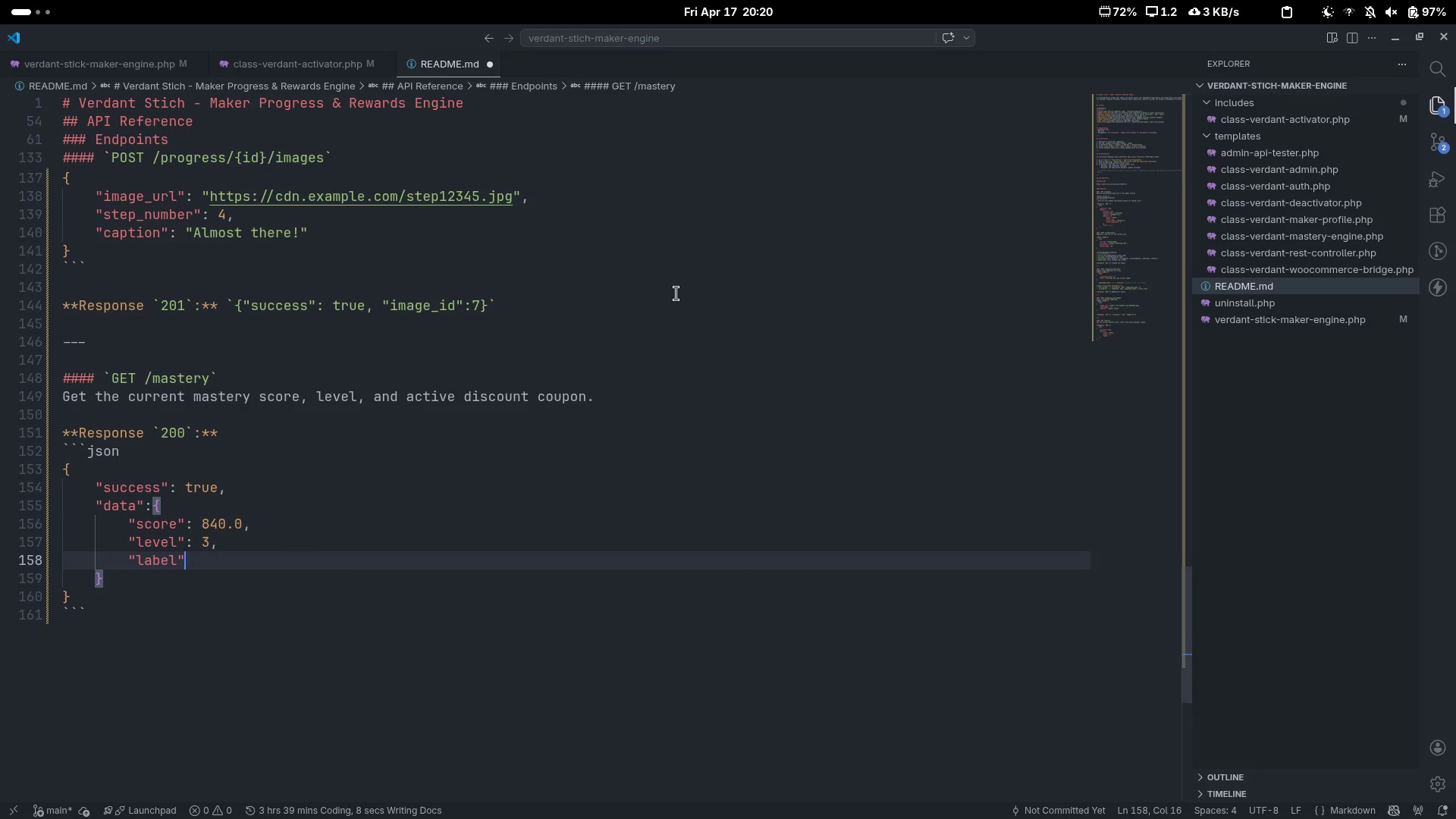 
key(Shift+ShiftLeft)
 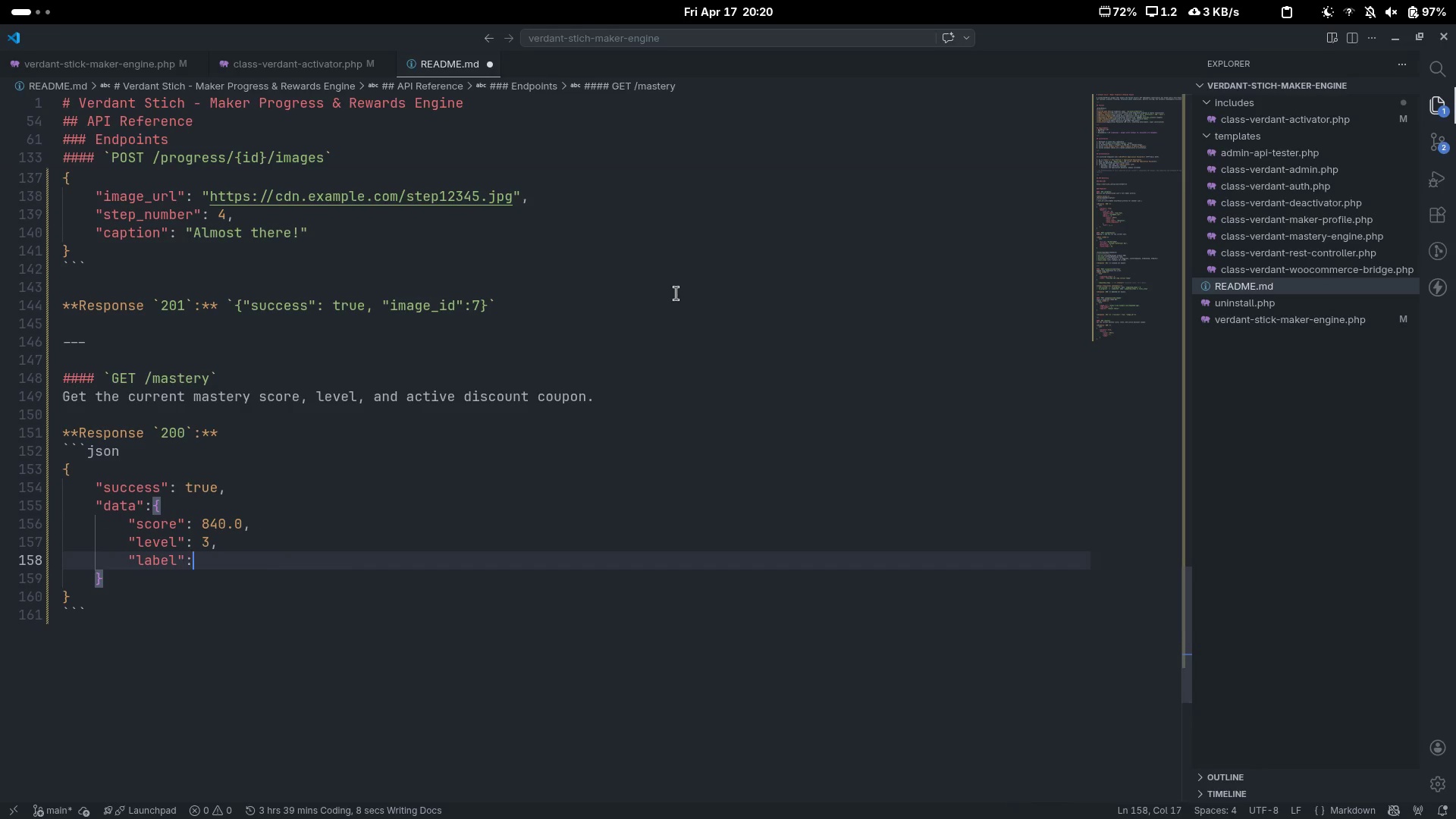 
key(Shift+Semicolon)
 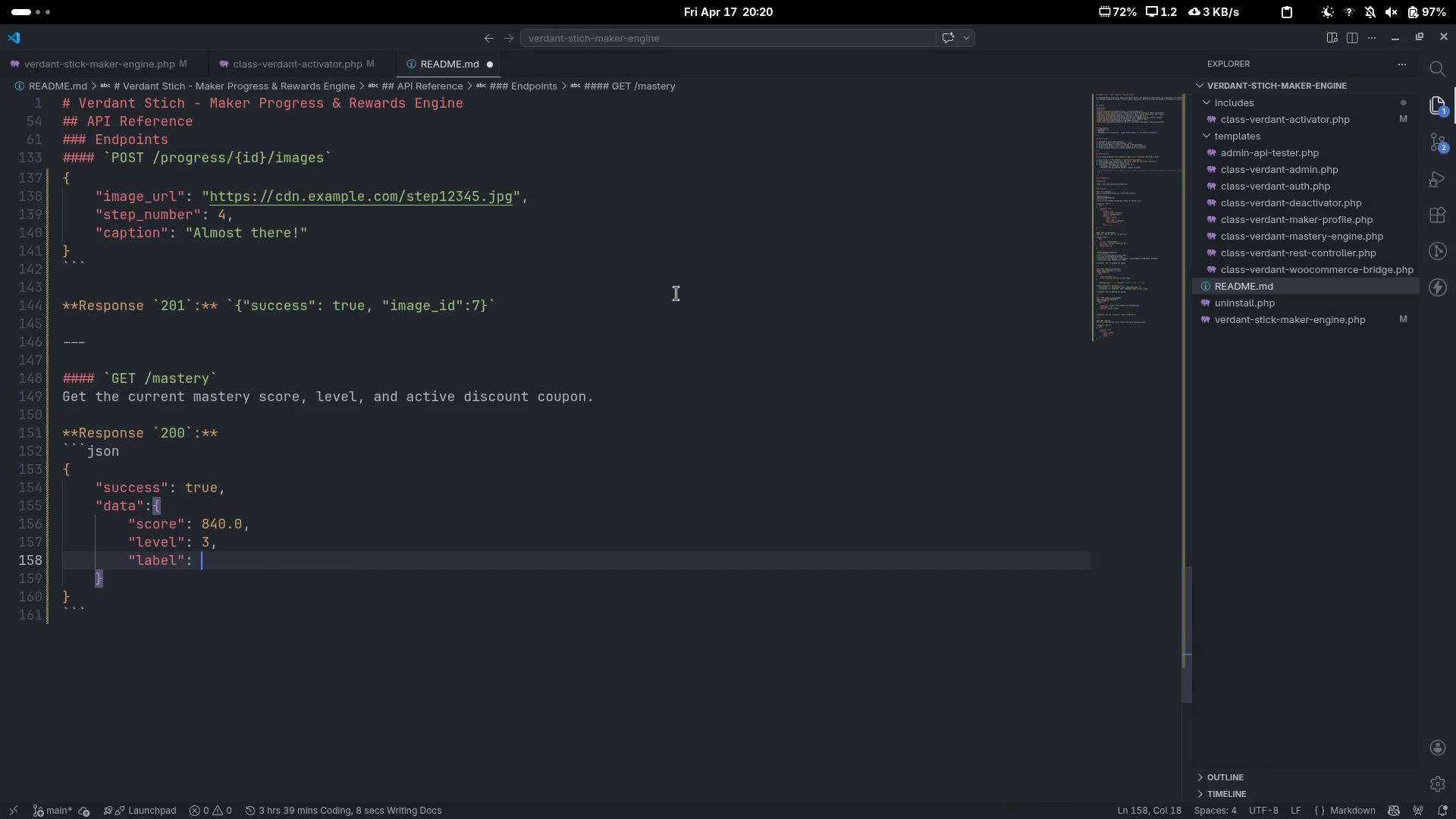 
key(Shift+Space)
 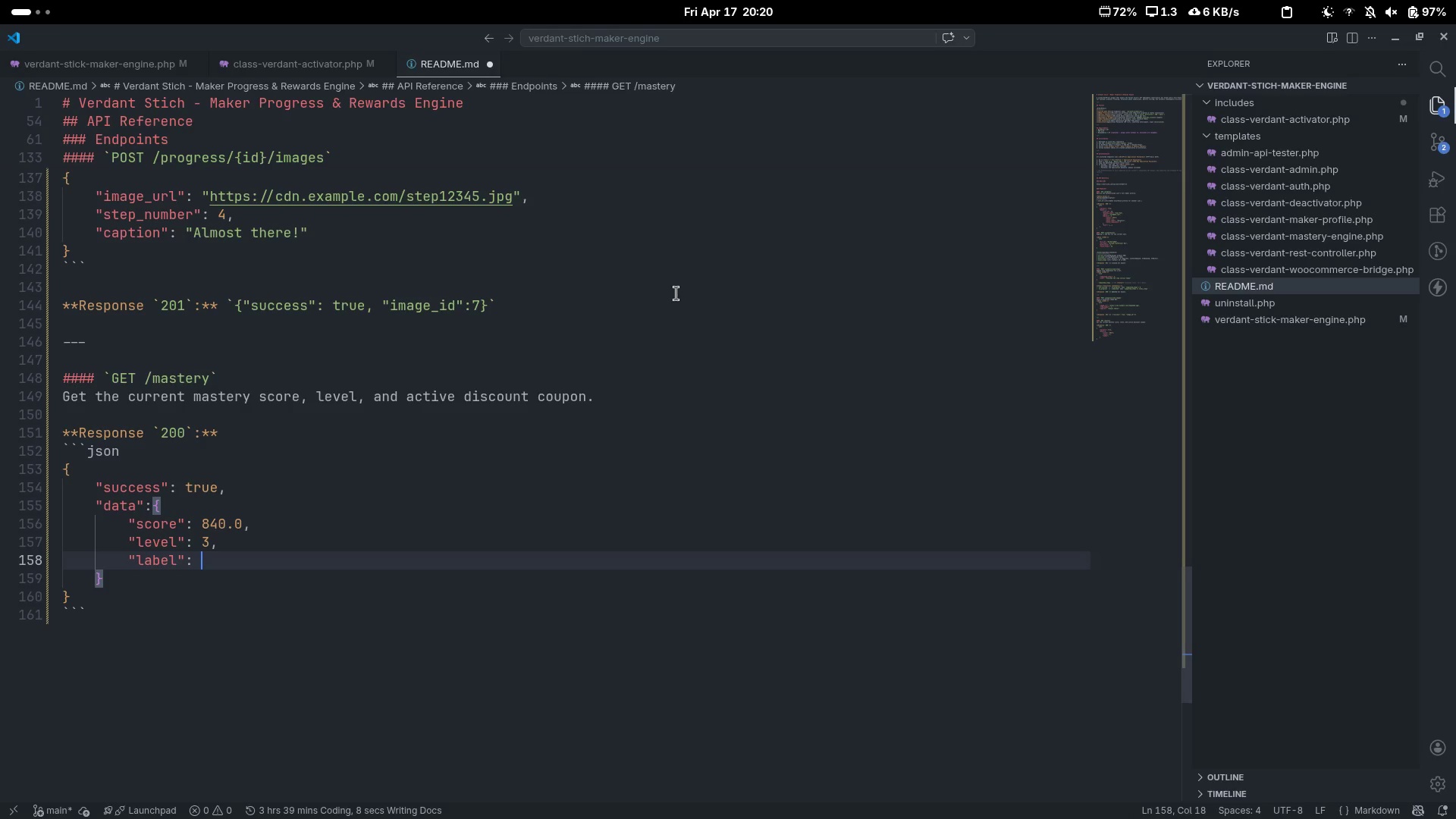 
key(Shift+Quote)
 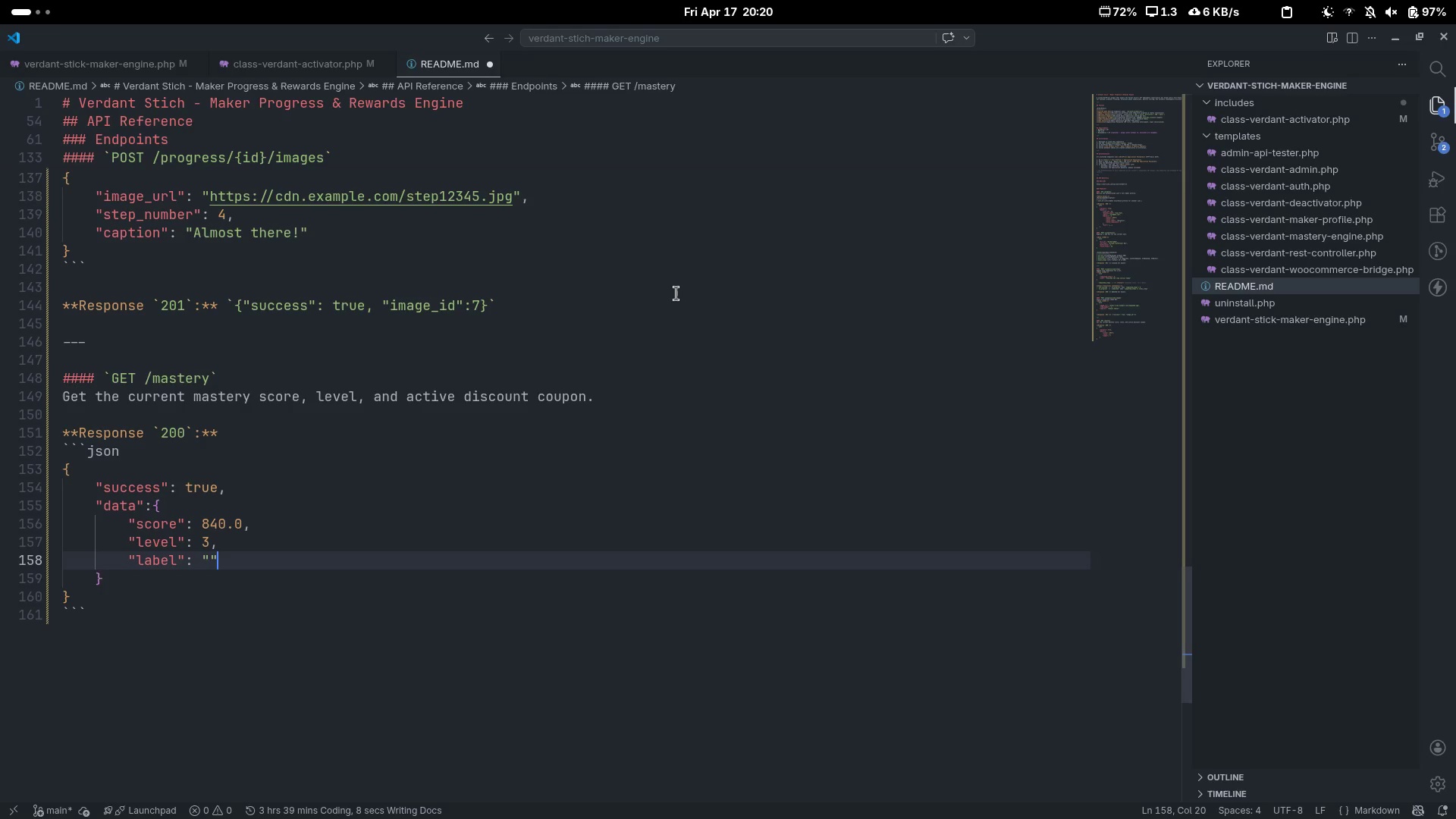 
key(Shift+Quote)
 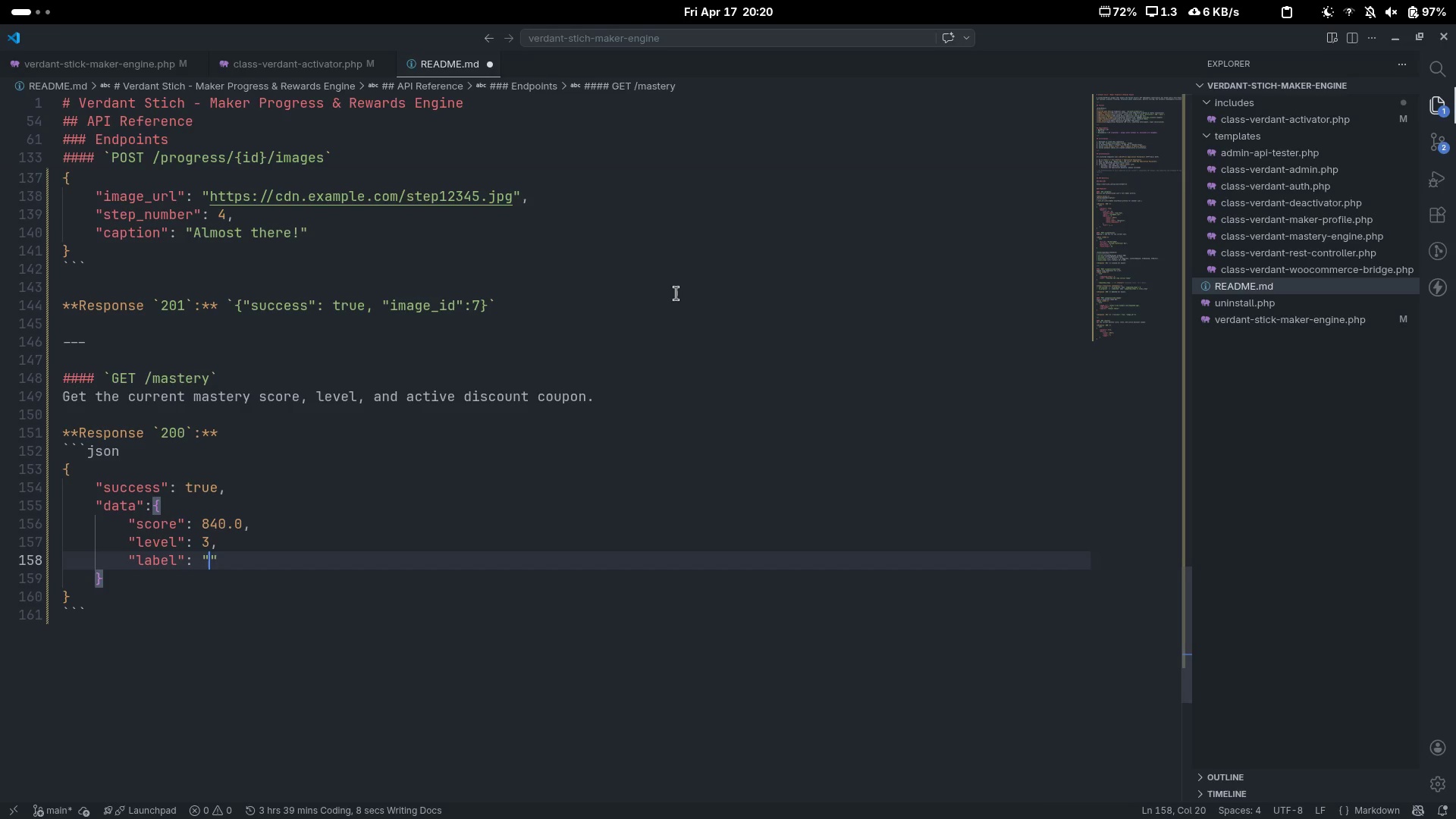 
key(ArrowLeft)
 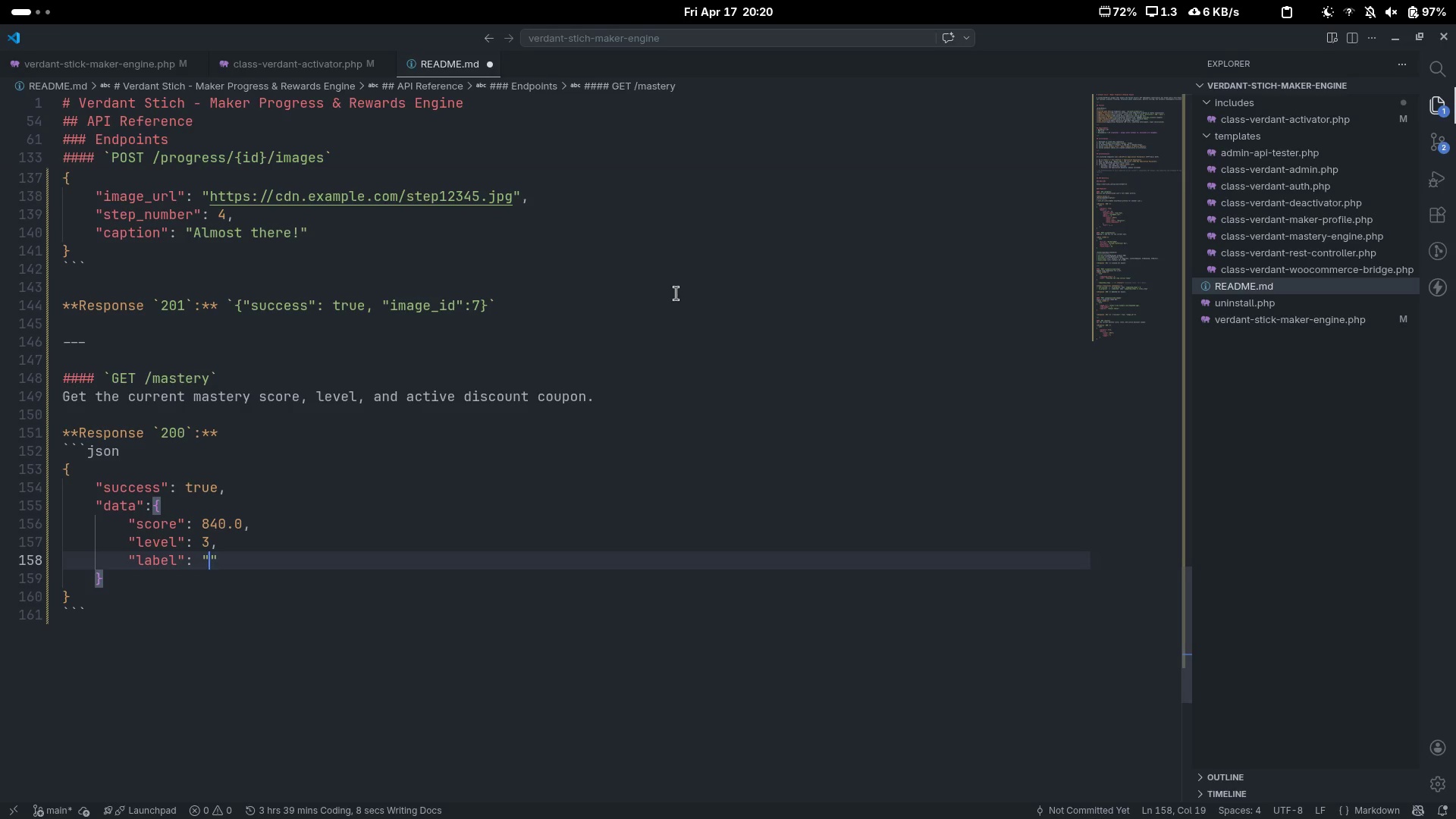 
type(Bora)
key(Backspace)
key(Backspace)
type(tanist)
 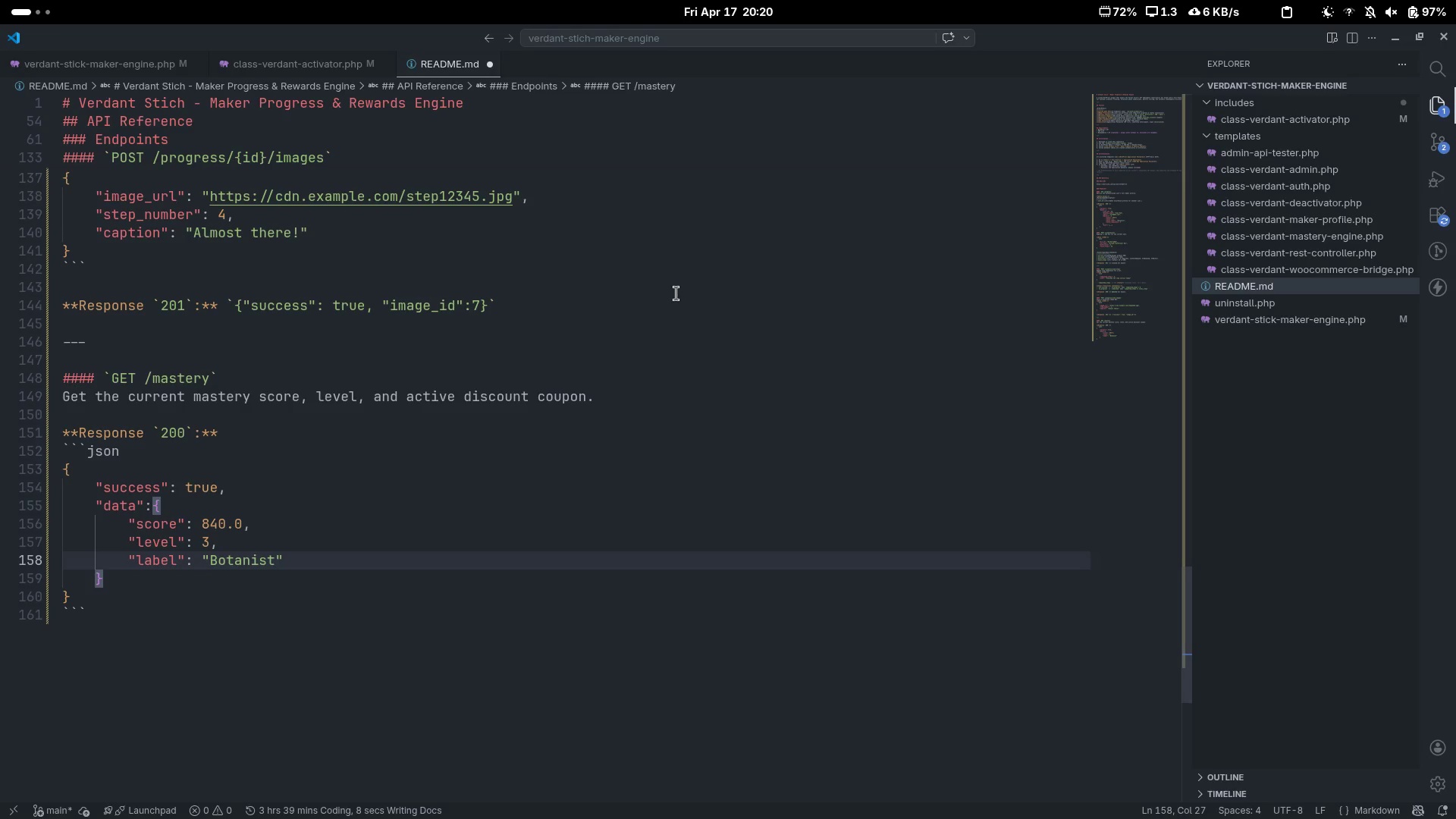 
key(ArrowRight)
 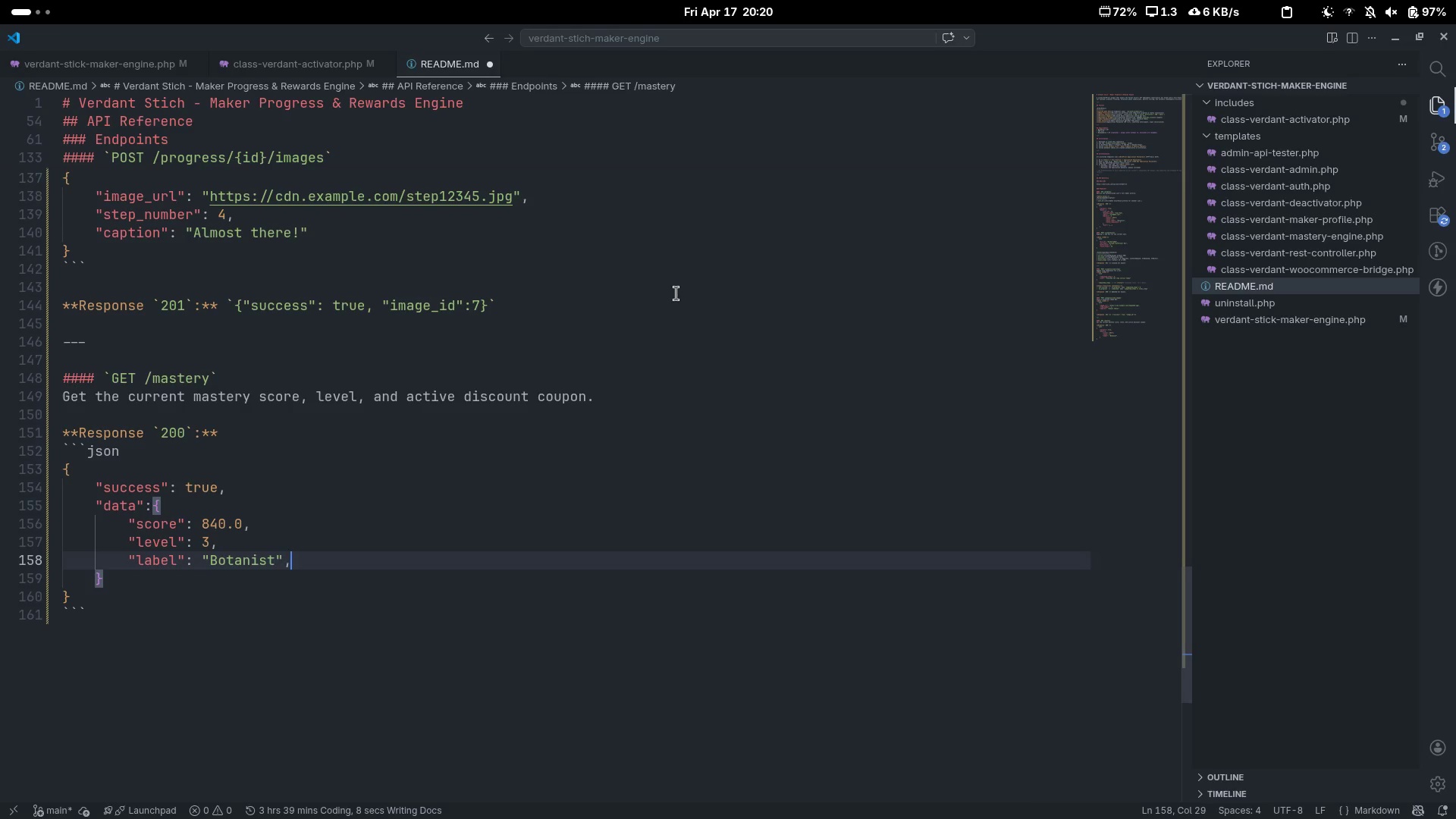 
key(Comma)
 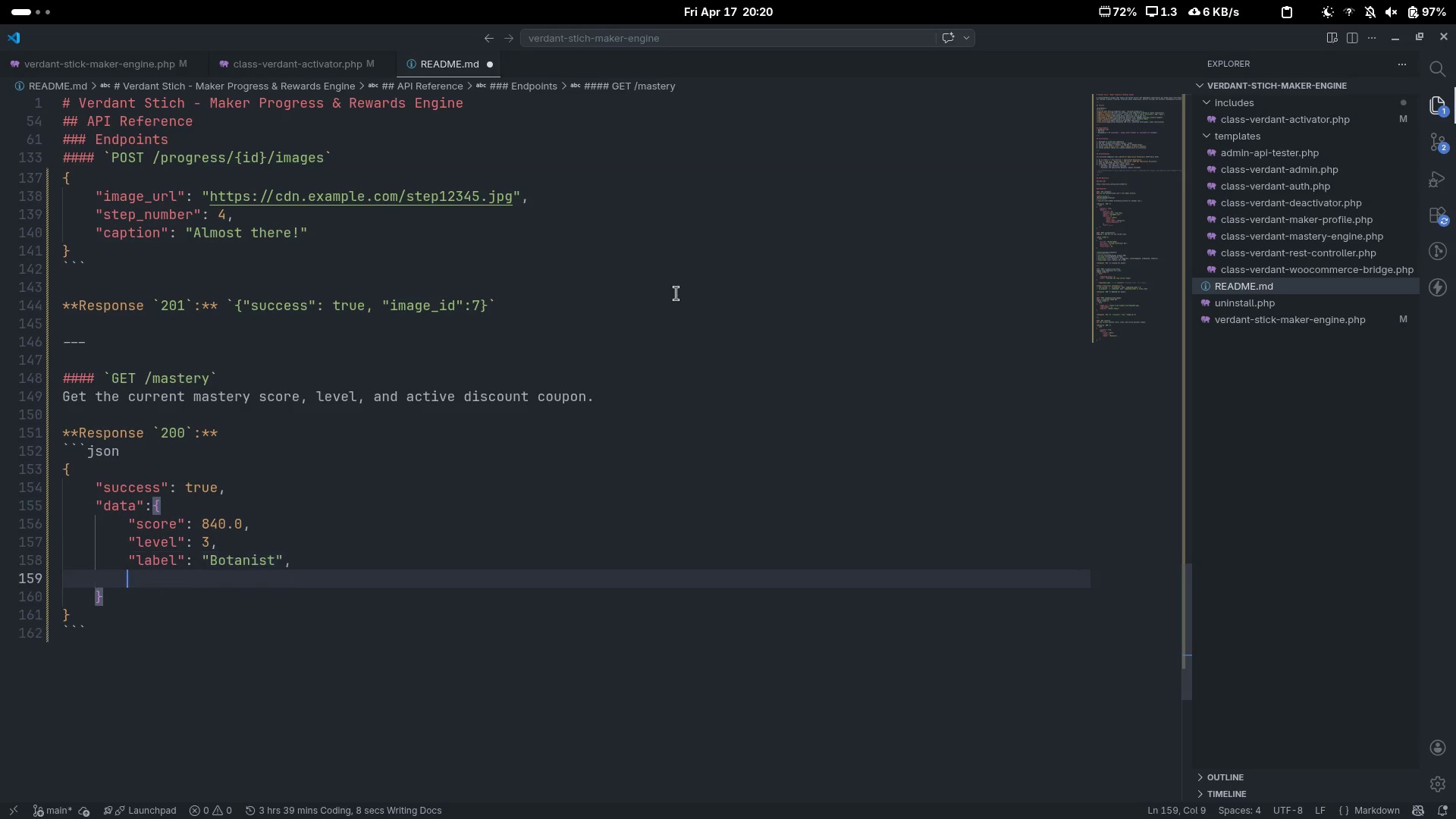 
key(Enter)
 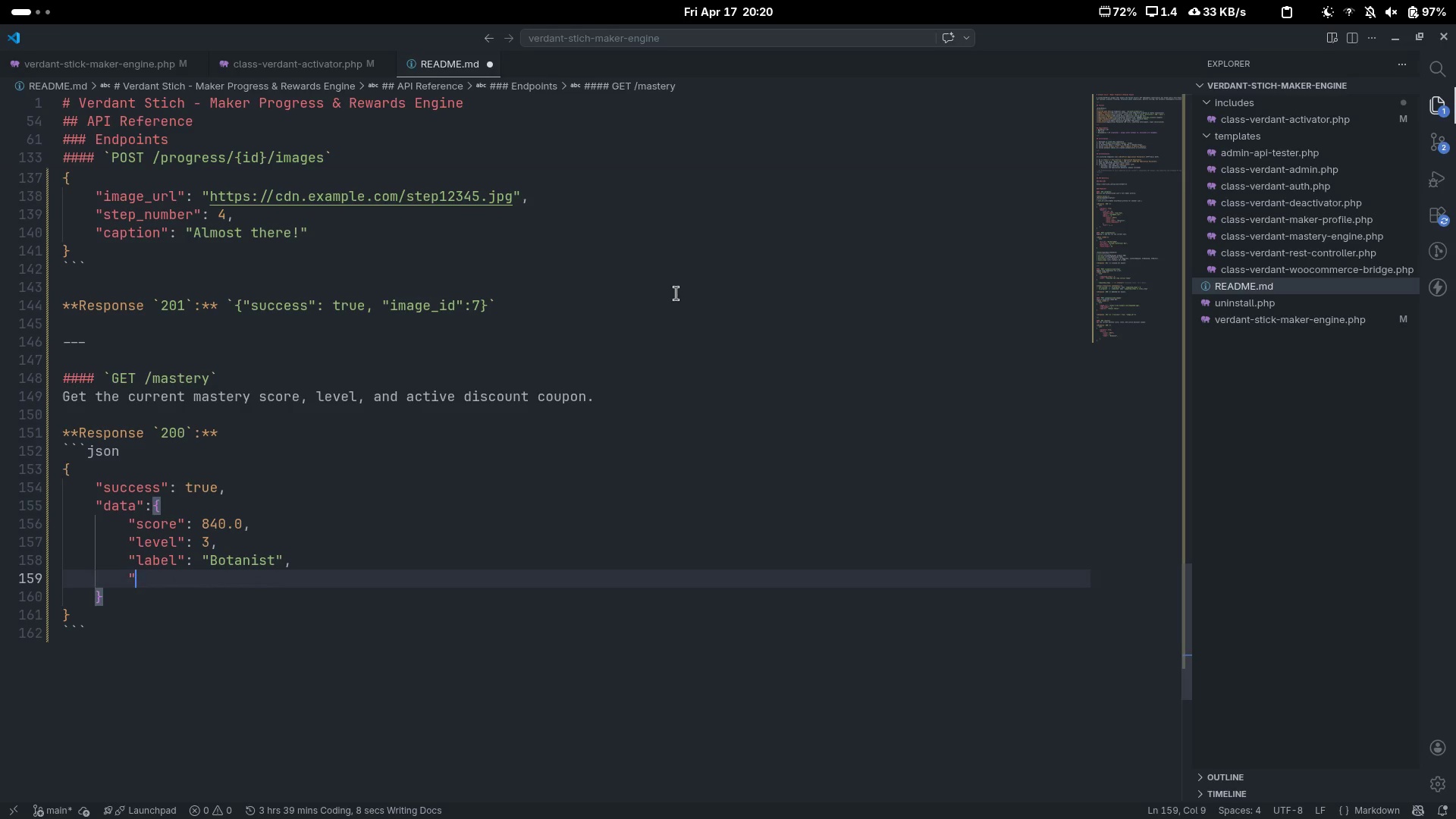 
key(Shift+Quote)
 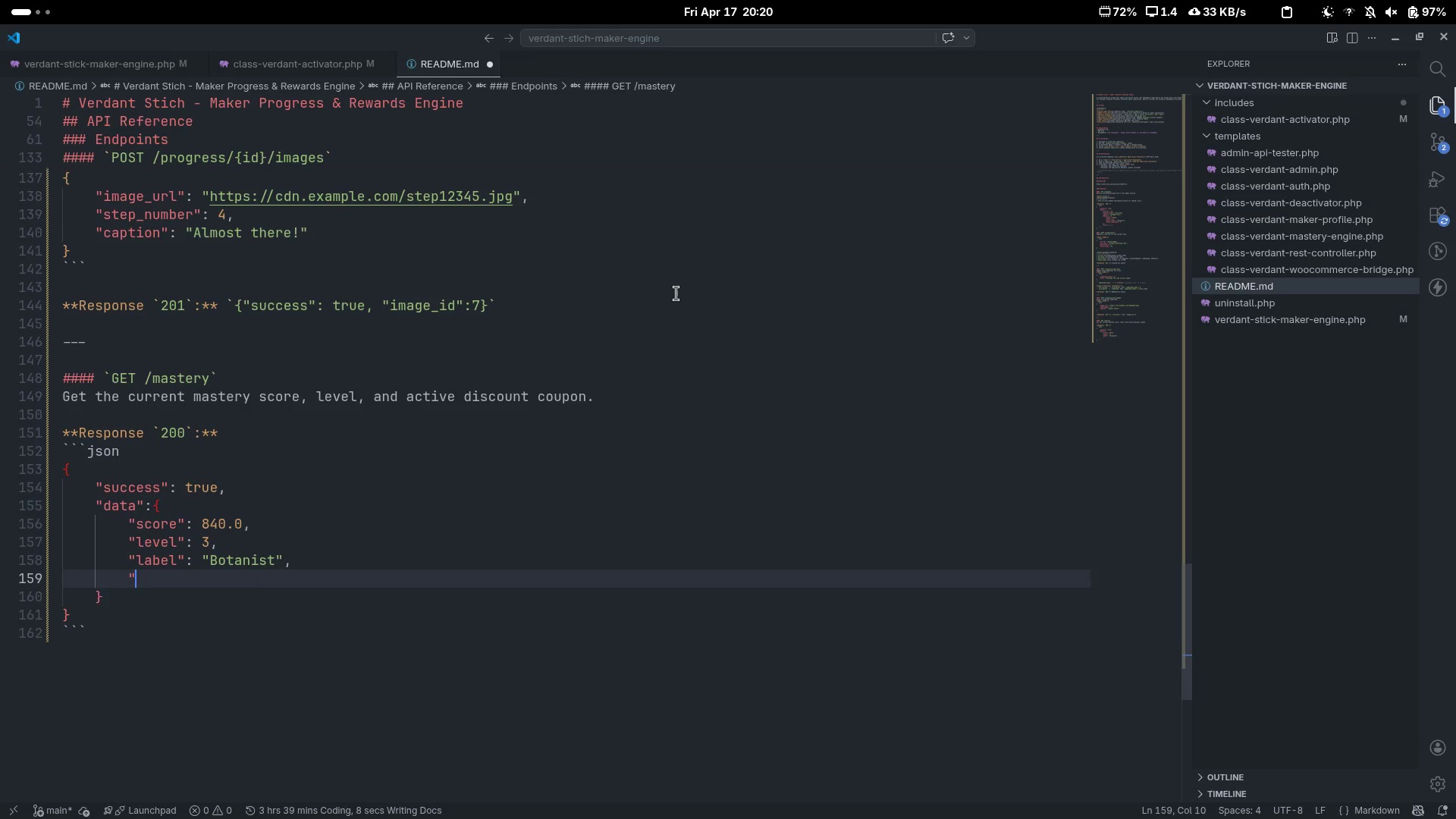 
key(Shift+Quote)
 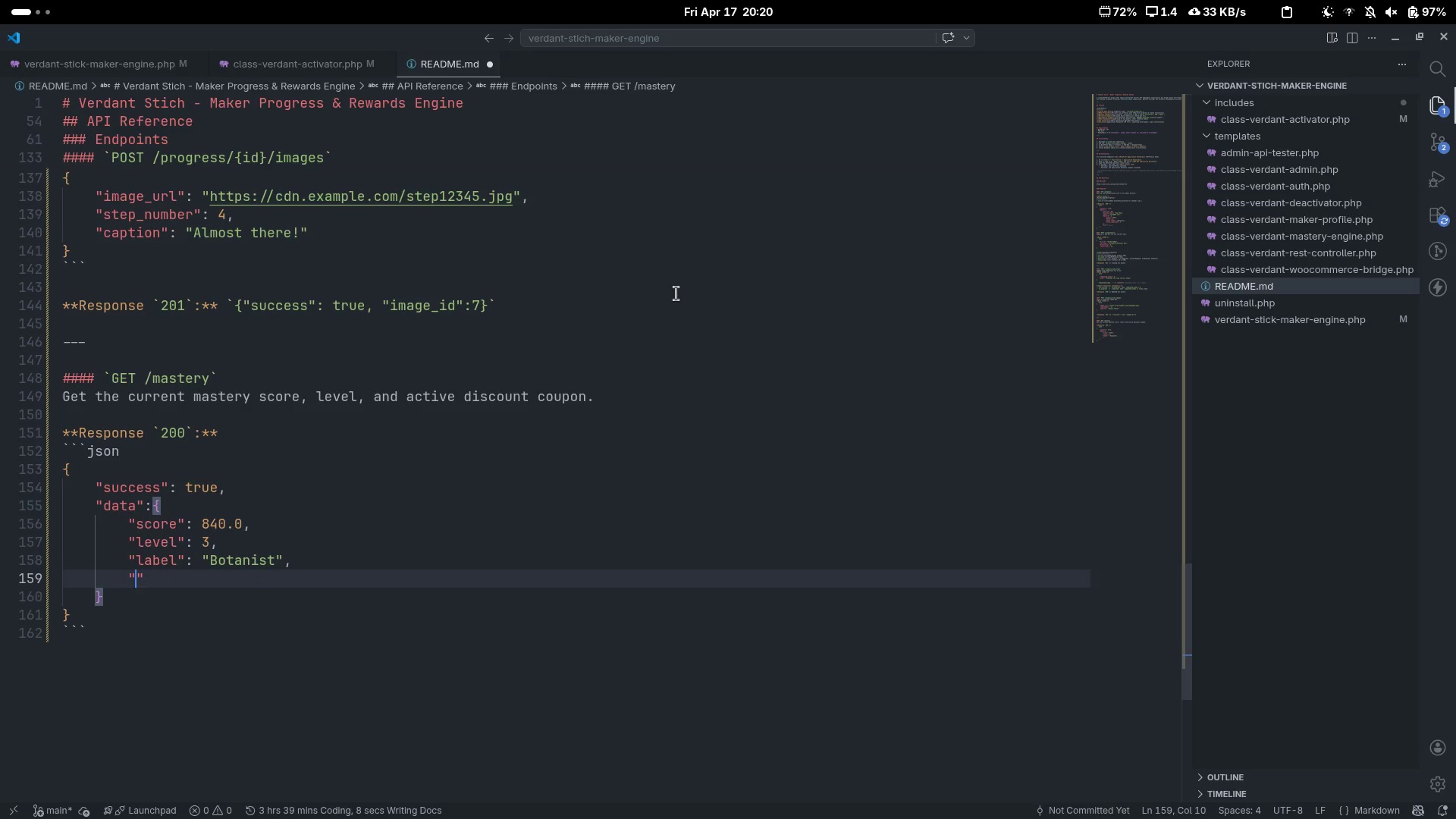 
key(ArrowLeft)
 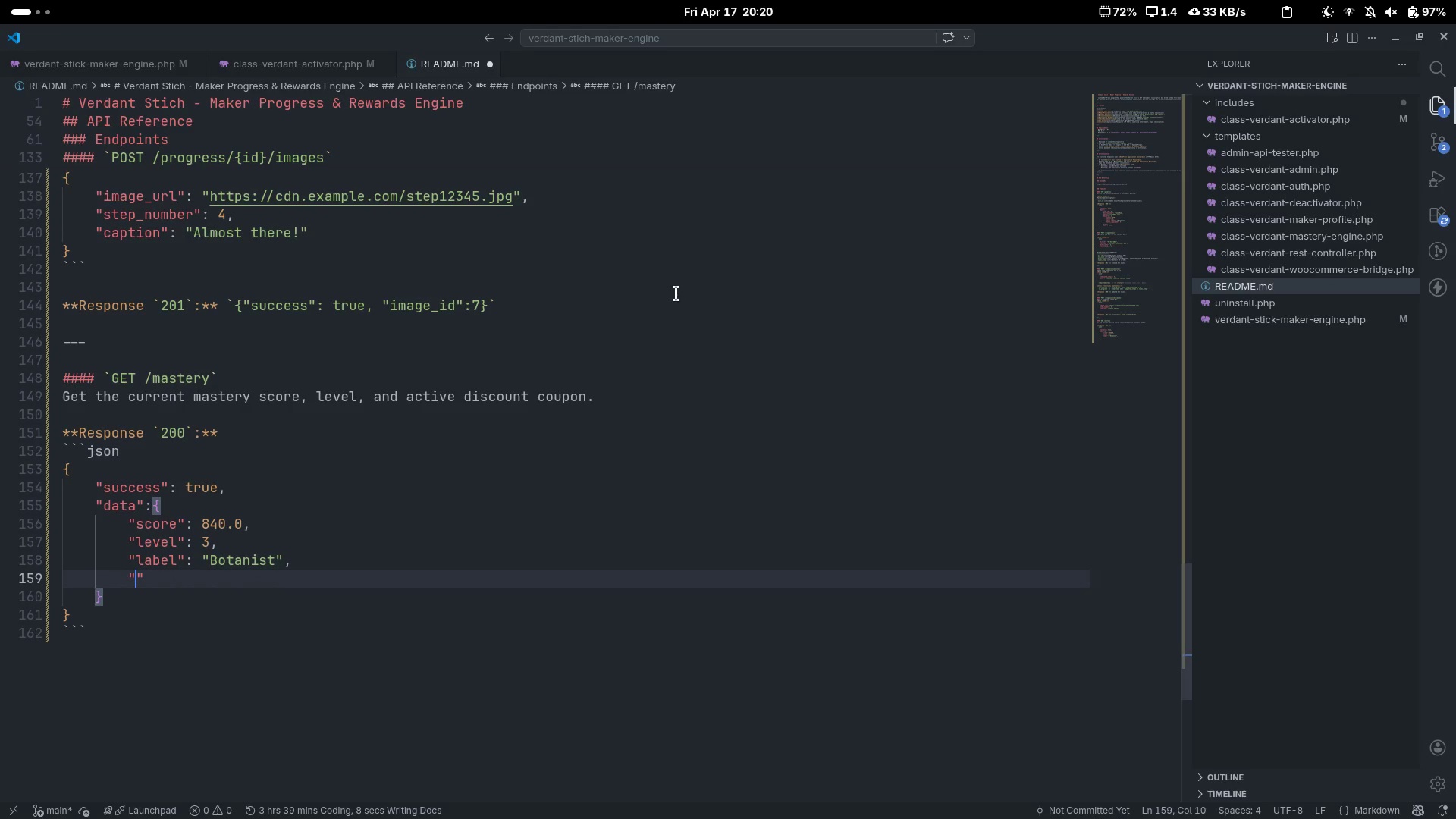 
type(total_cp)
key(Backspace)
type(ompleted)
 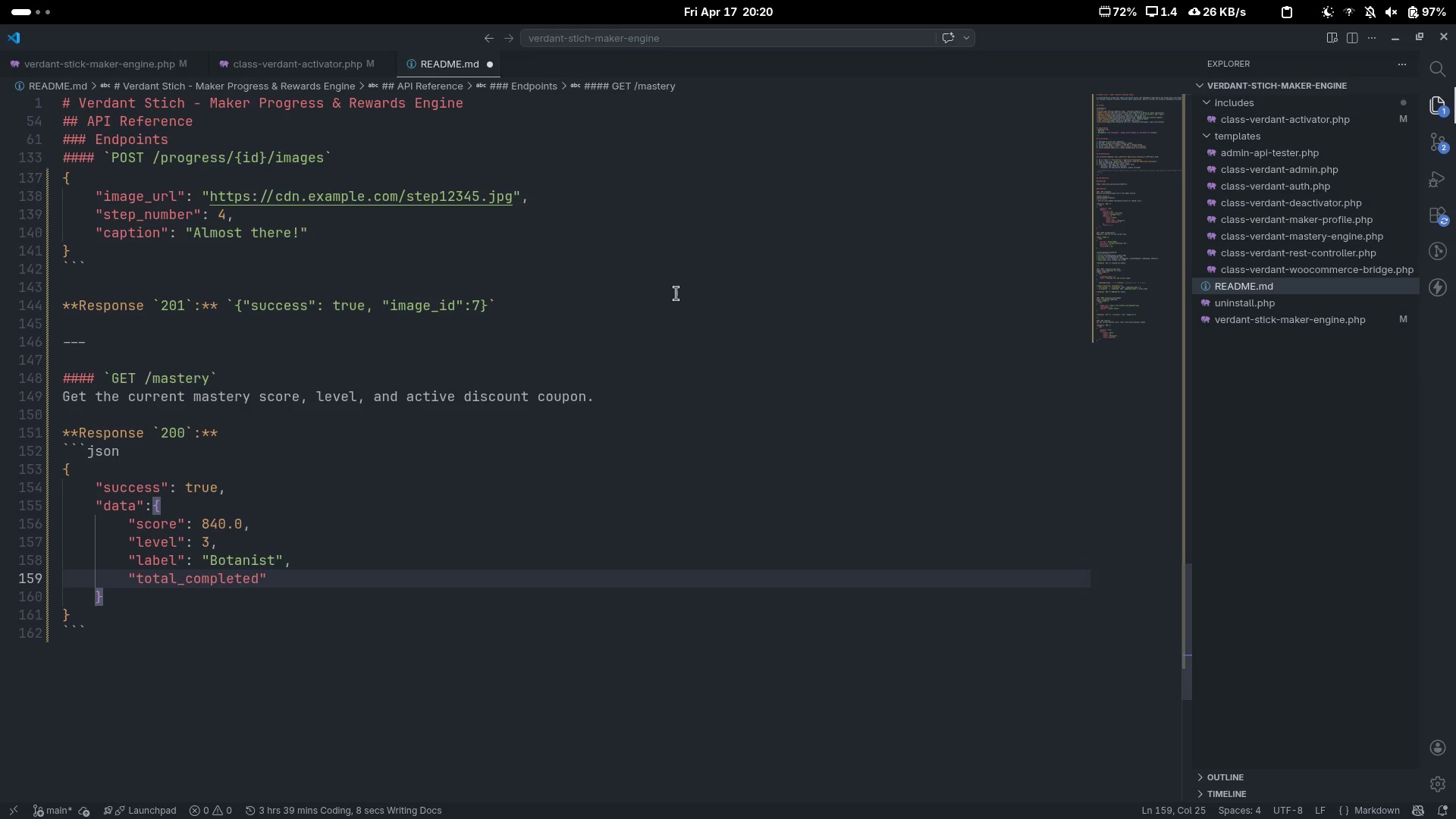 
key(ArrowRight)
 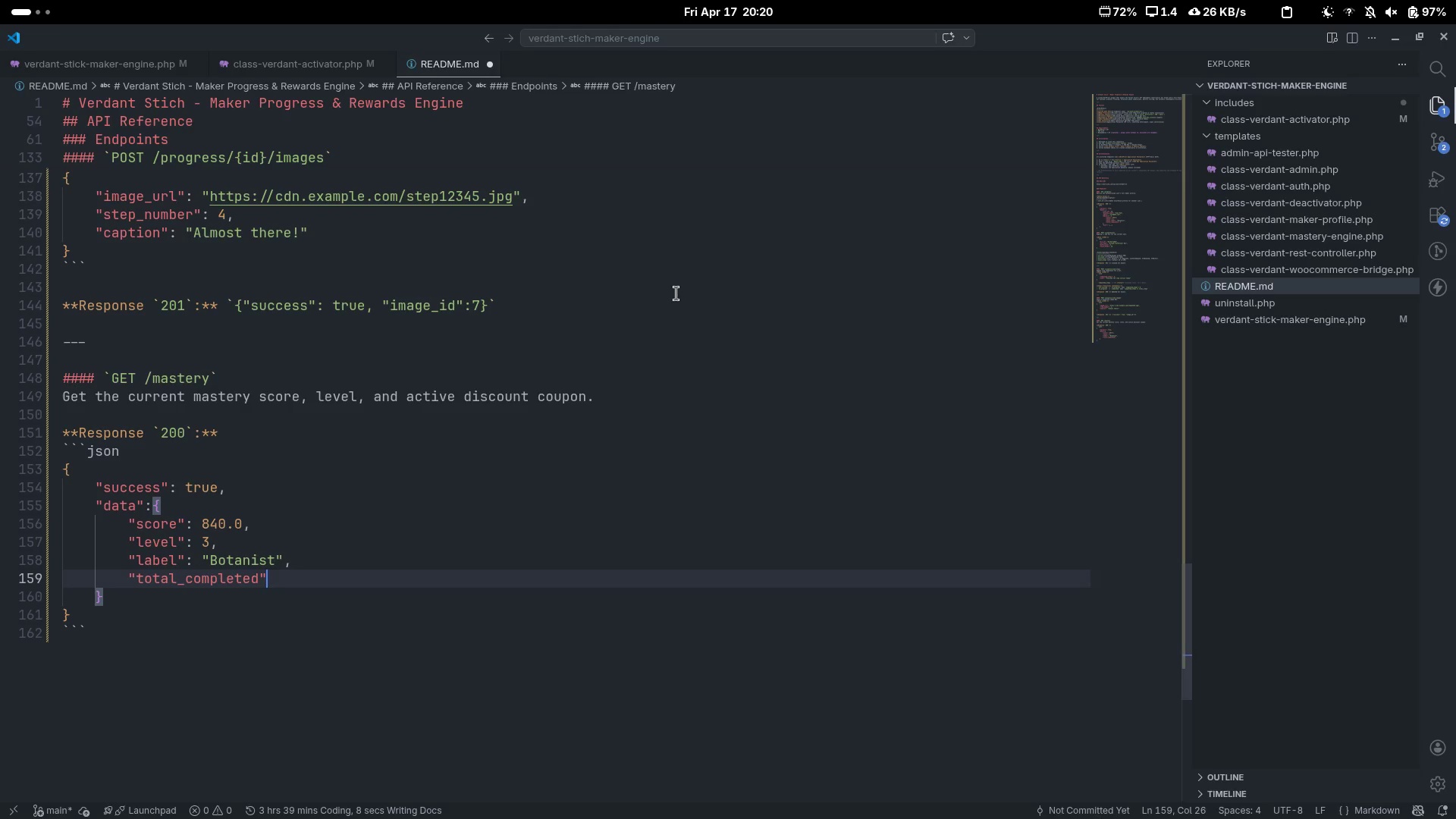 
key(Shift+ShiftLeft)
 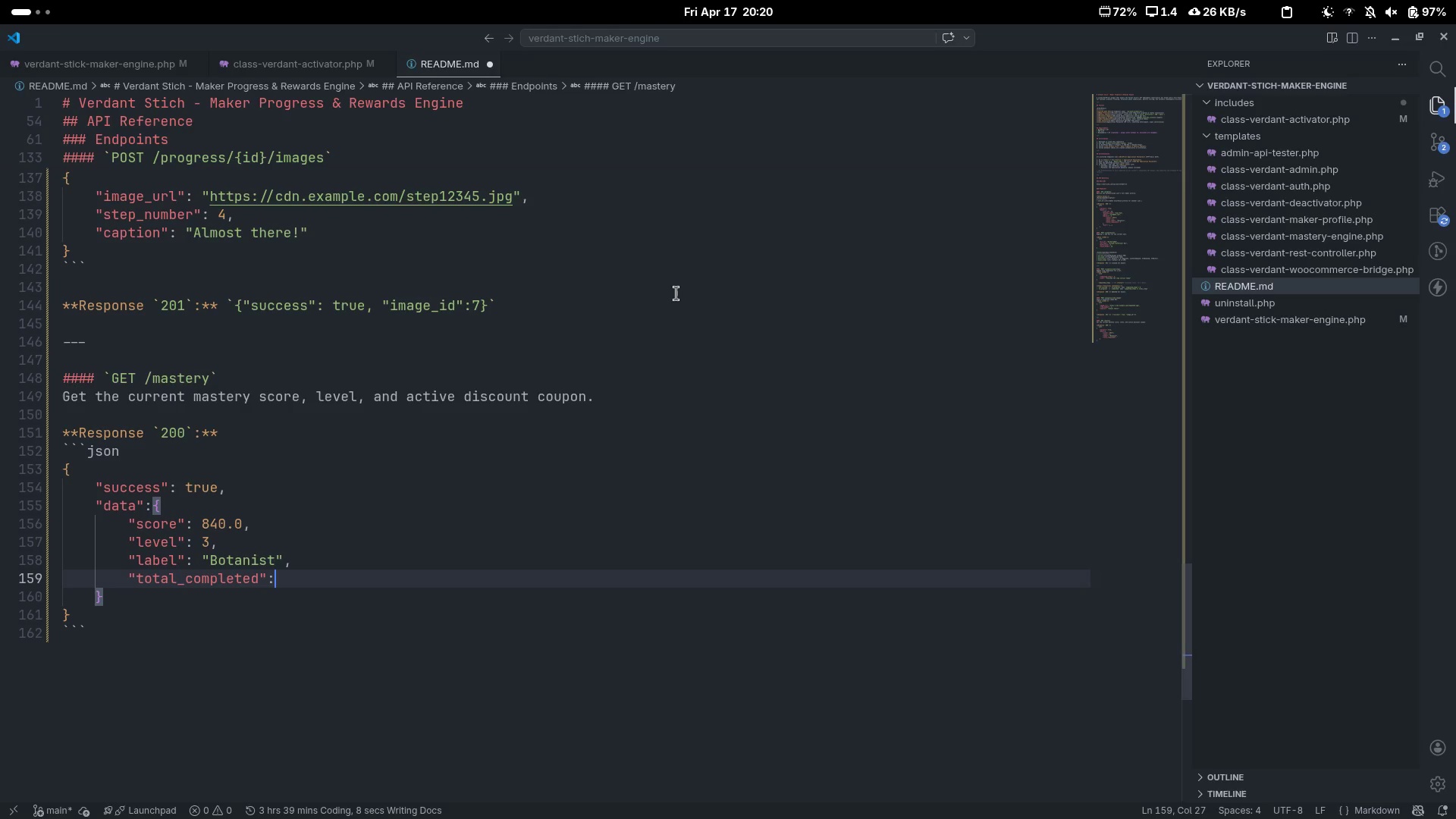 
key(Shift+Semicolon)
 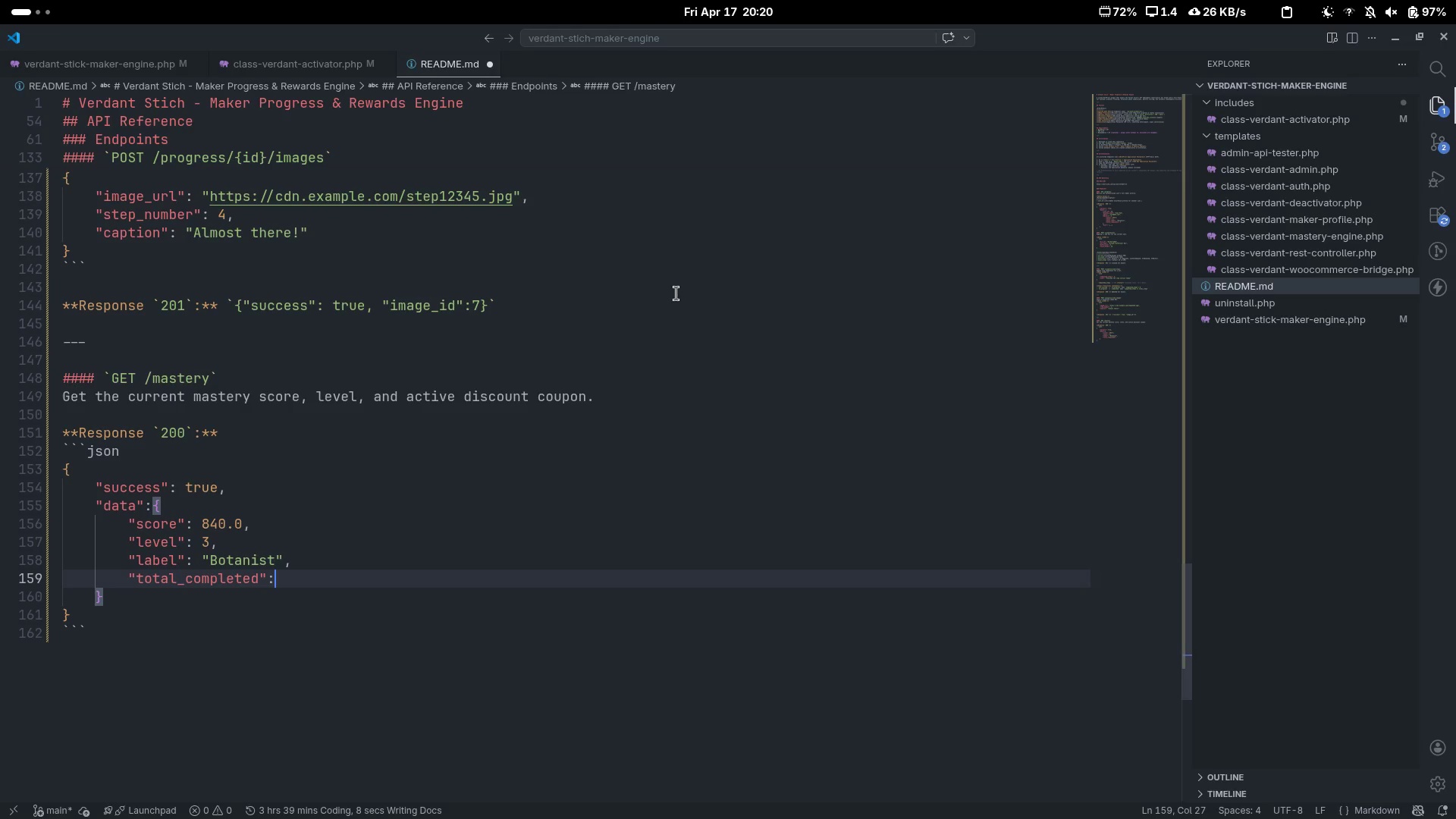 
key(Space)
 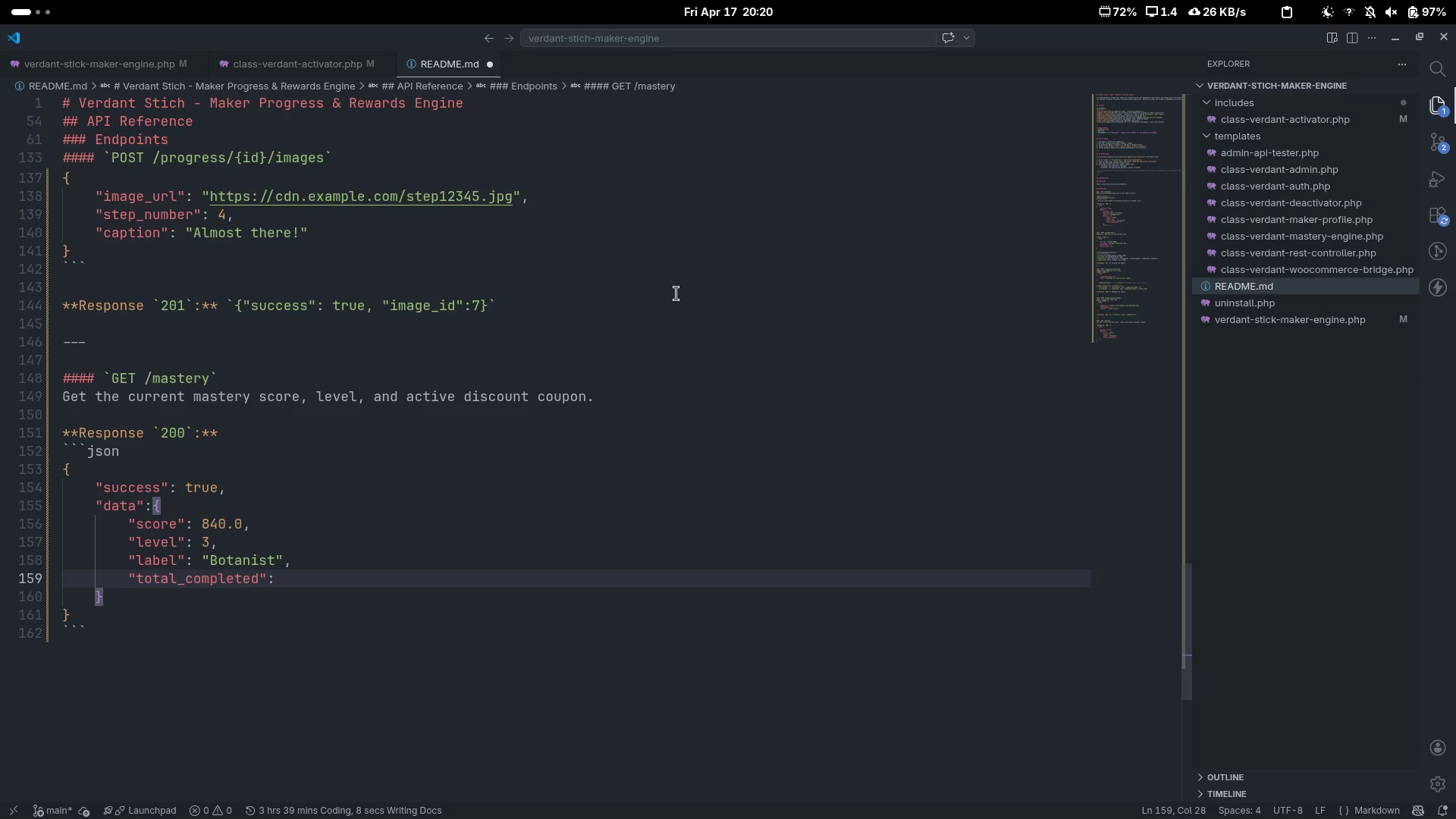 
key(4)
 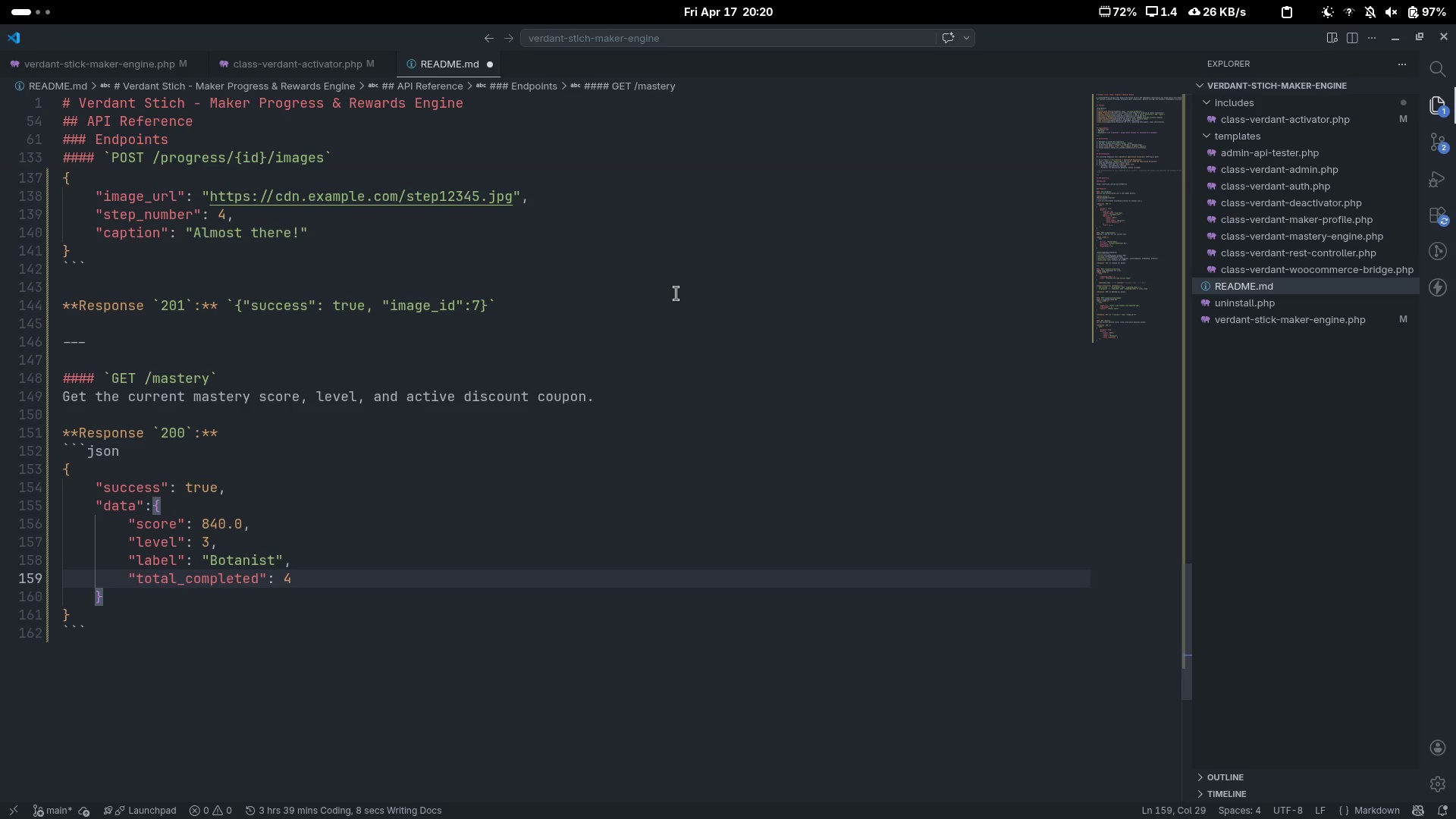 
key(Comma)
 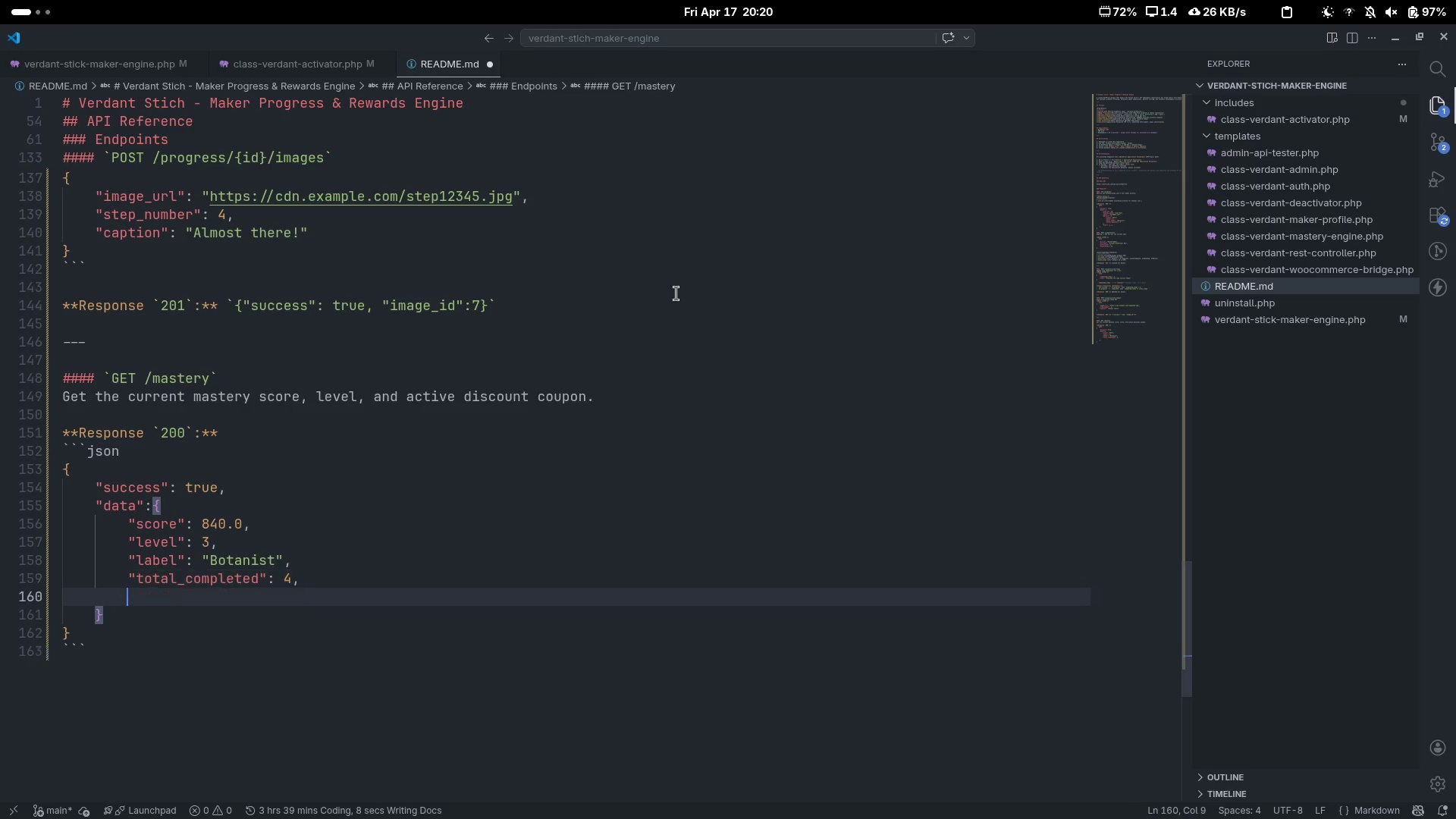 
key(Enter)
 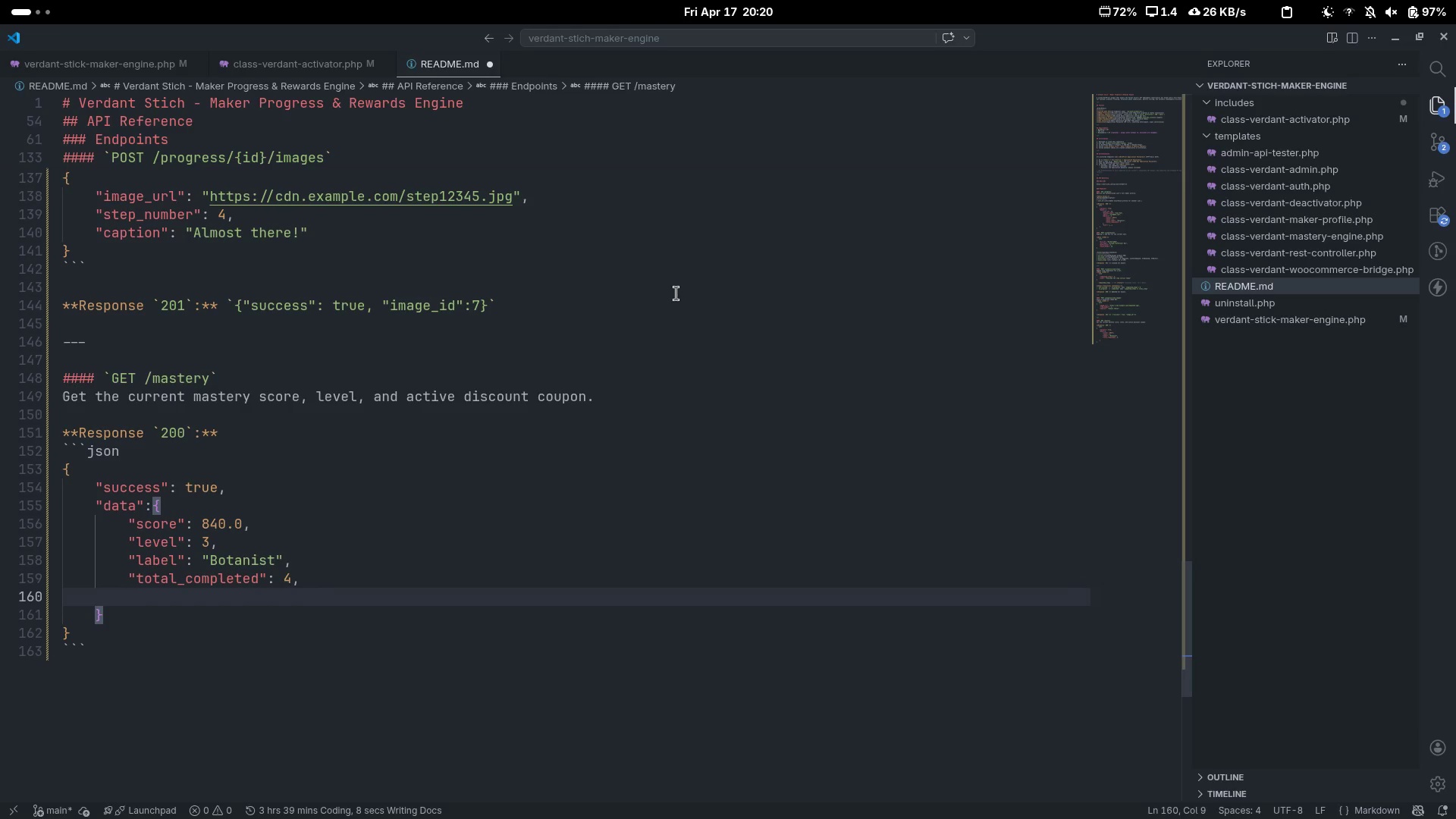 
type(coupon)
 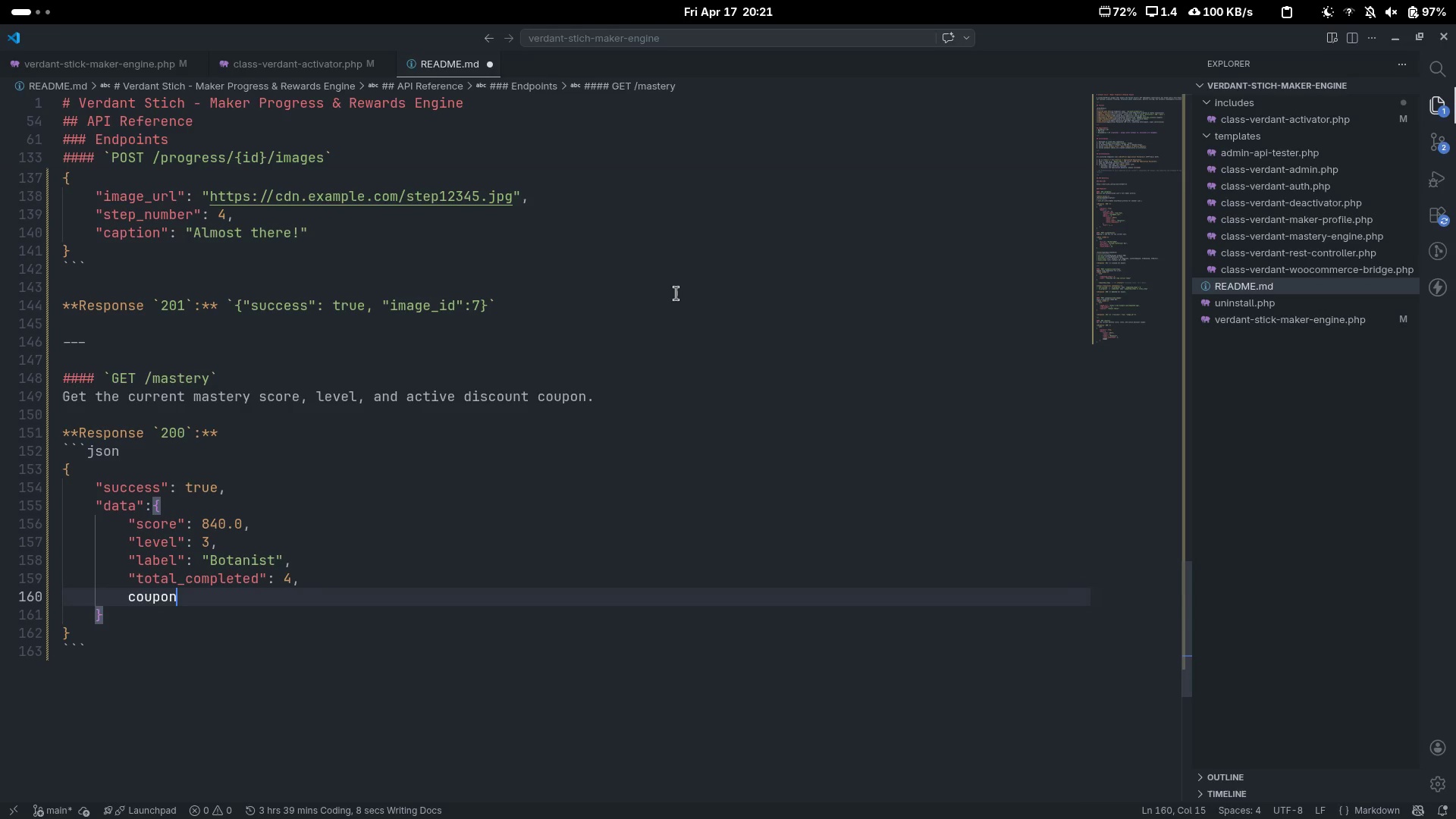 
key(Control+ControlLeft)
 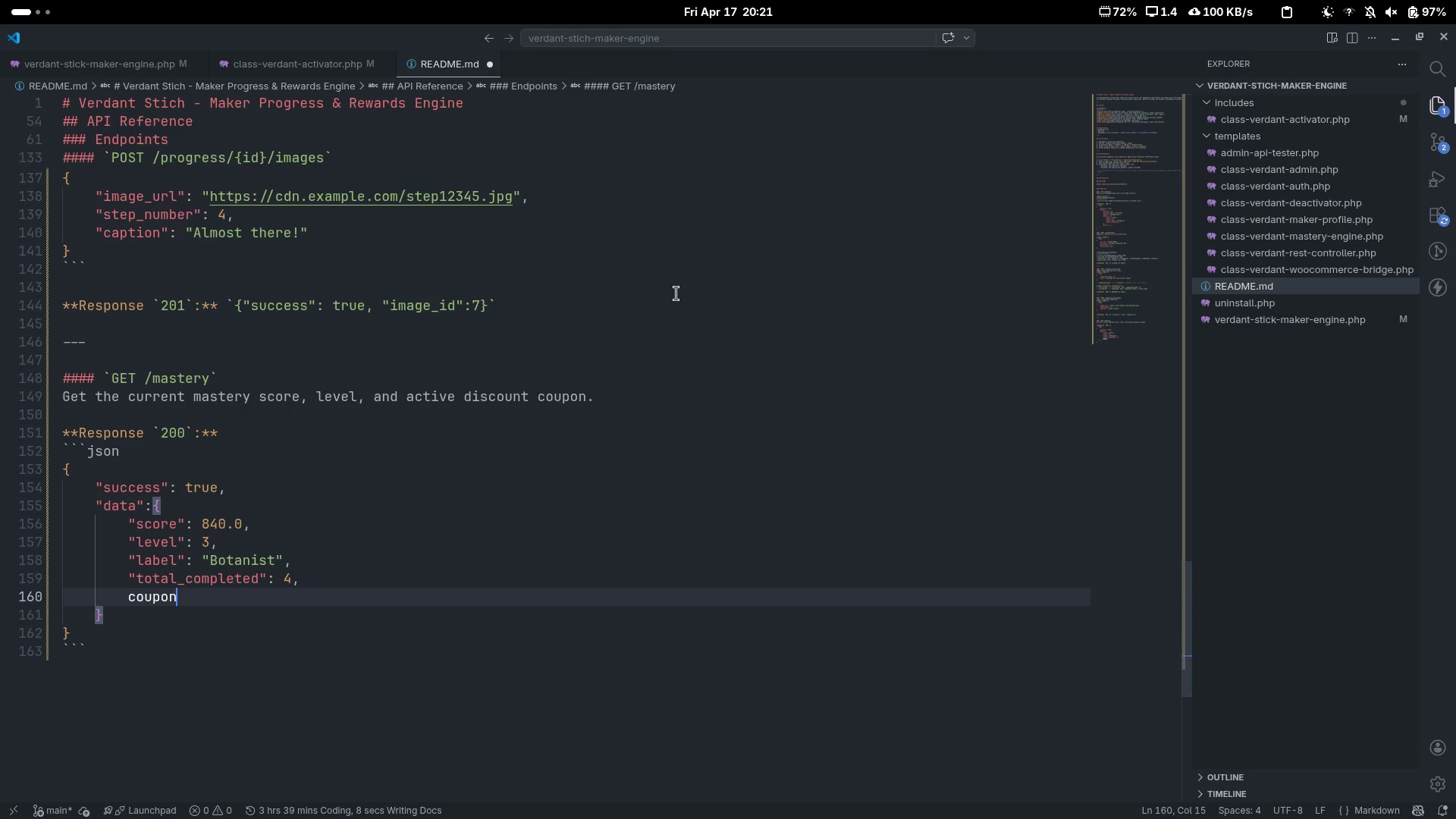 
key(Control+Shift+ShiftLeft)
 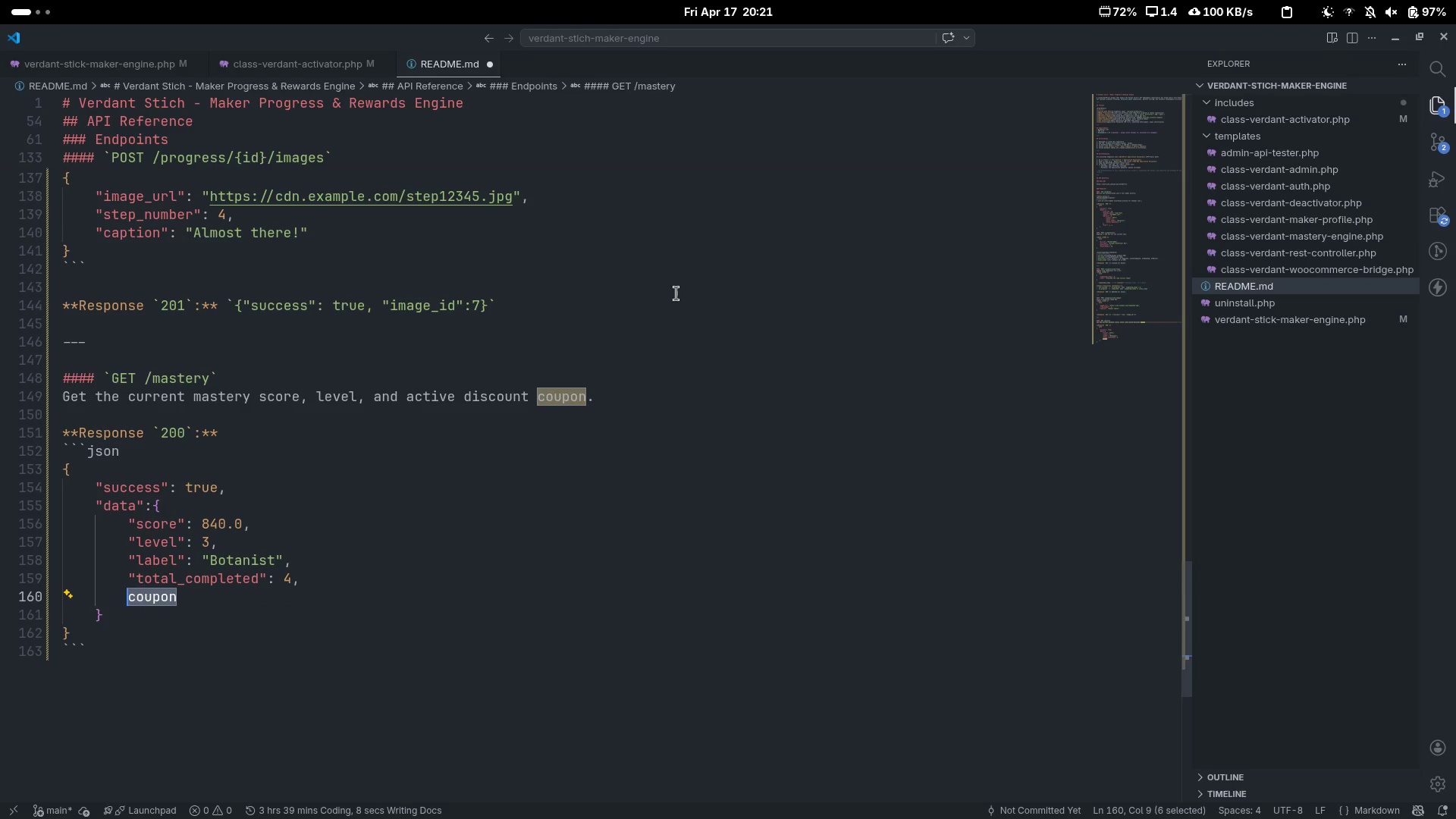 
key(Control+Shift+ArrowLeft)
 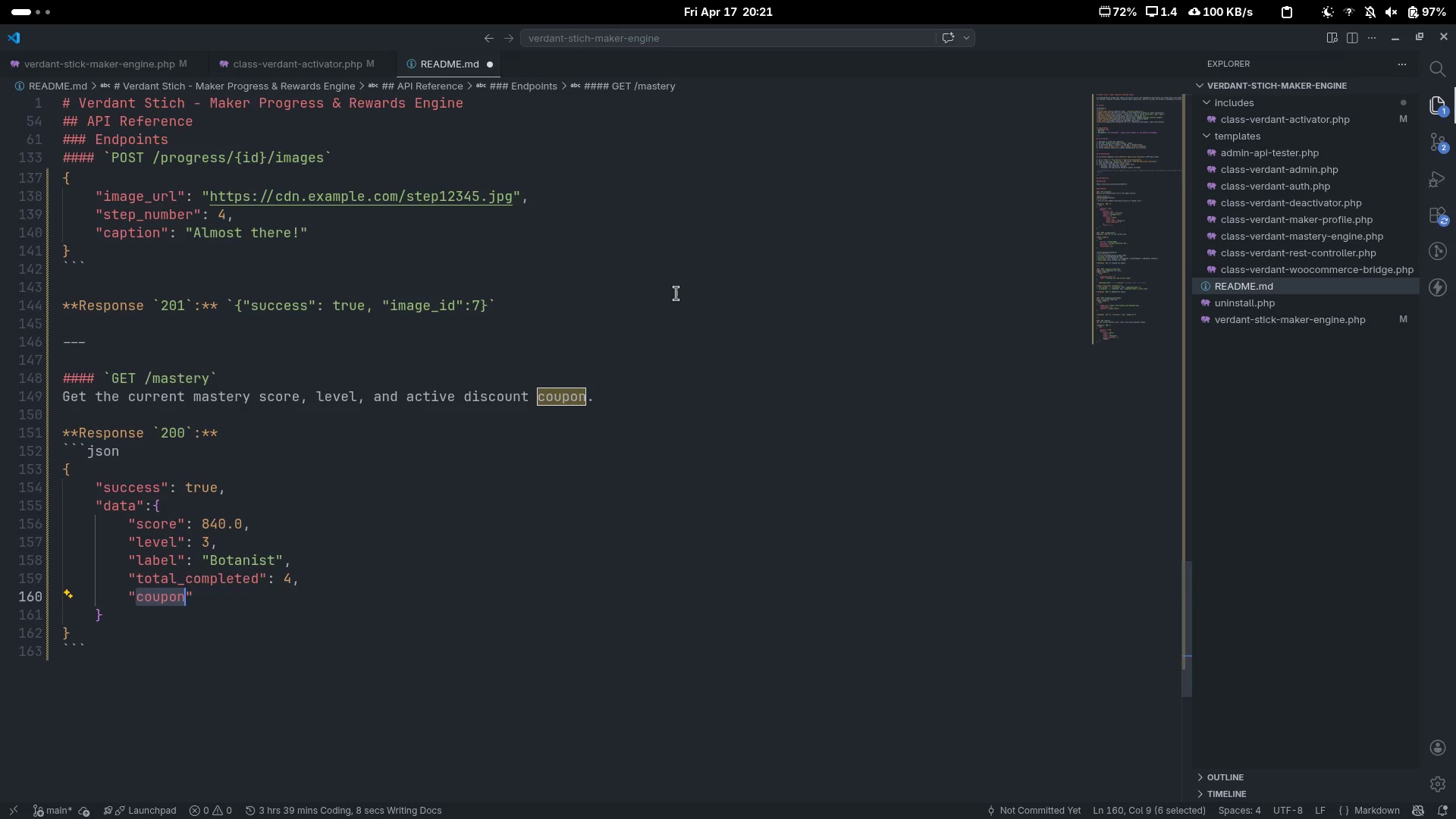 
key(Shift+ShiftLeft)
 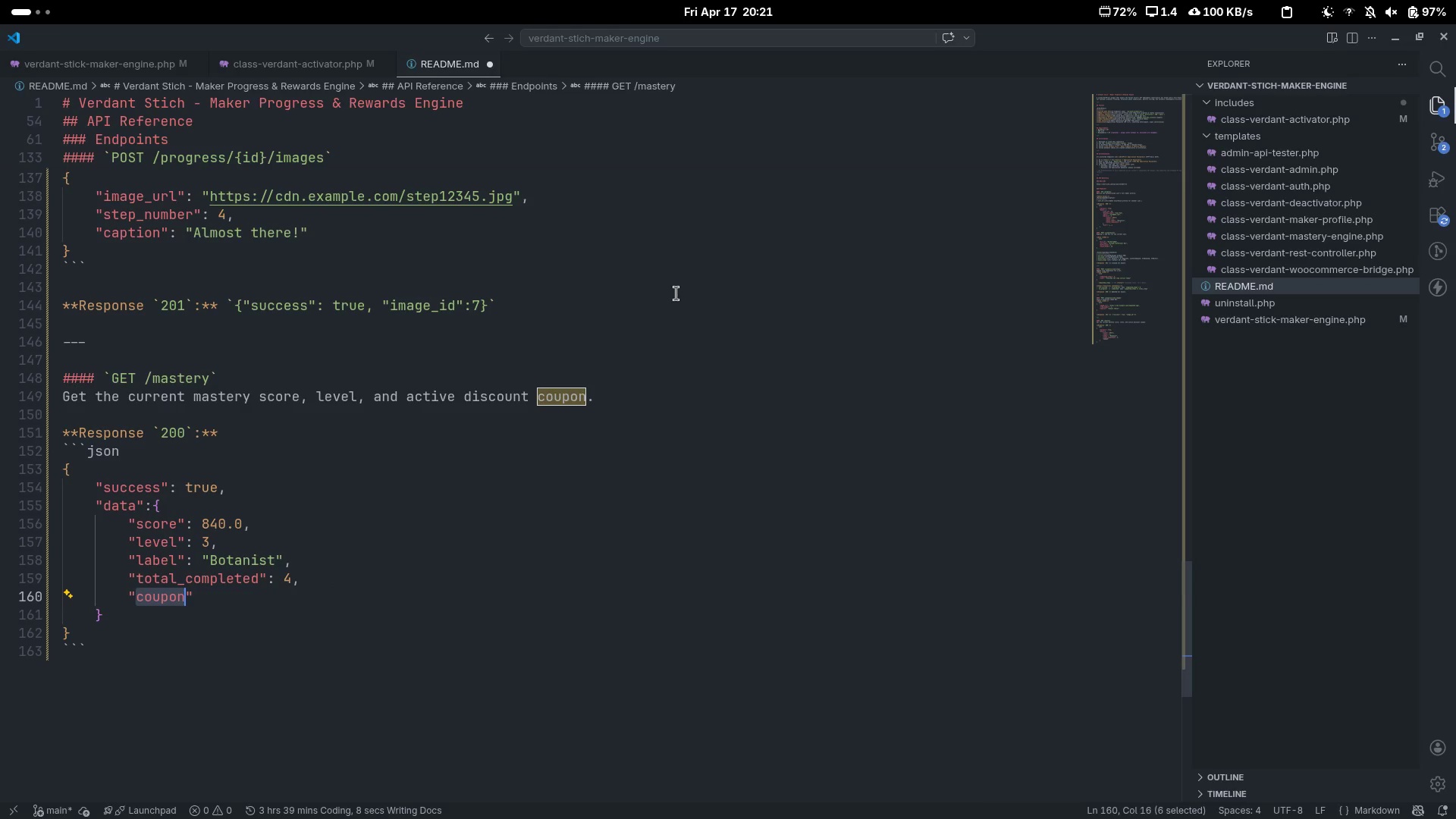 
key(Shift+Quote)
 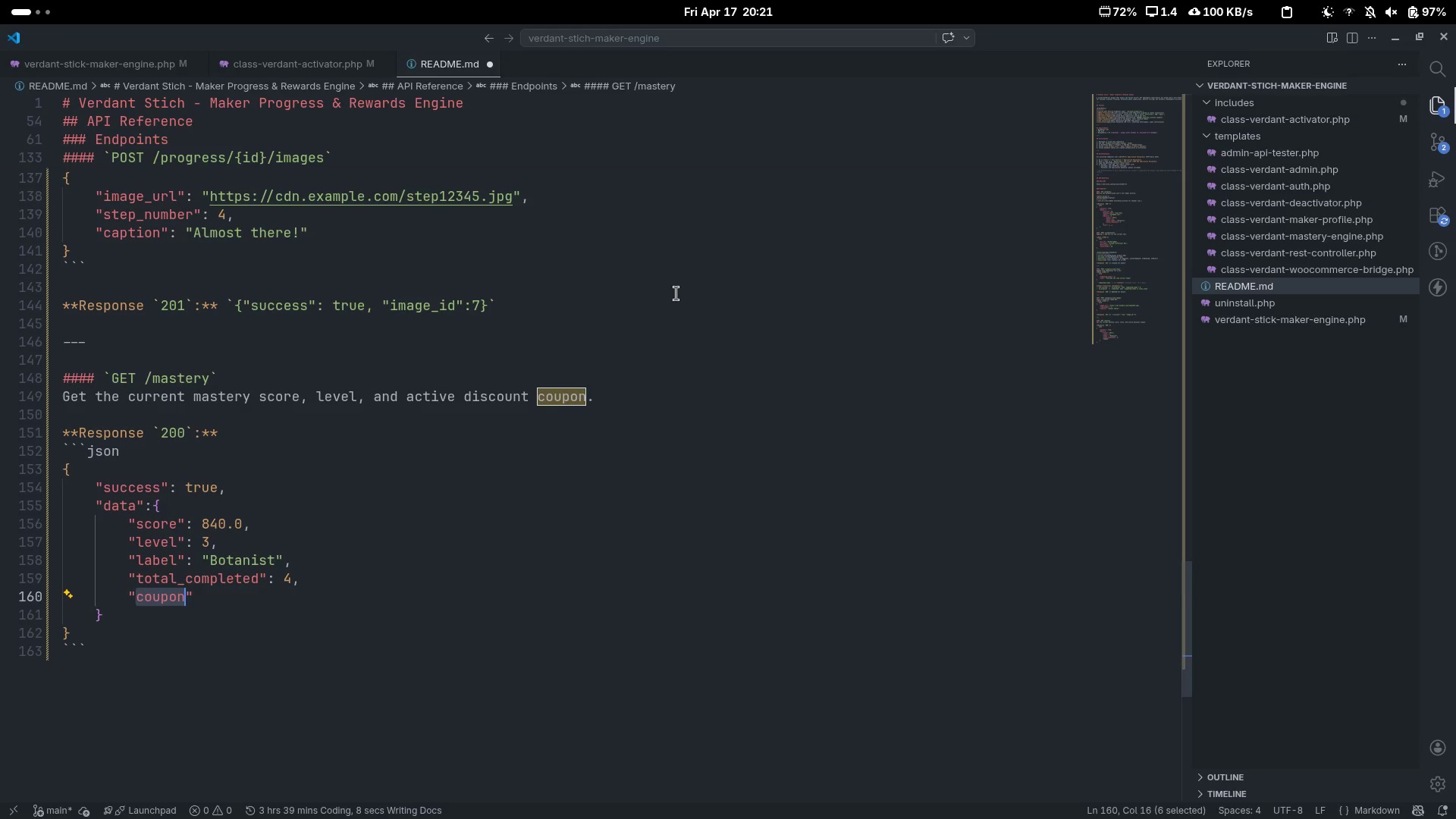 
key(Control+ControlLeft)
 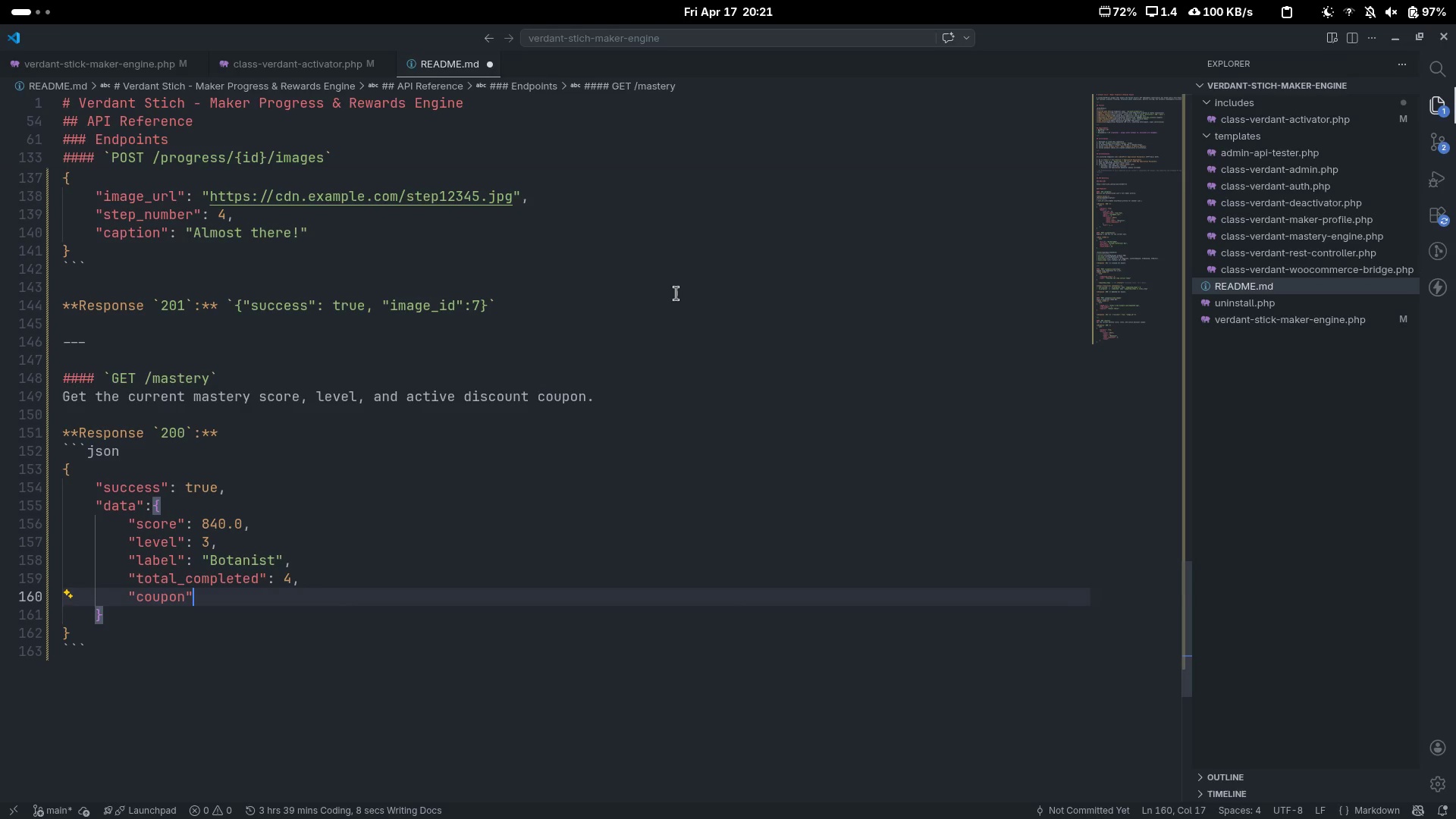 
key(Control+ArrowRight)
 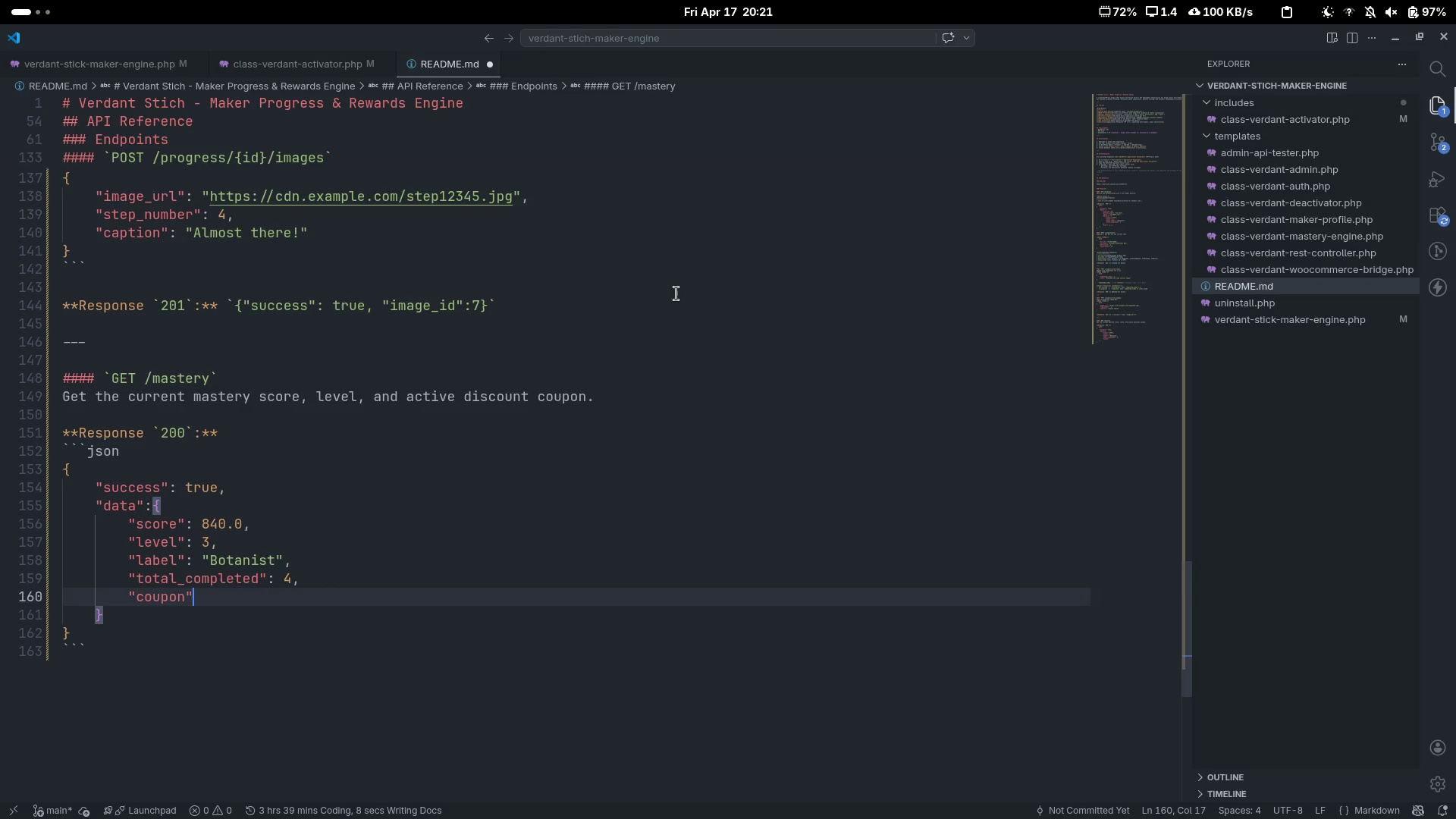 
key(Shift+ShiftLeft)
 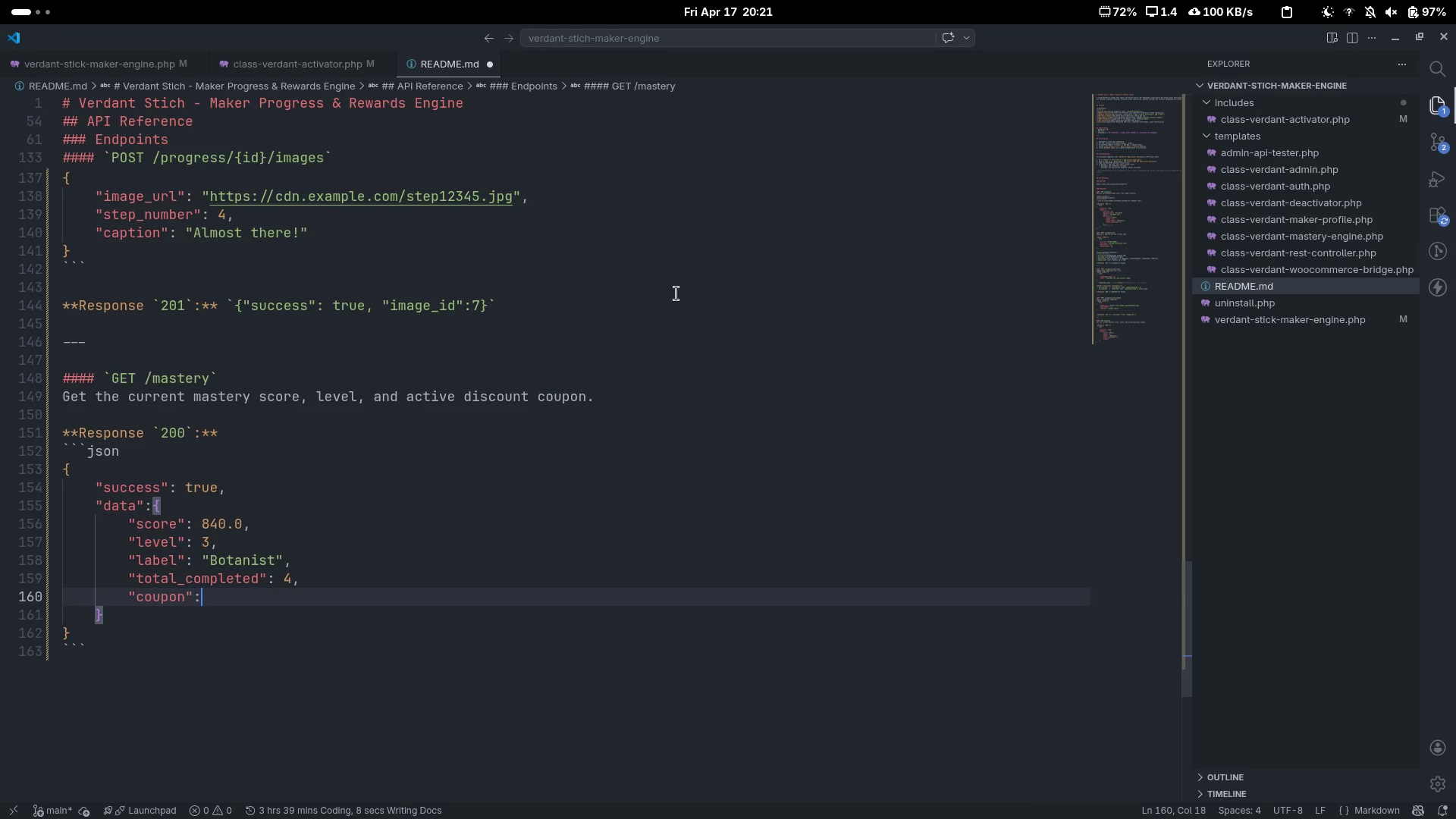 
key(Shift+Semicolon)
 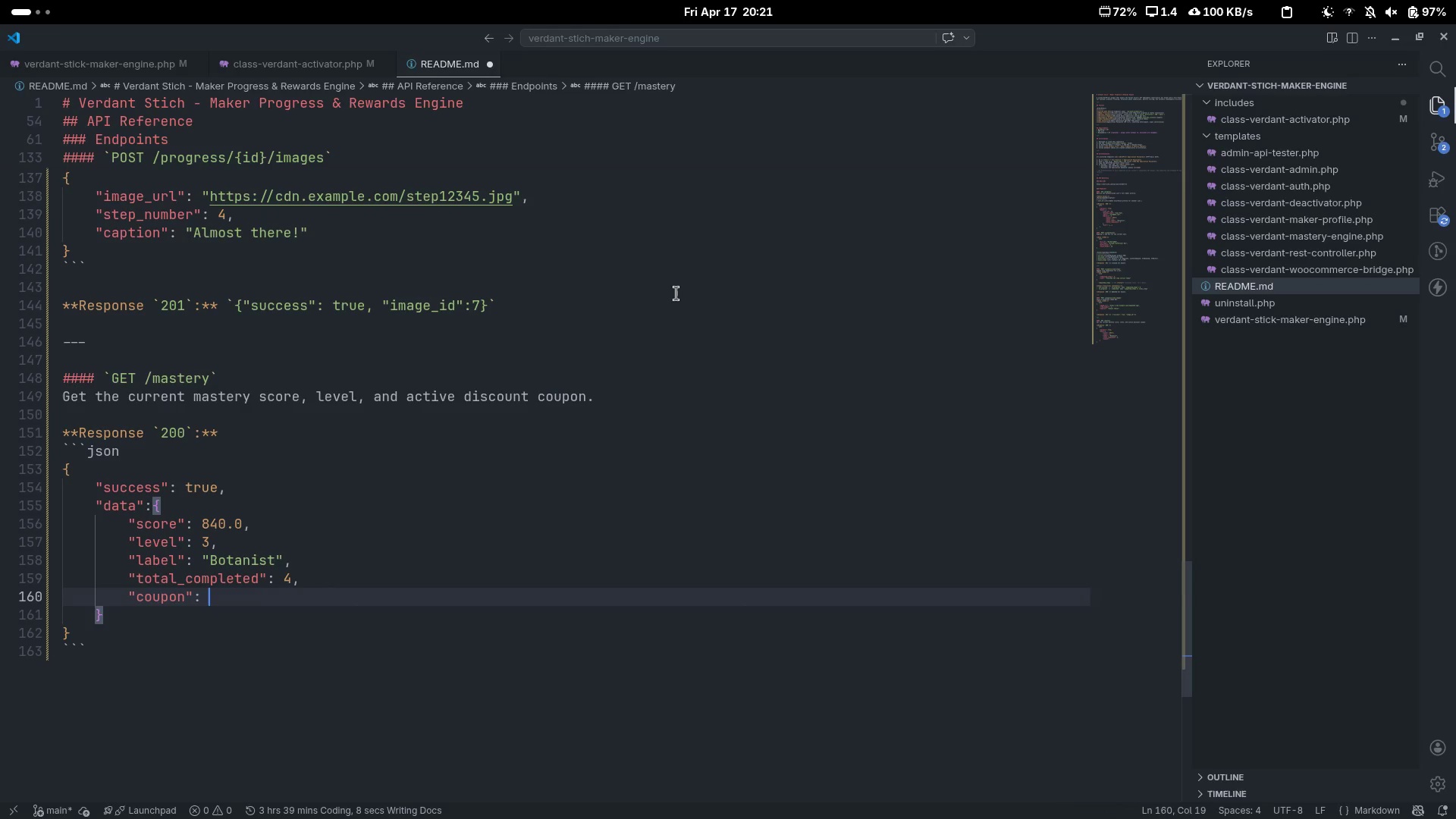 
key(Shift+Space)
 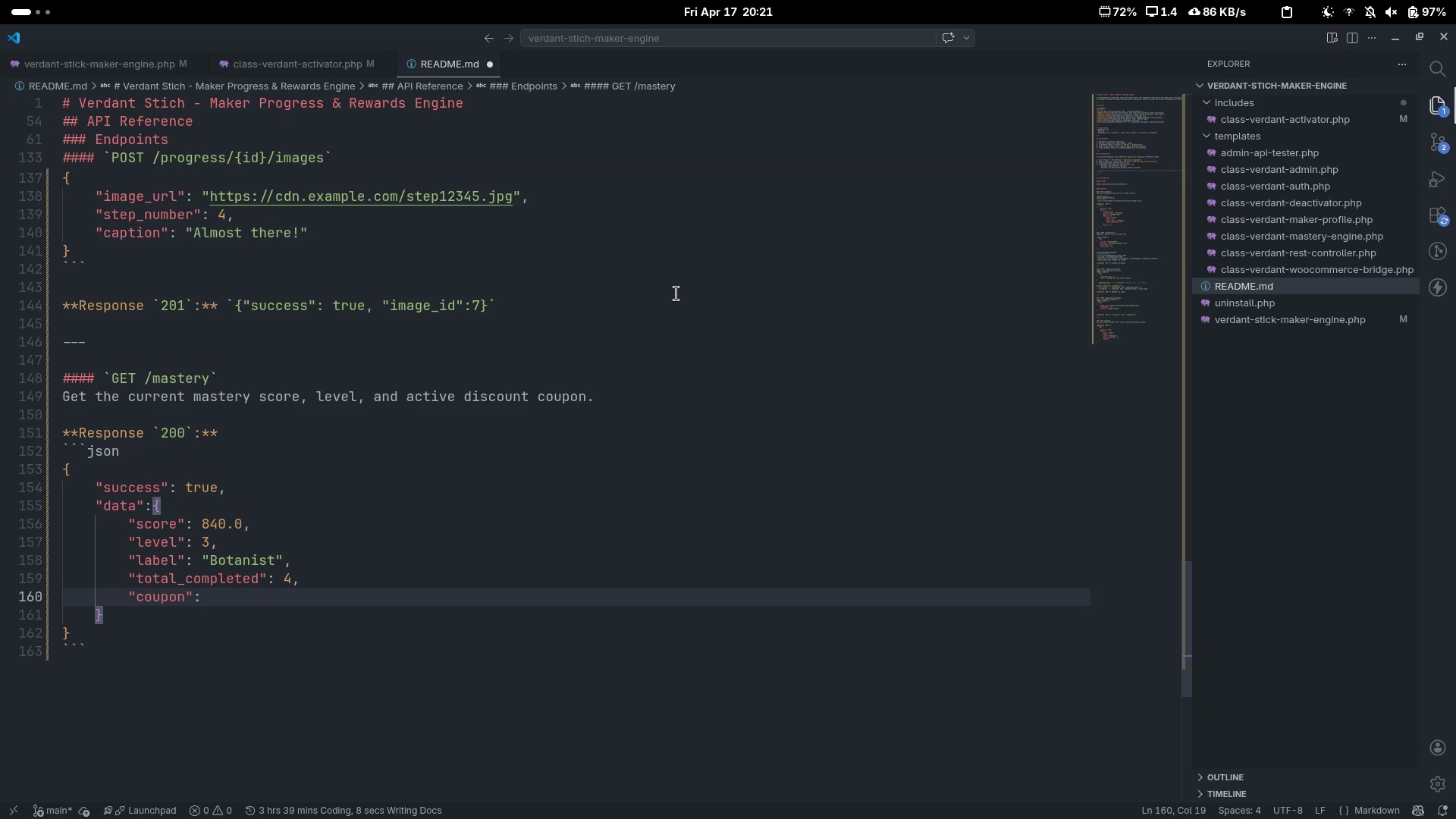 
key(Shift+BracketLeft)
 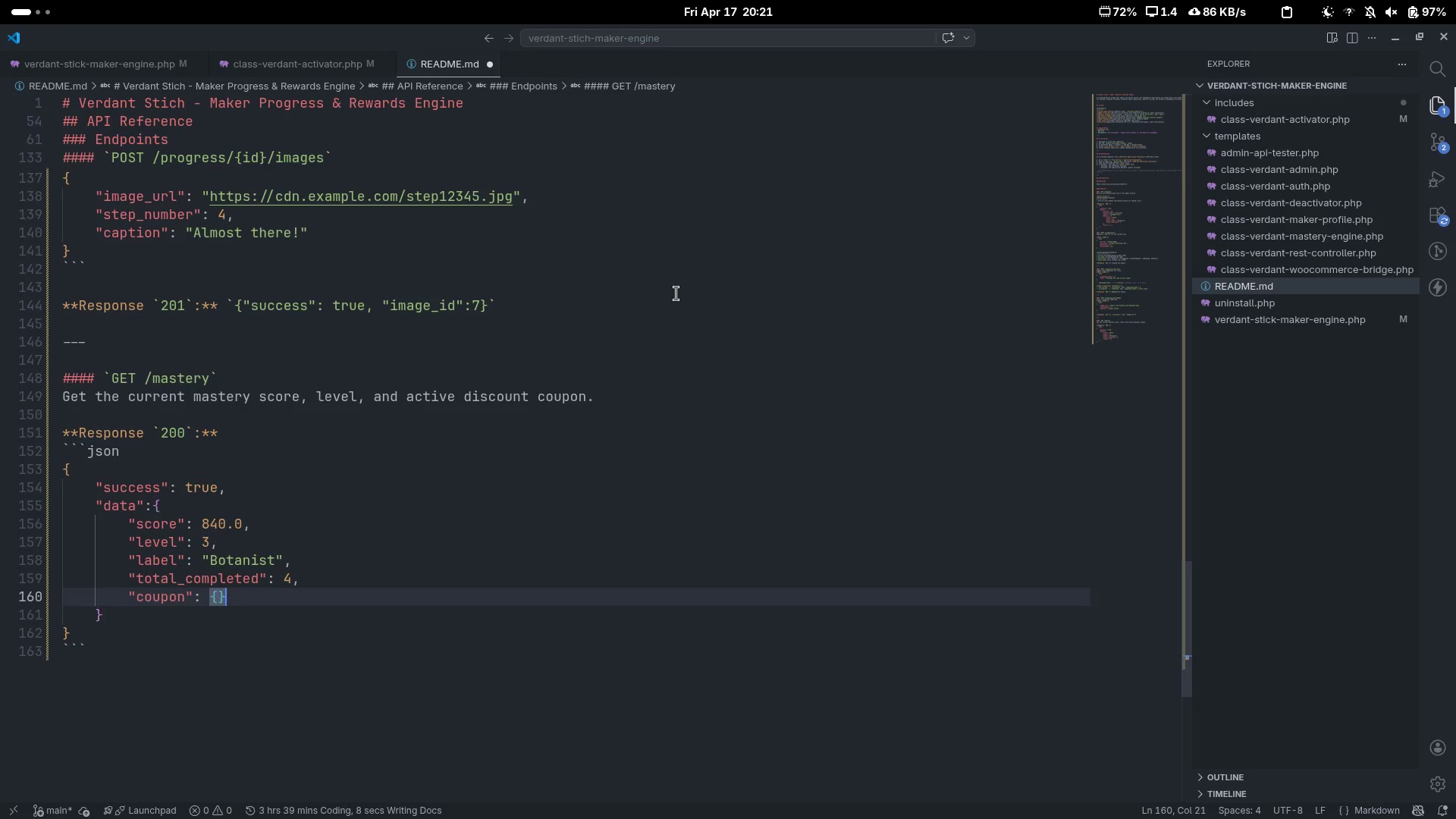 
key(Shift+BracketRight)
 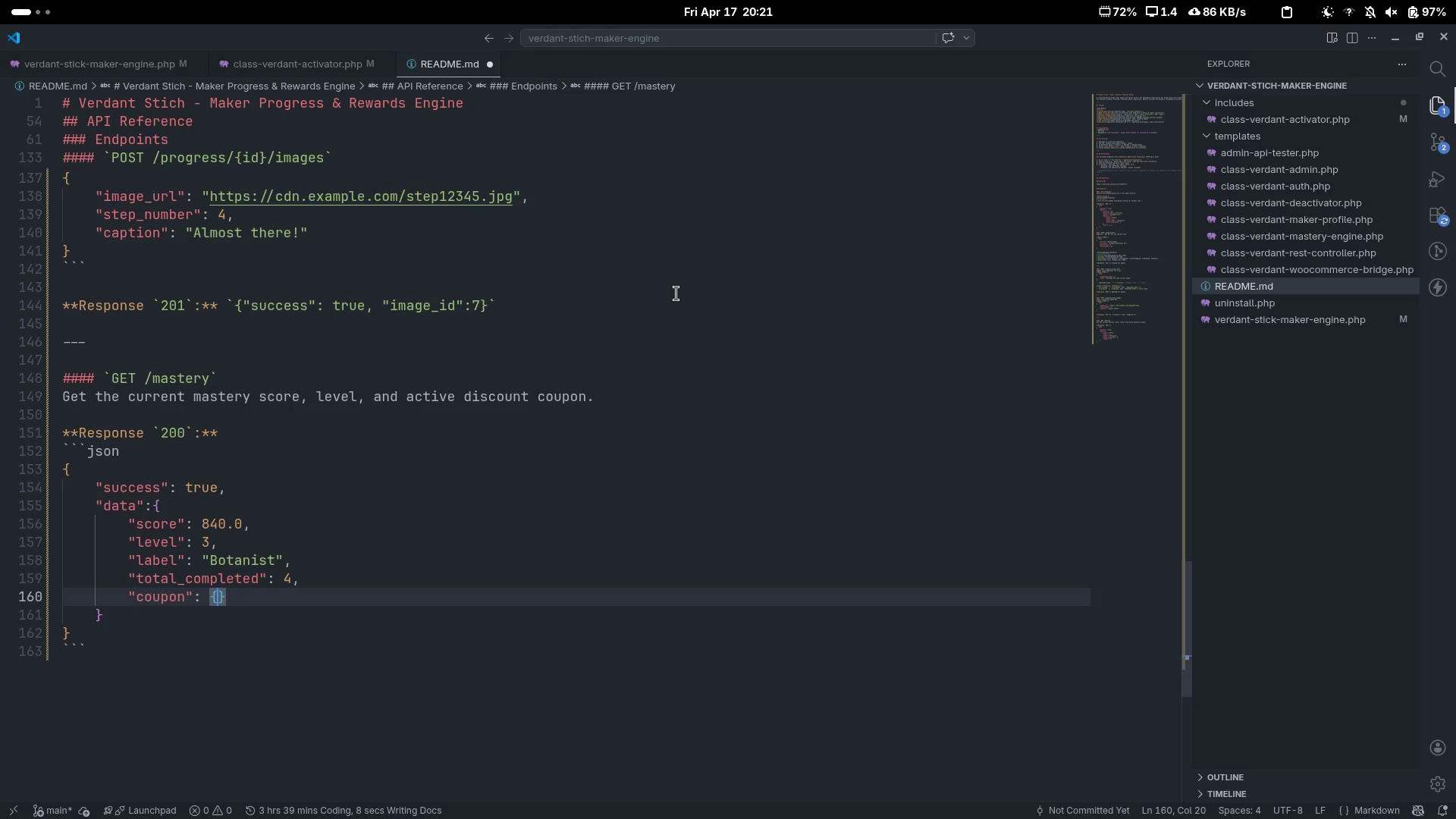 
key(ArrowLeft)
 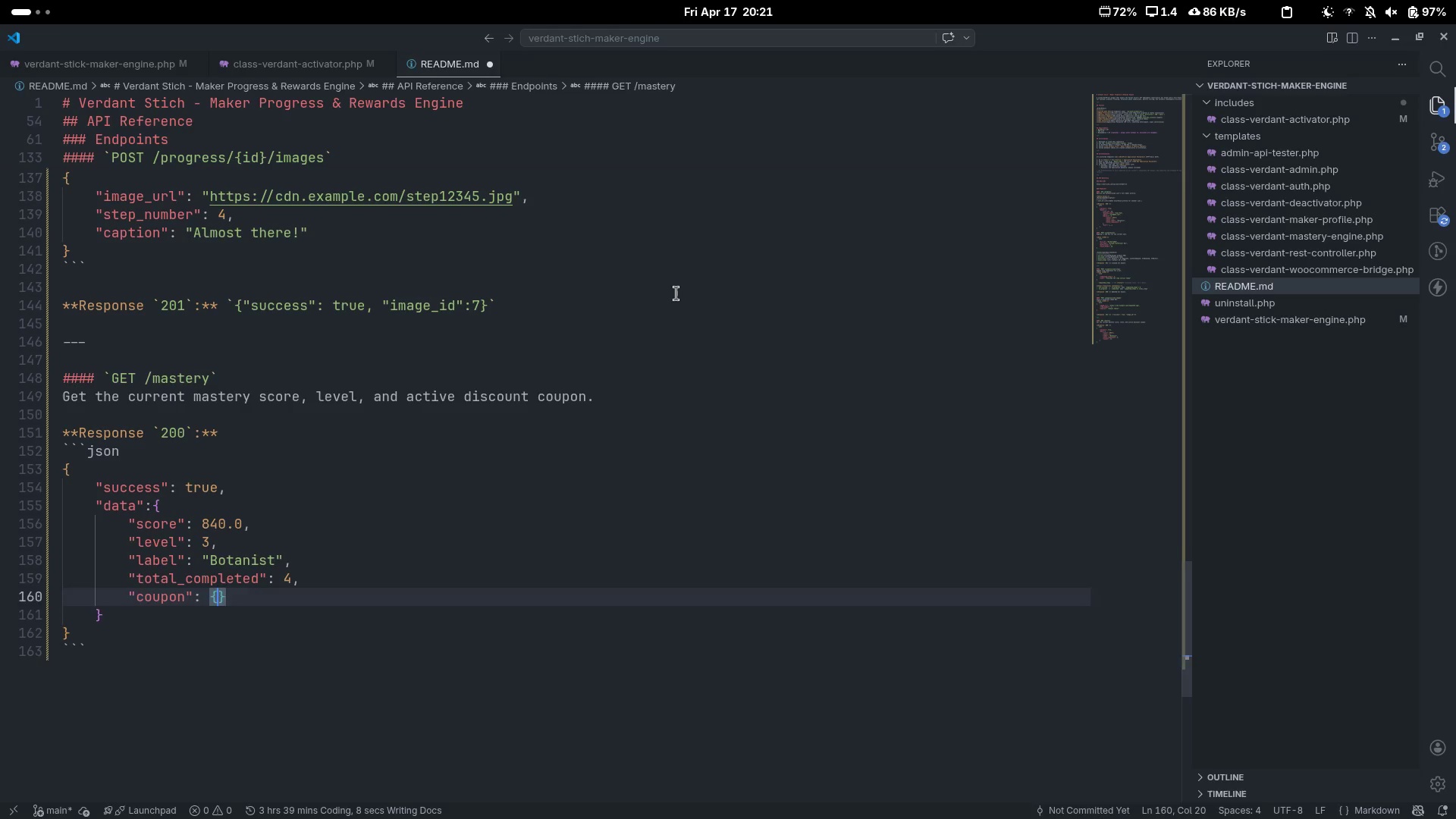 
key(Enter)
 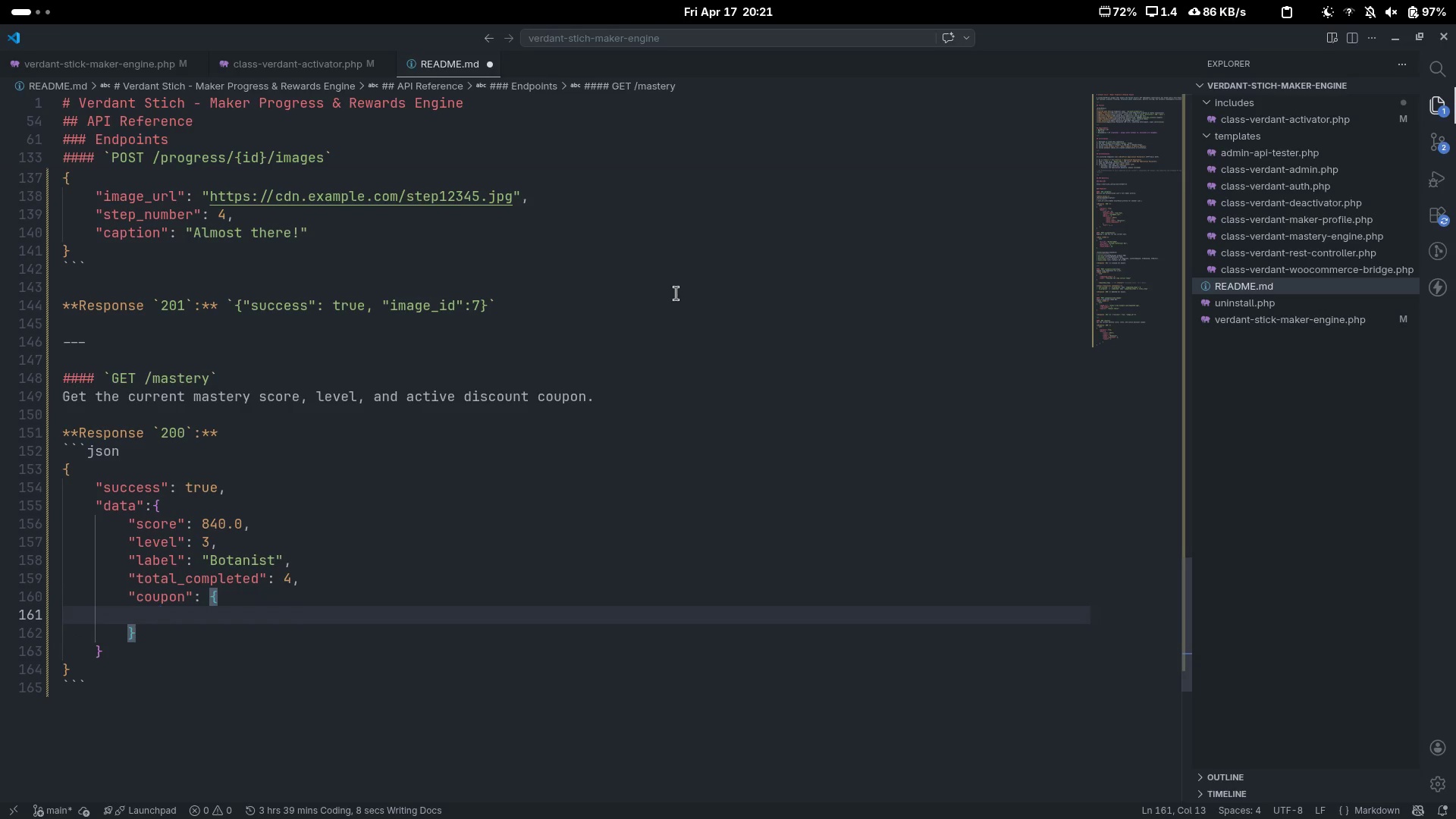 
type(coupon_code)
 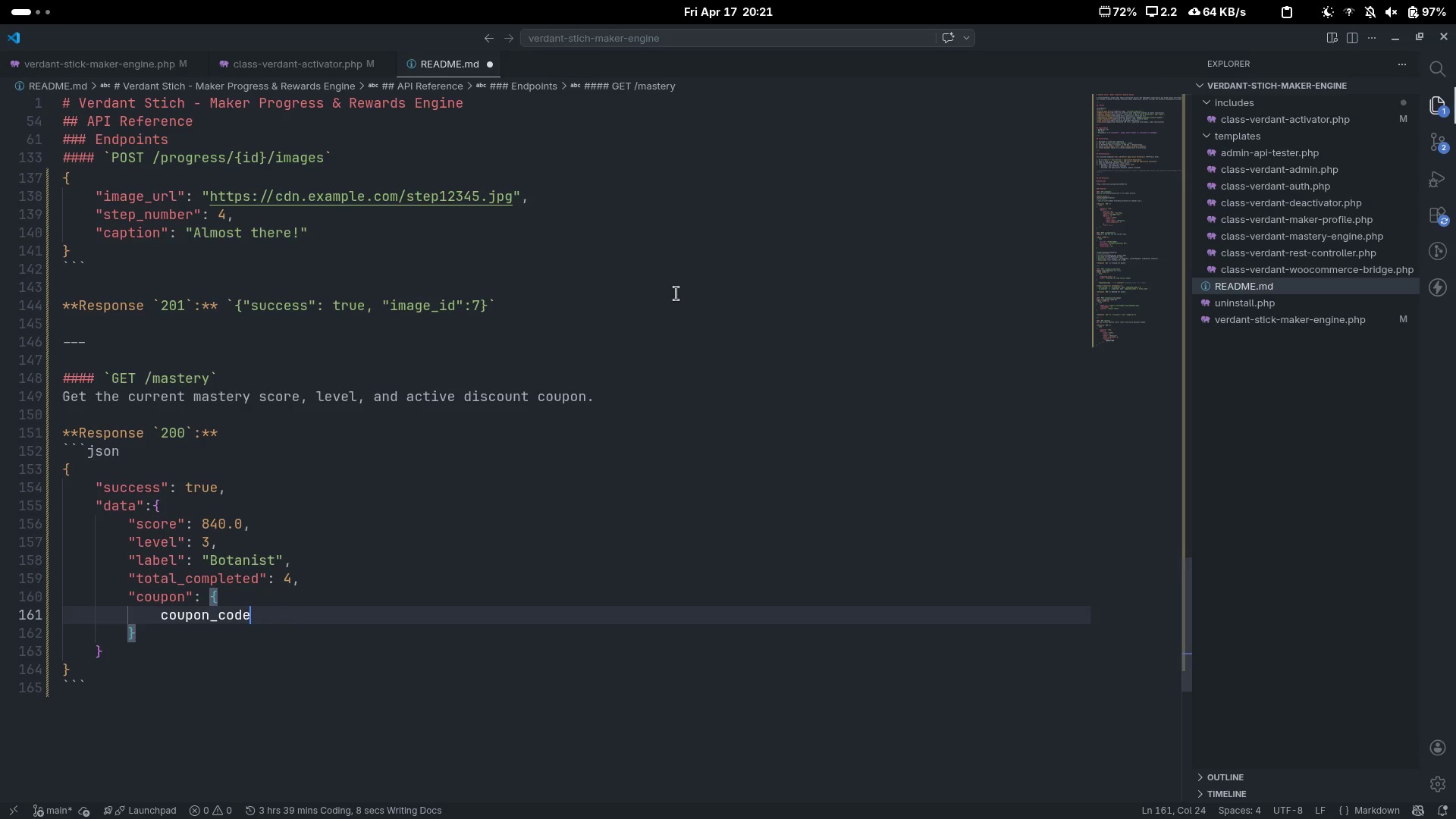 
key(Control+ControlLeft)
 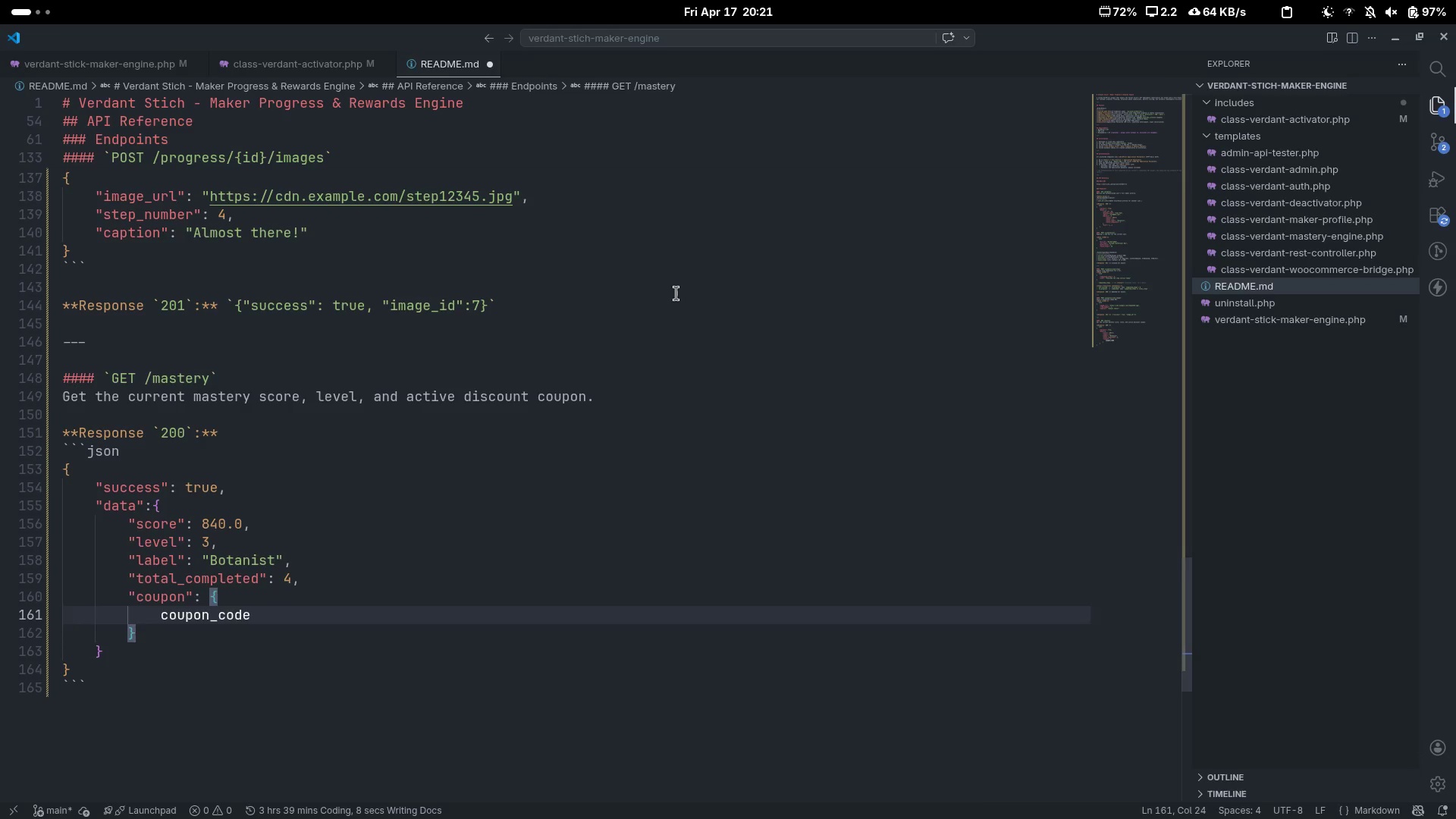 
key(Control+Shift+ShiftLeft)
 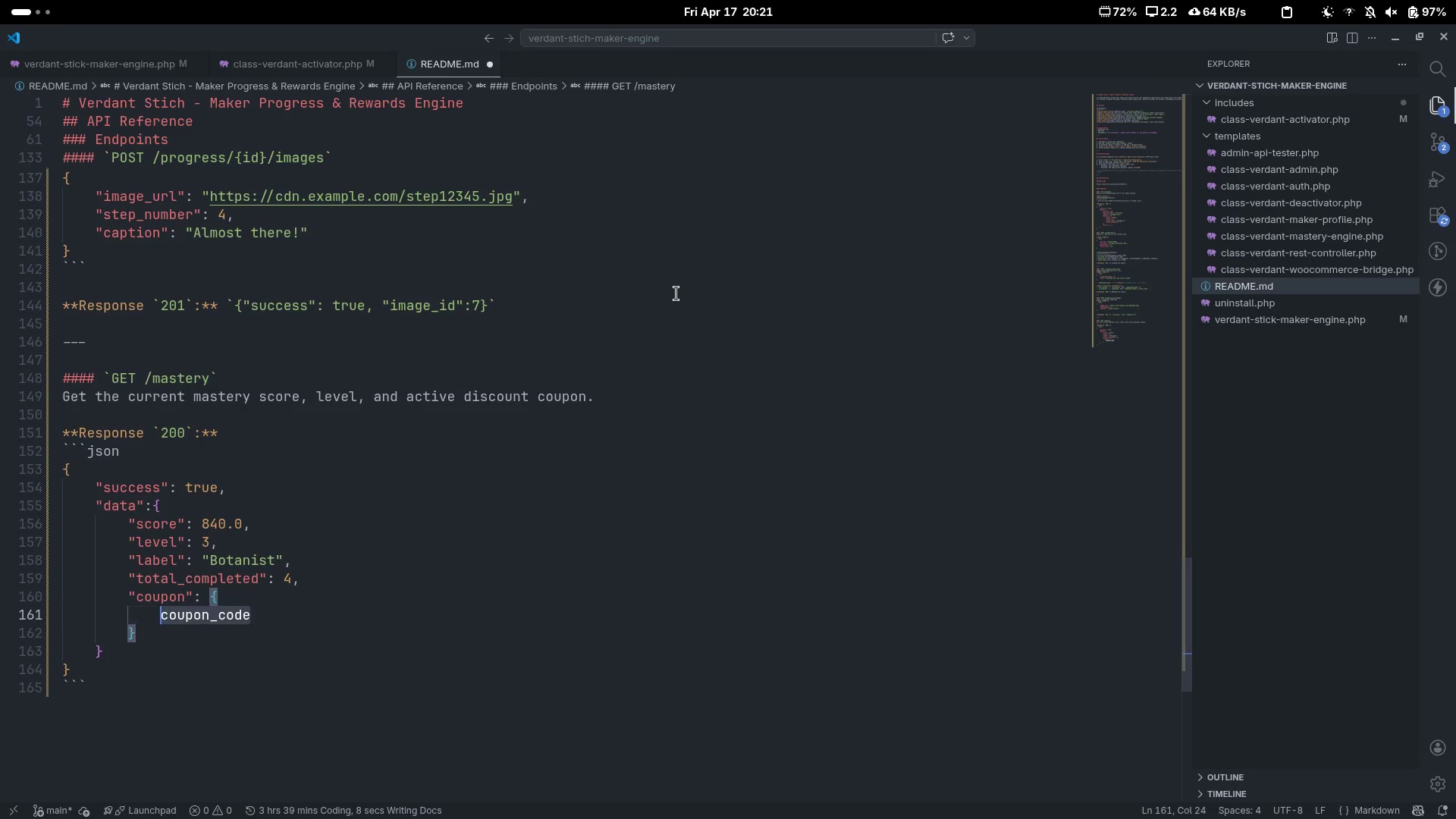 
key(Control+Shift+ArrowLeft)
 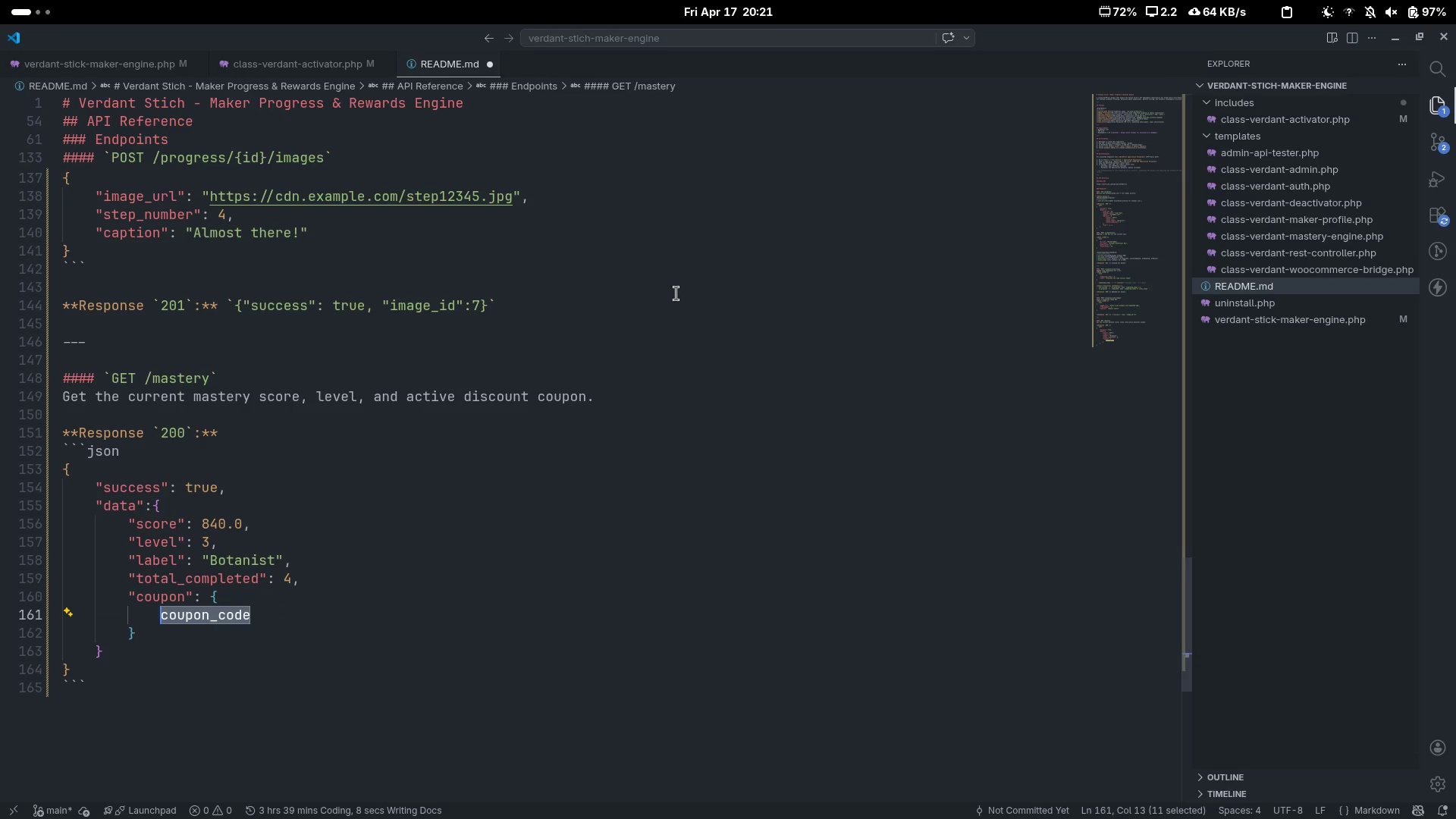 
key(Shift+Quote)
 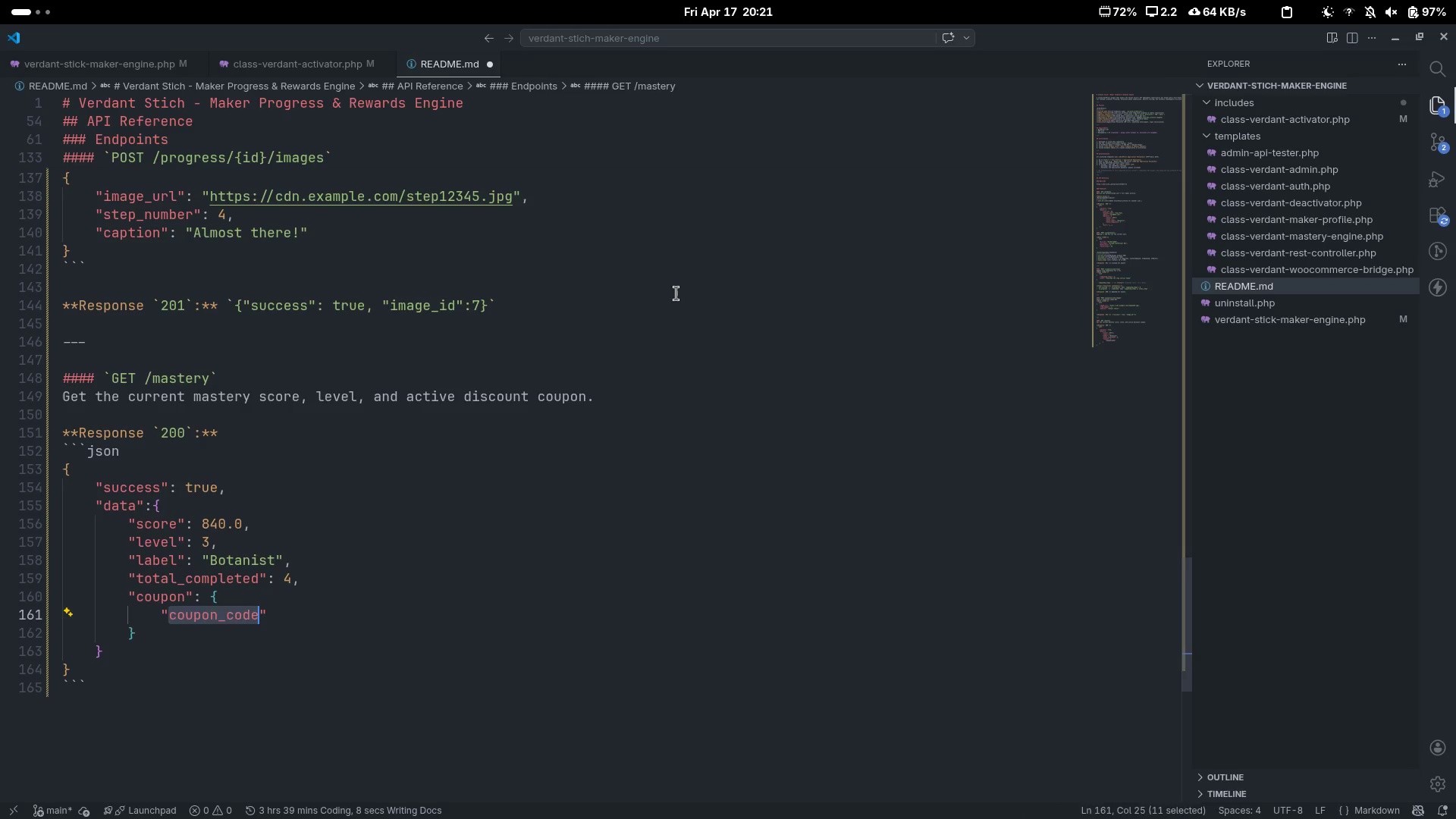 
key(ArrowRight)
 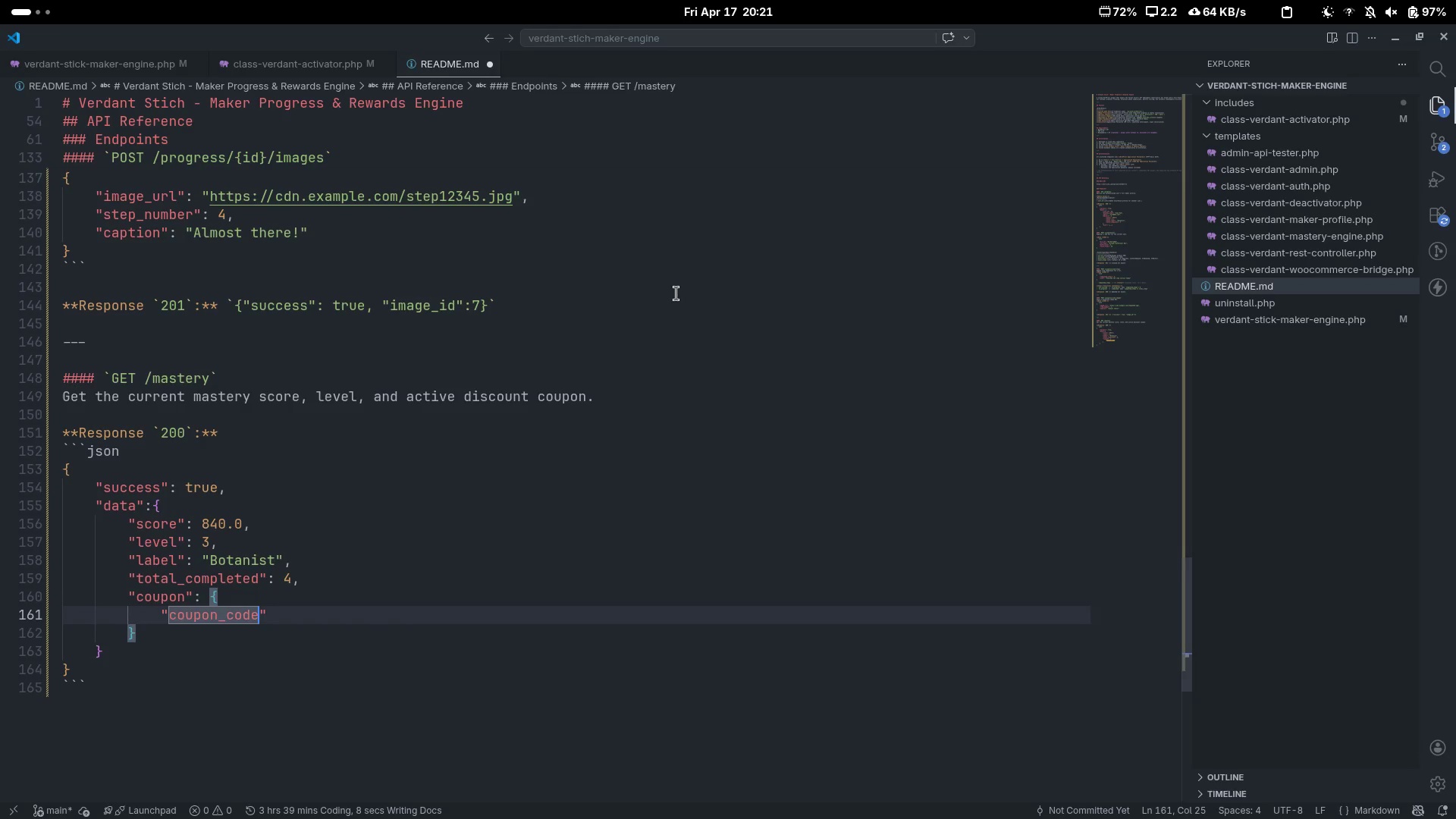 
key(ArrowRight)
 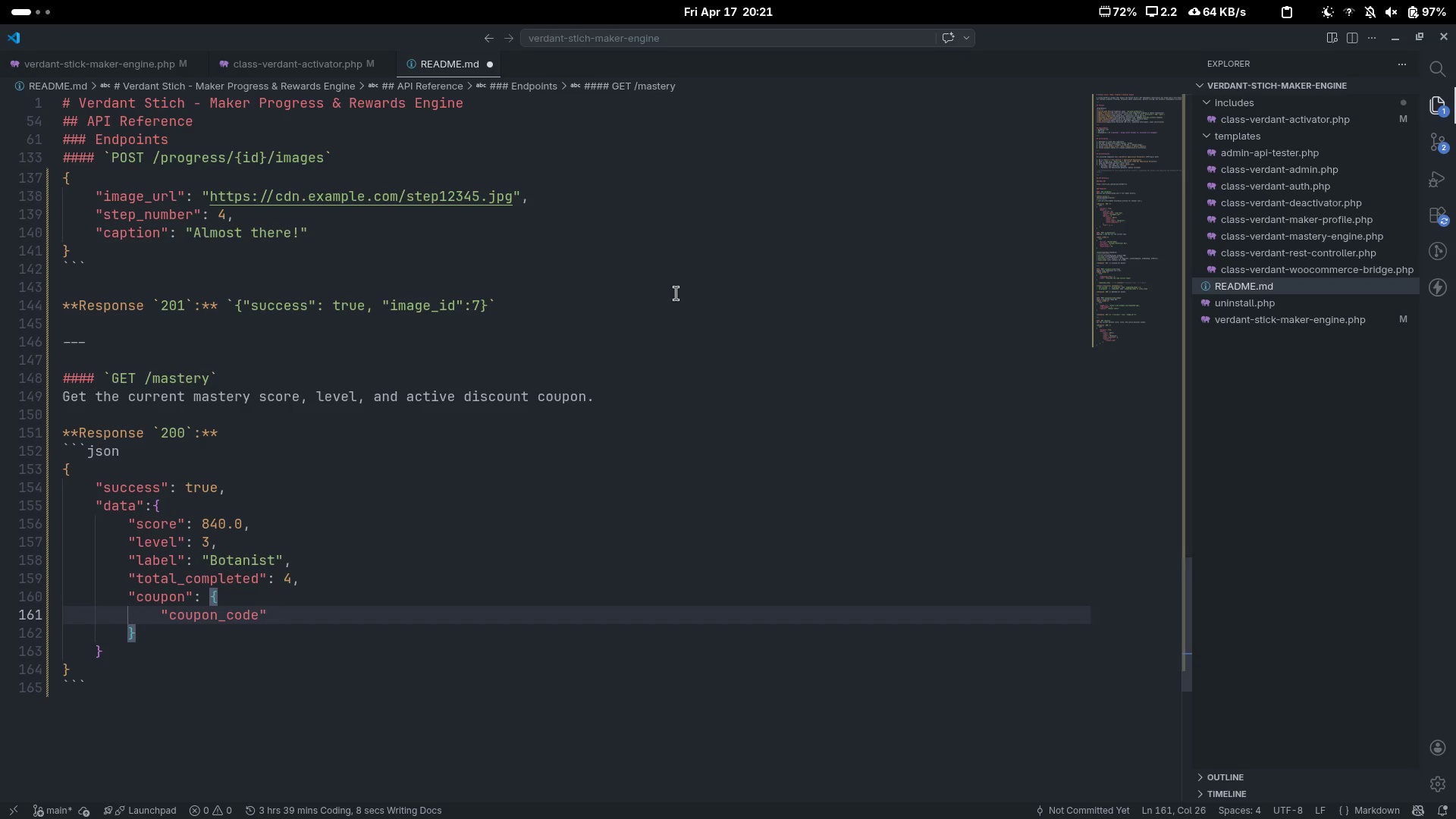 
key(Shift+ShiftLeft)
 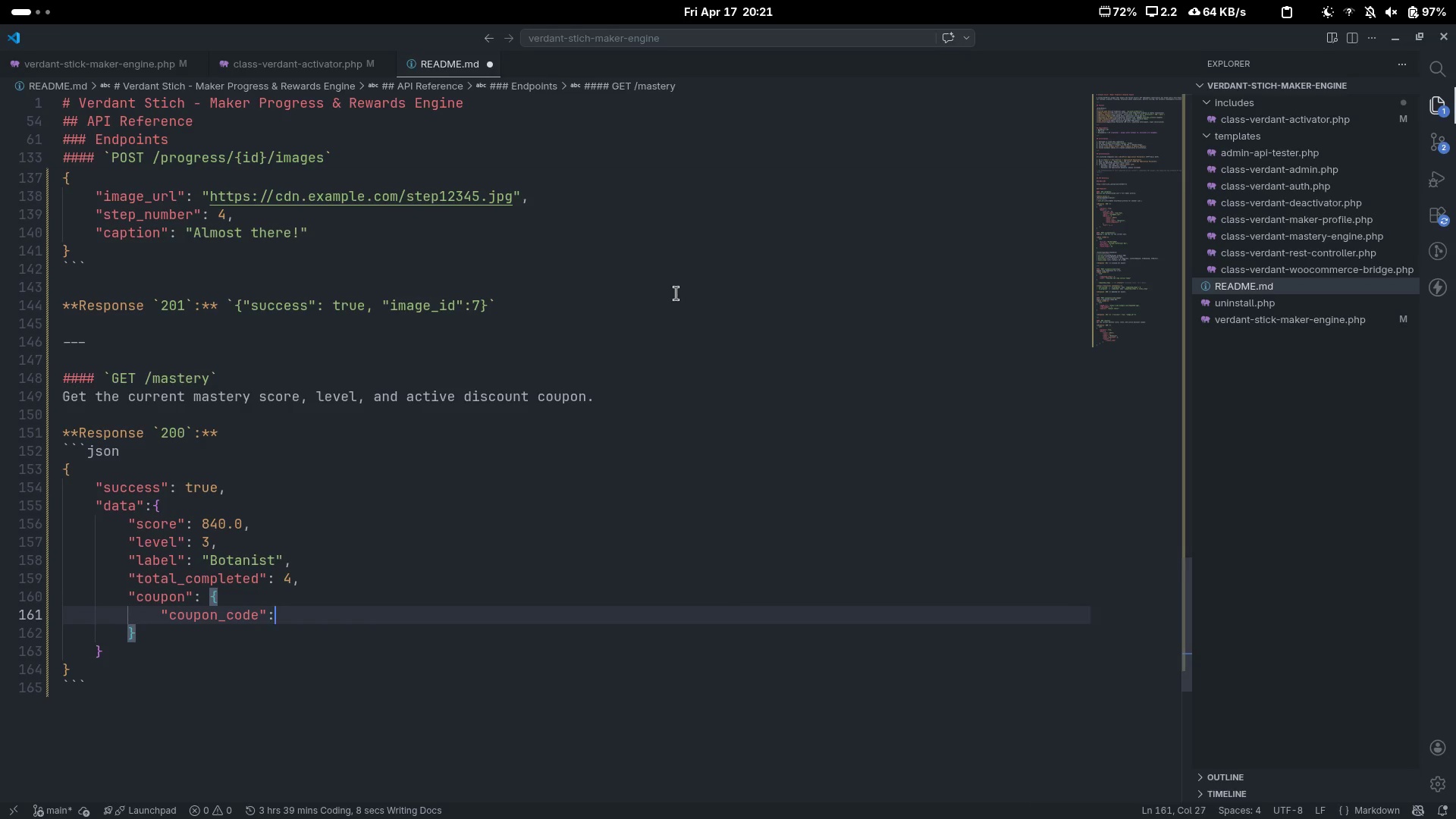 
key(Shift+Semicolon)
 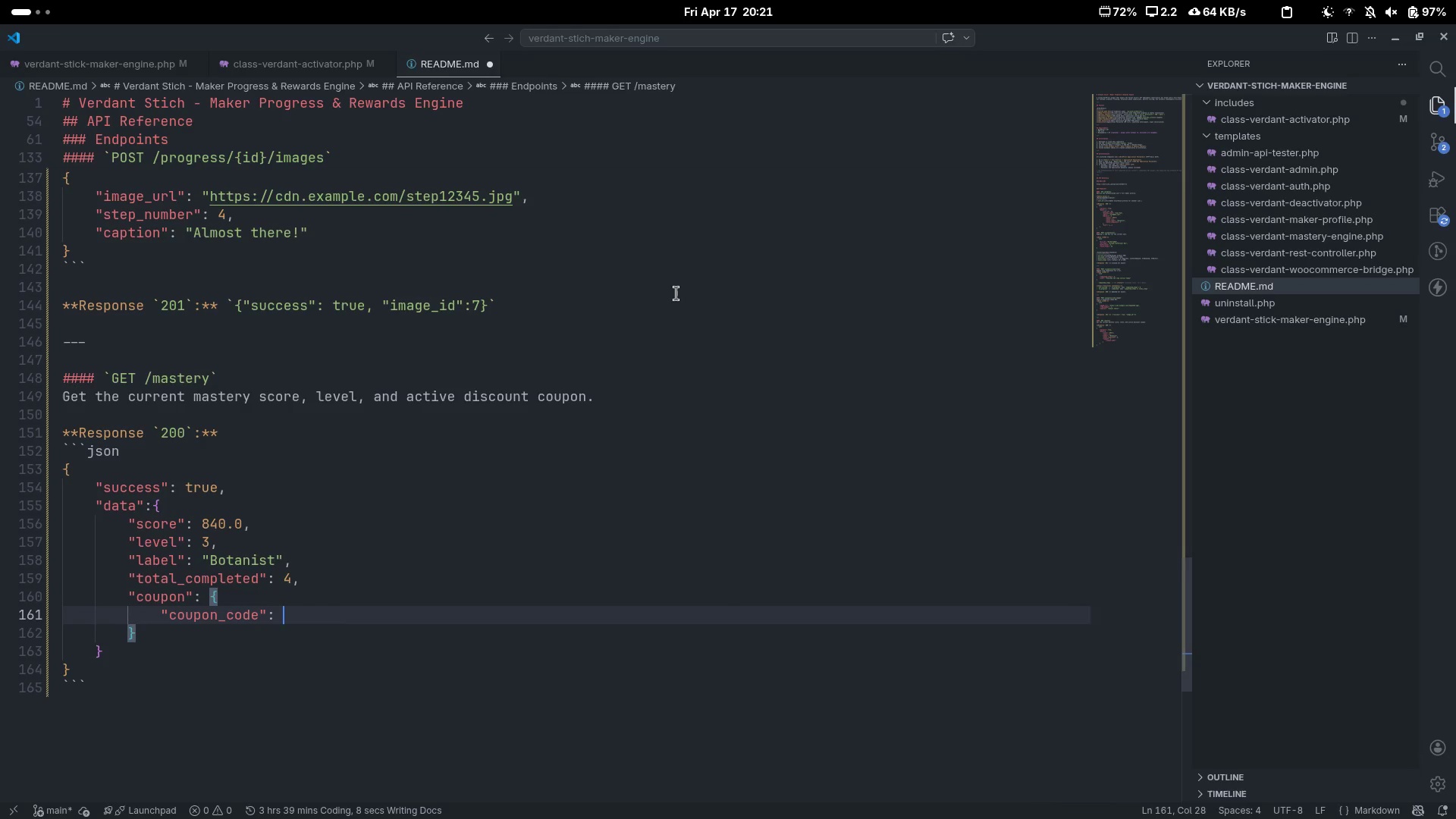 
key(Shift+Space)
 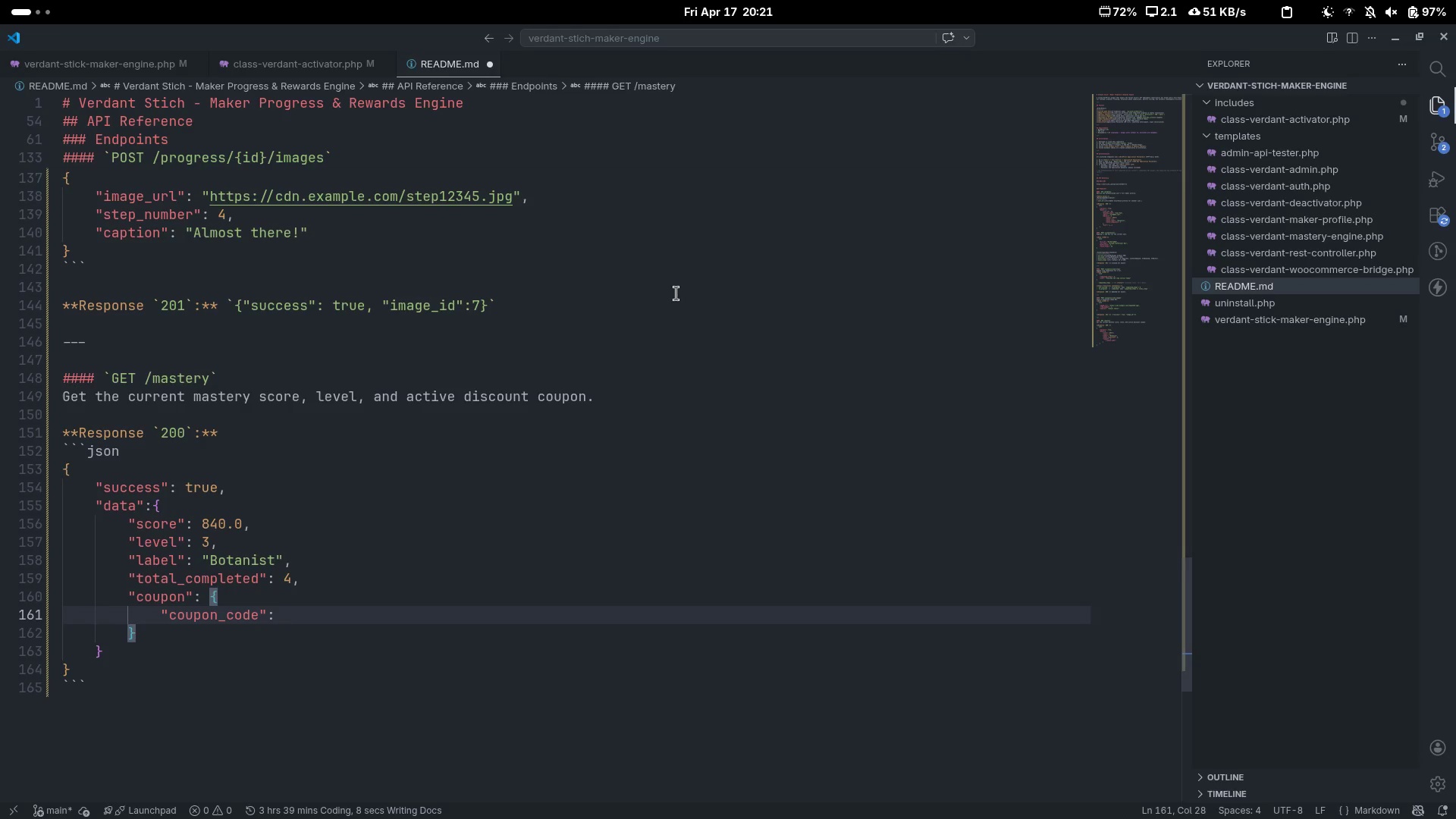 
key(Shift+Quote)
 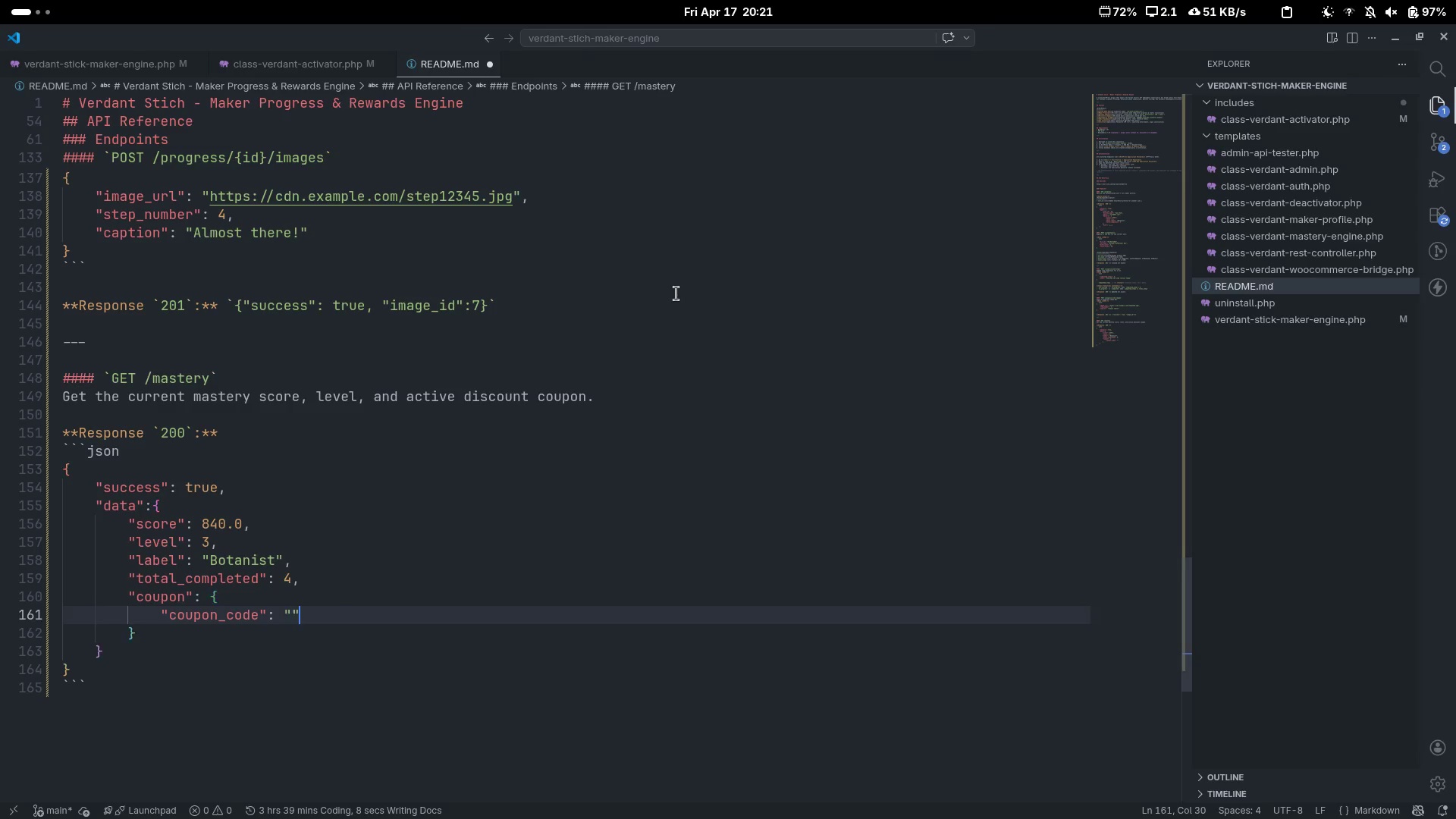 
key(Shift+Quote)
 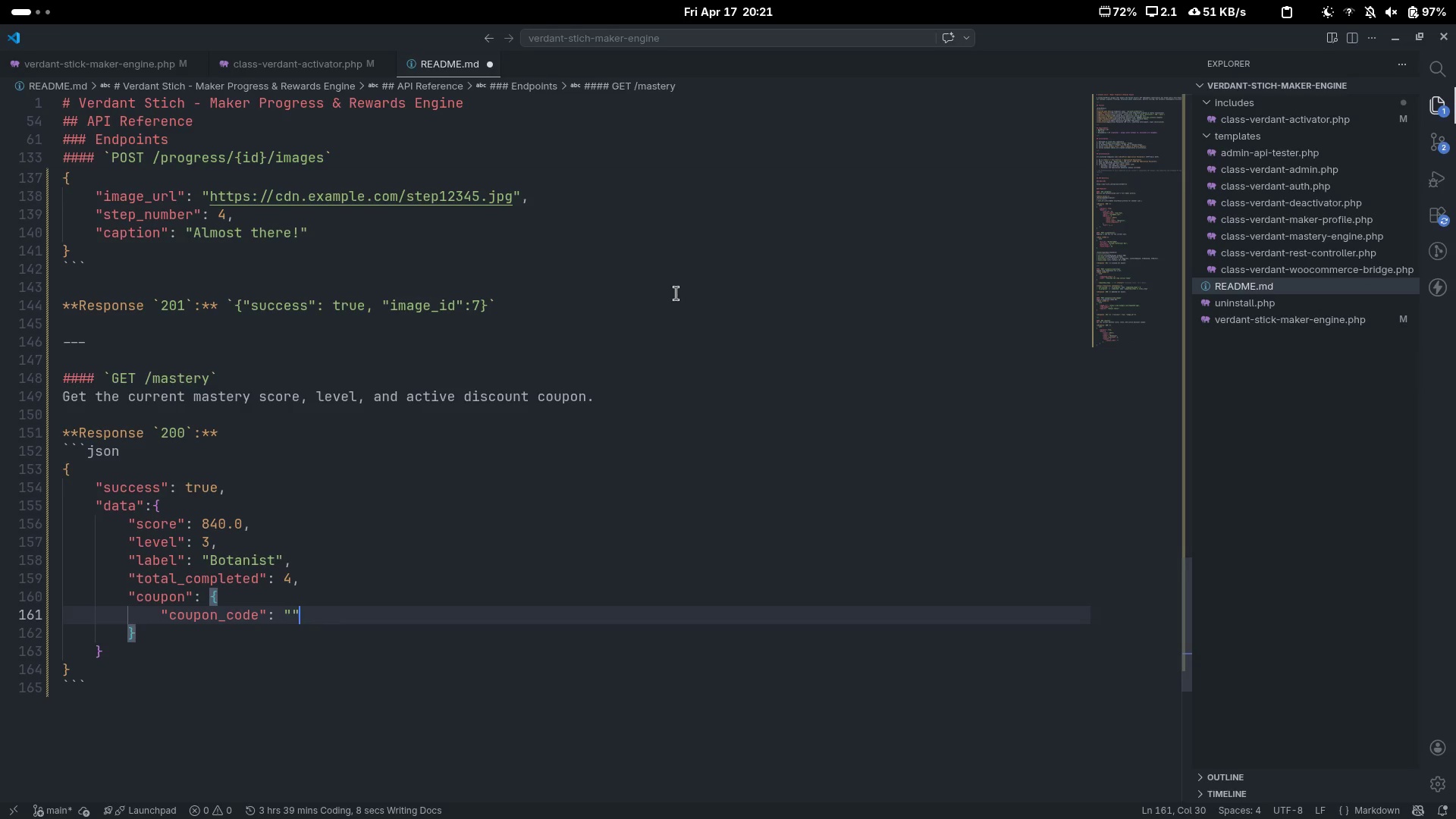 
key(ArrowLeft)
 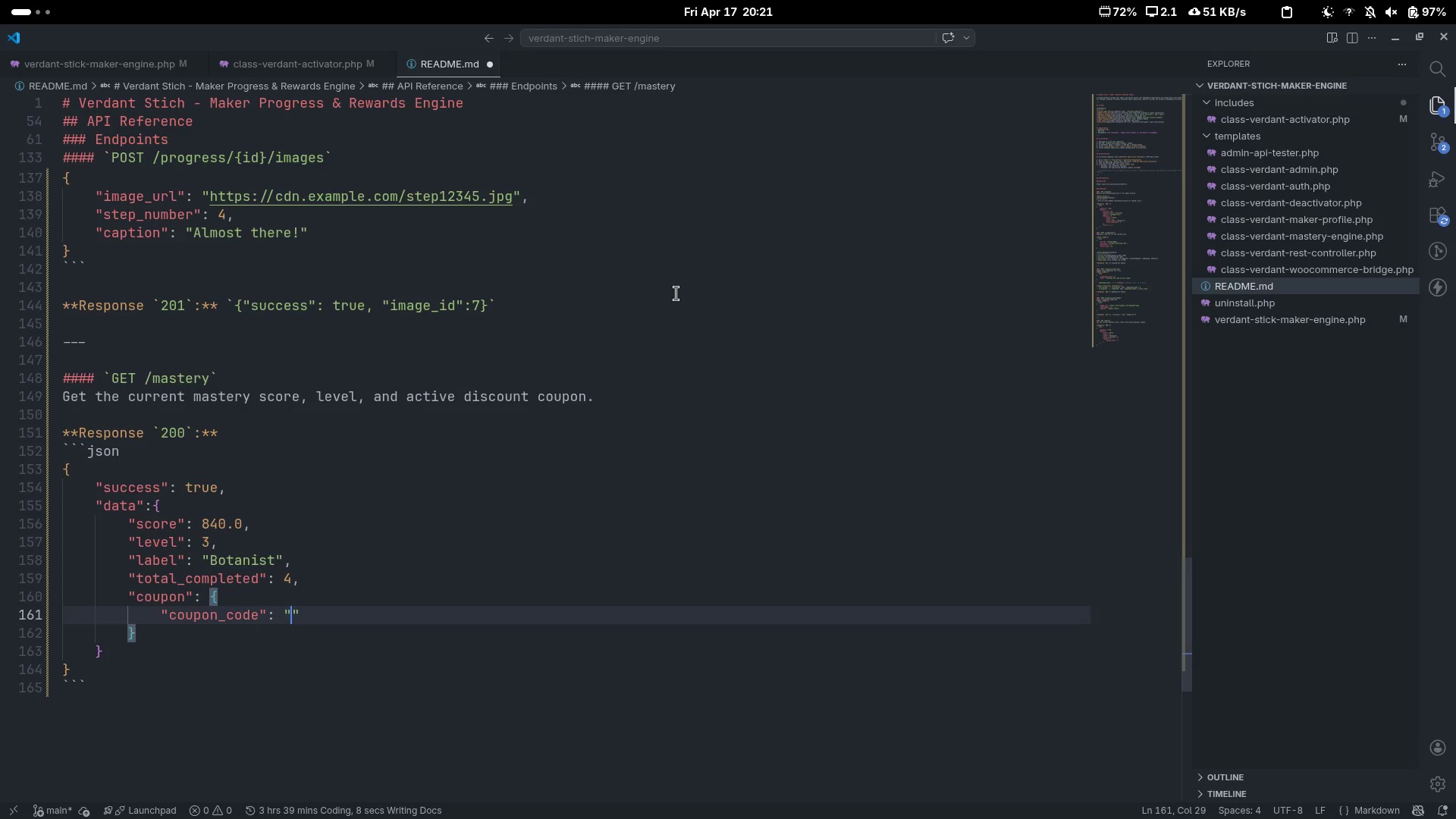 
type(VERDANT_42_L3)
 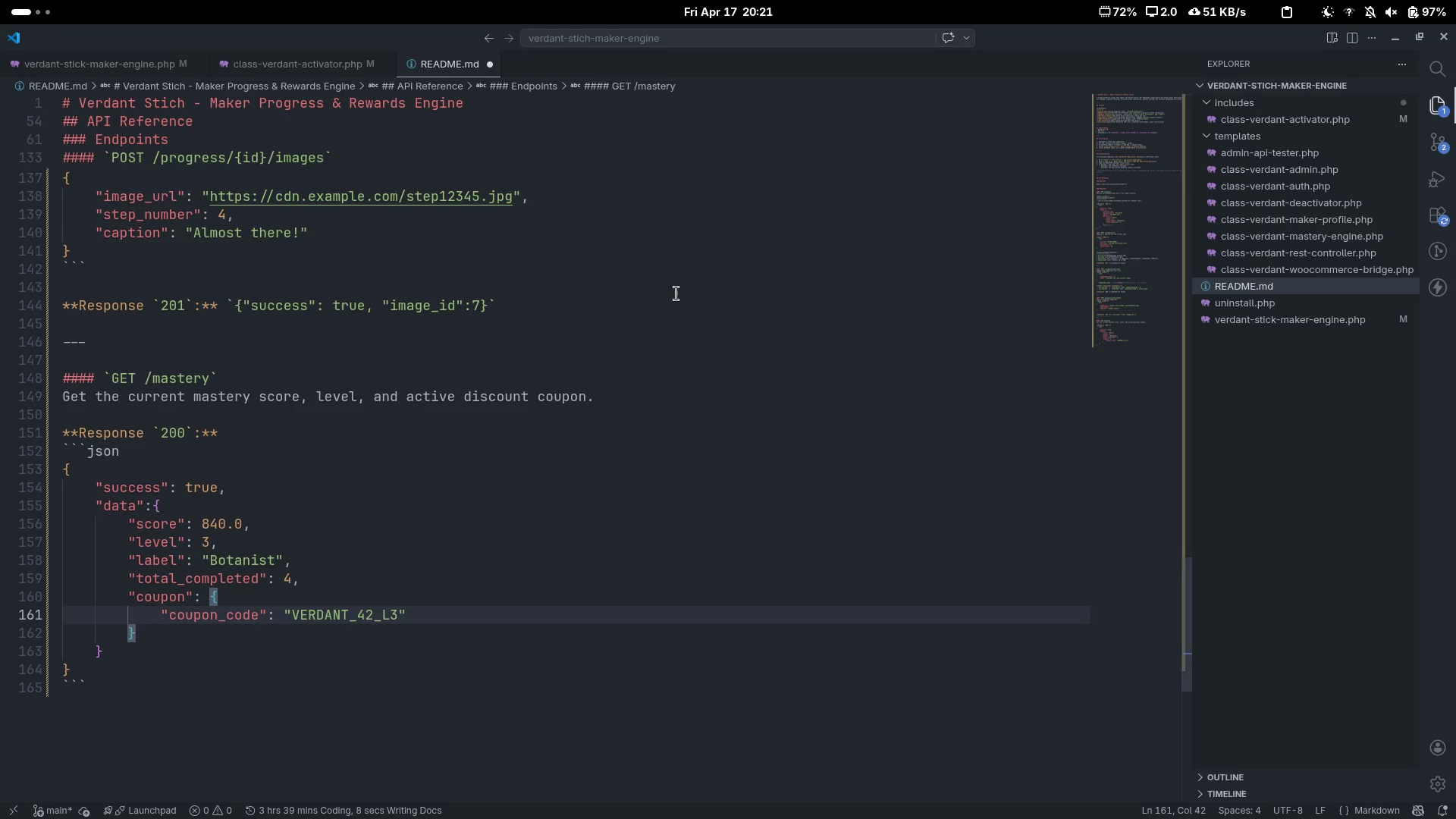 
key(ArrowRight)
 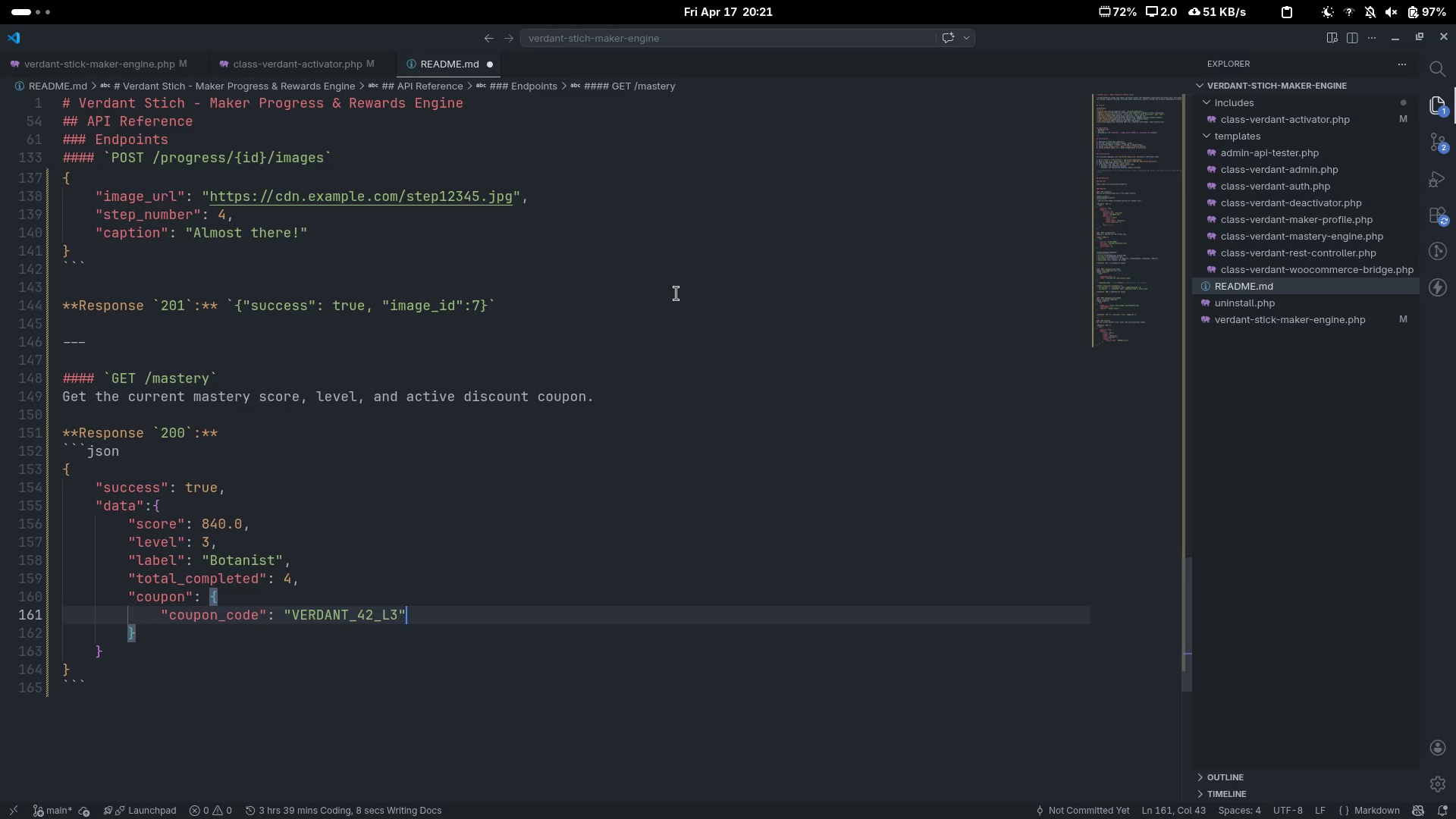 
key(Comma)
 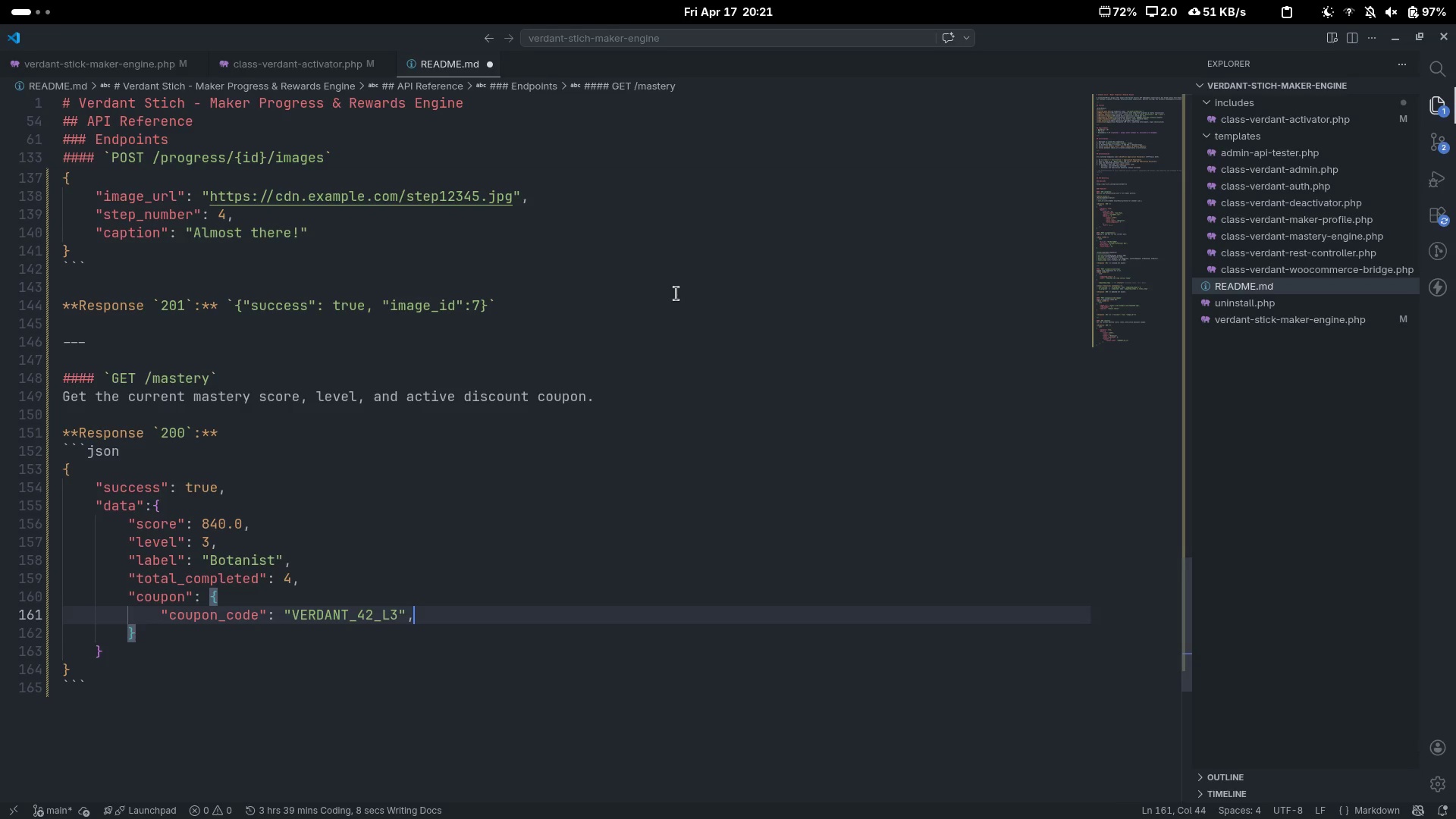 
key(Enter)
 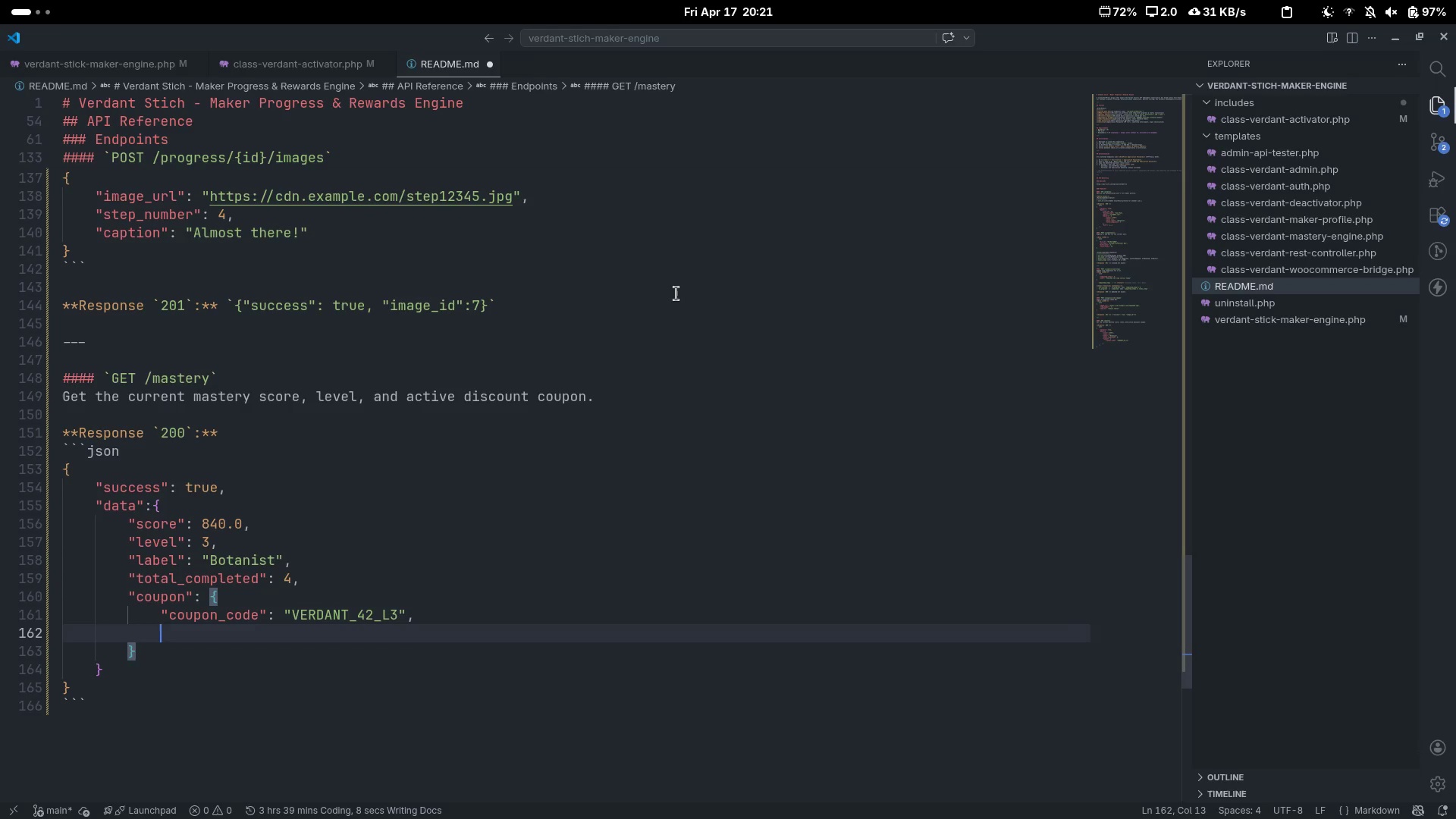 
key(Shift+Quote)
 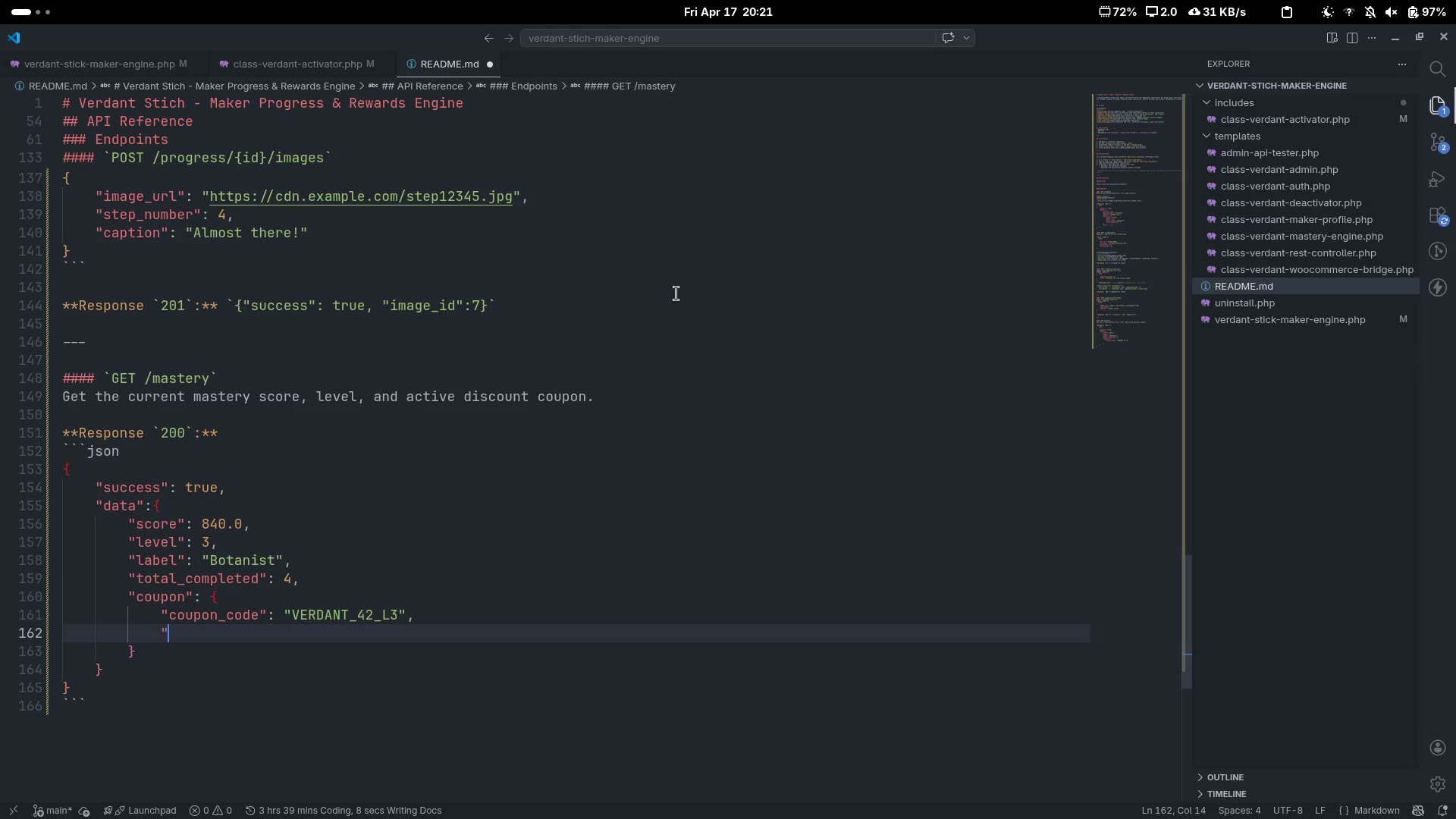 
key(Shift+Quote)
 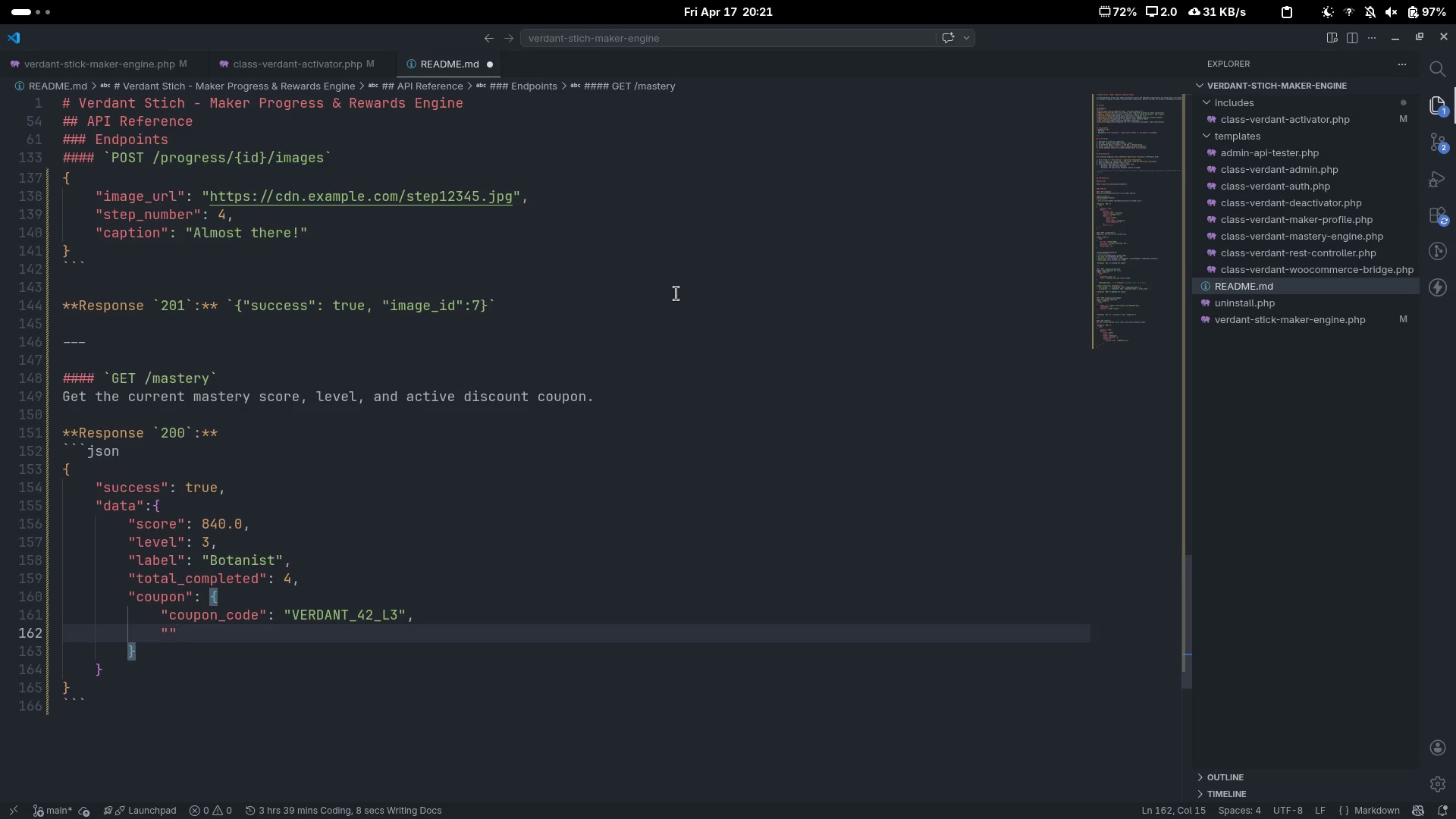 
key(ArrowLeft)
 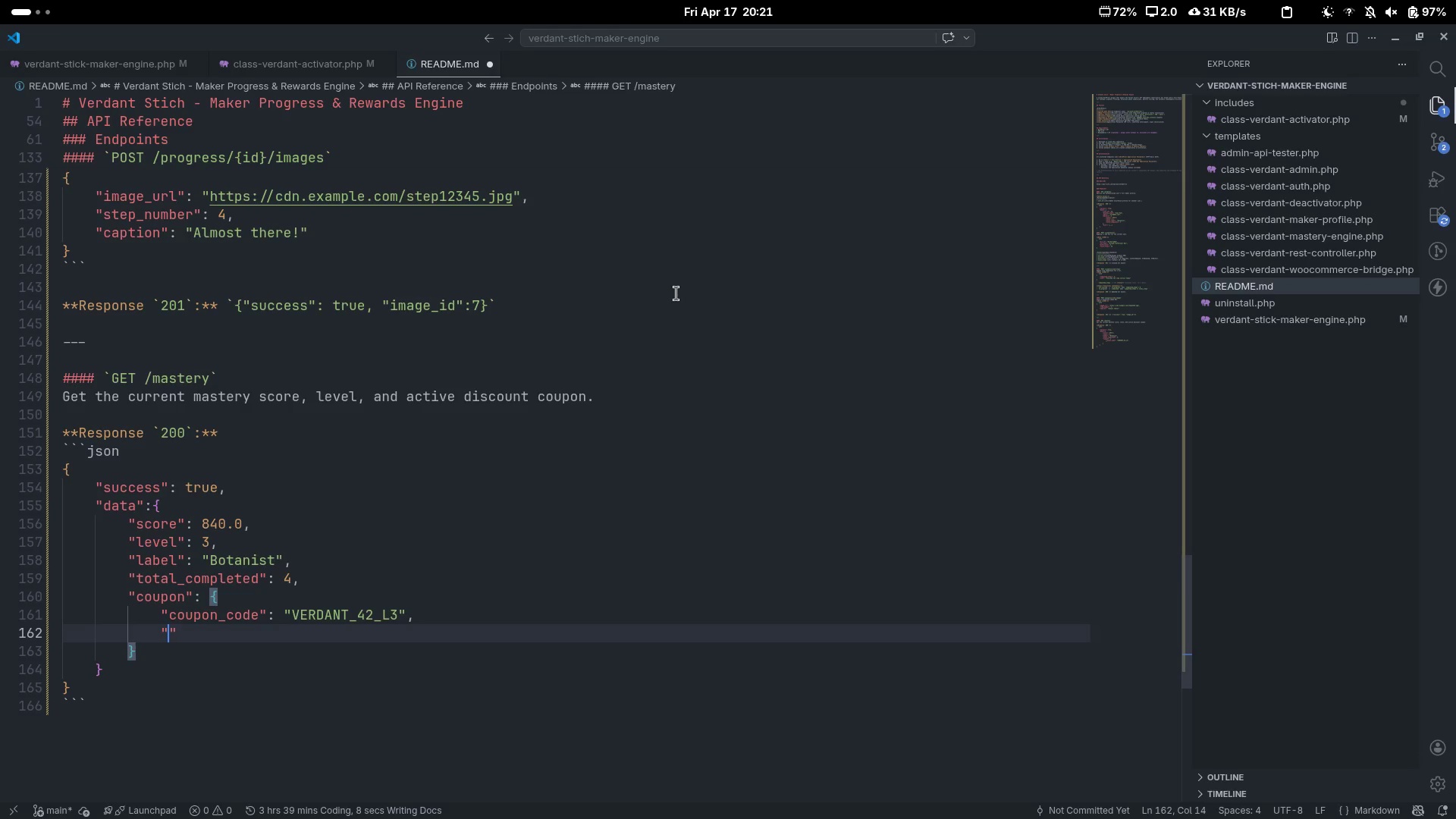 
type(discount_pct)
 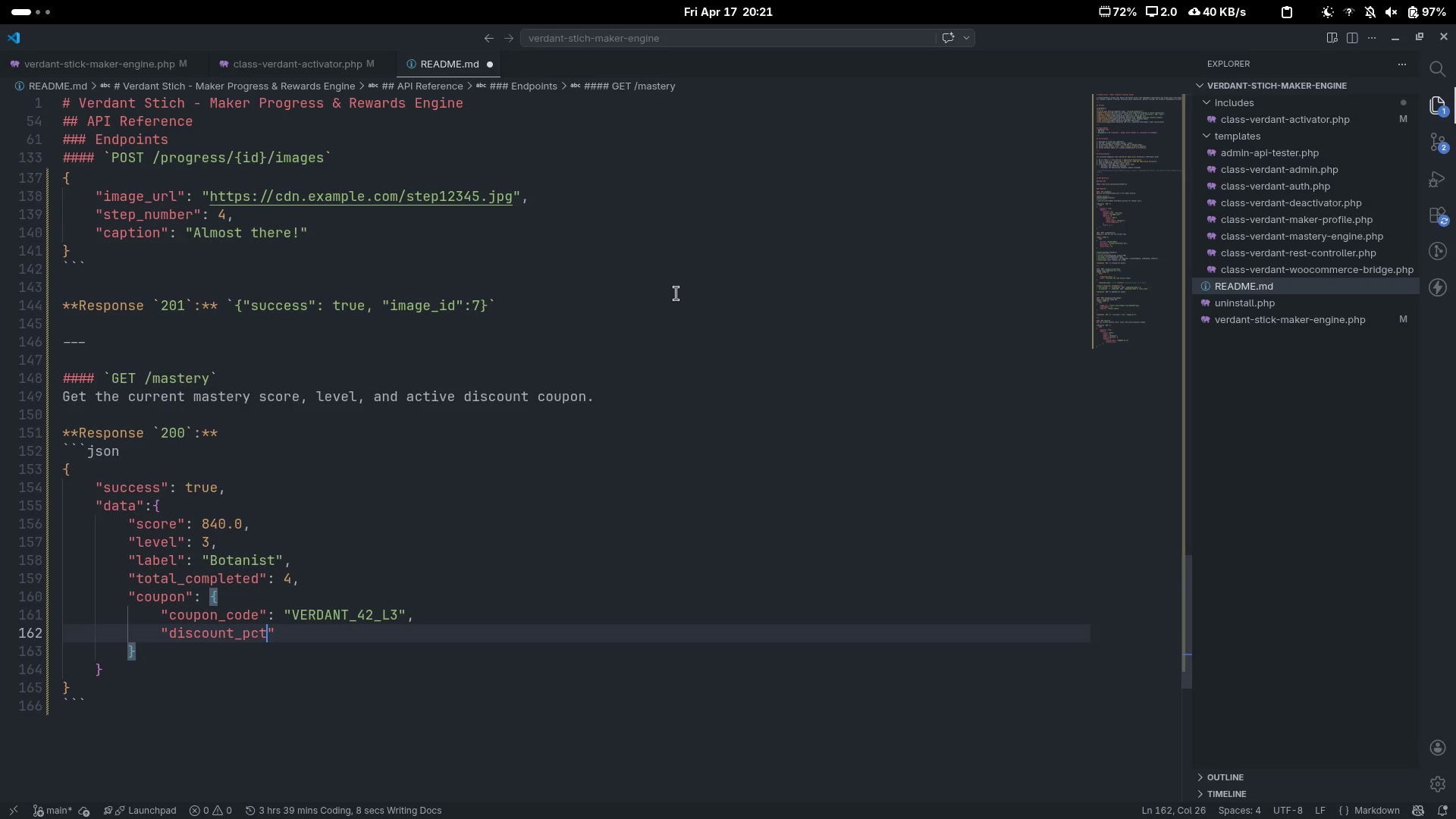 
key(ArrowRight)
 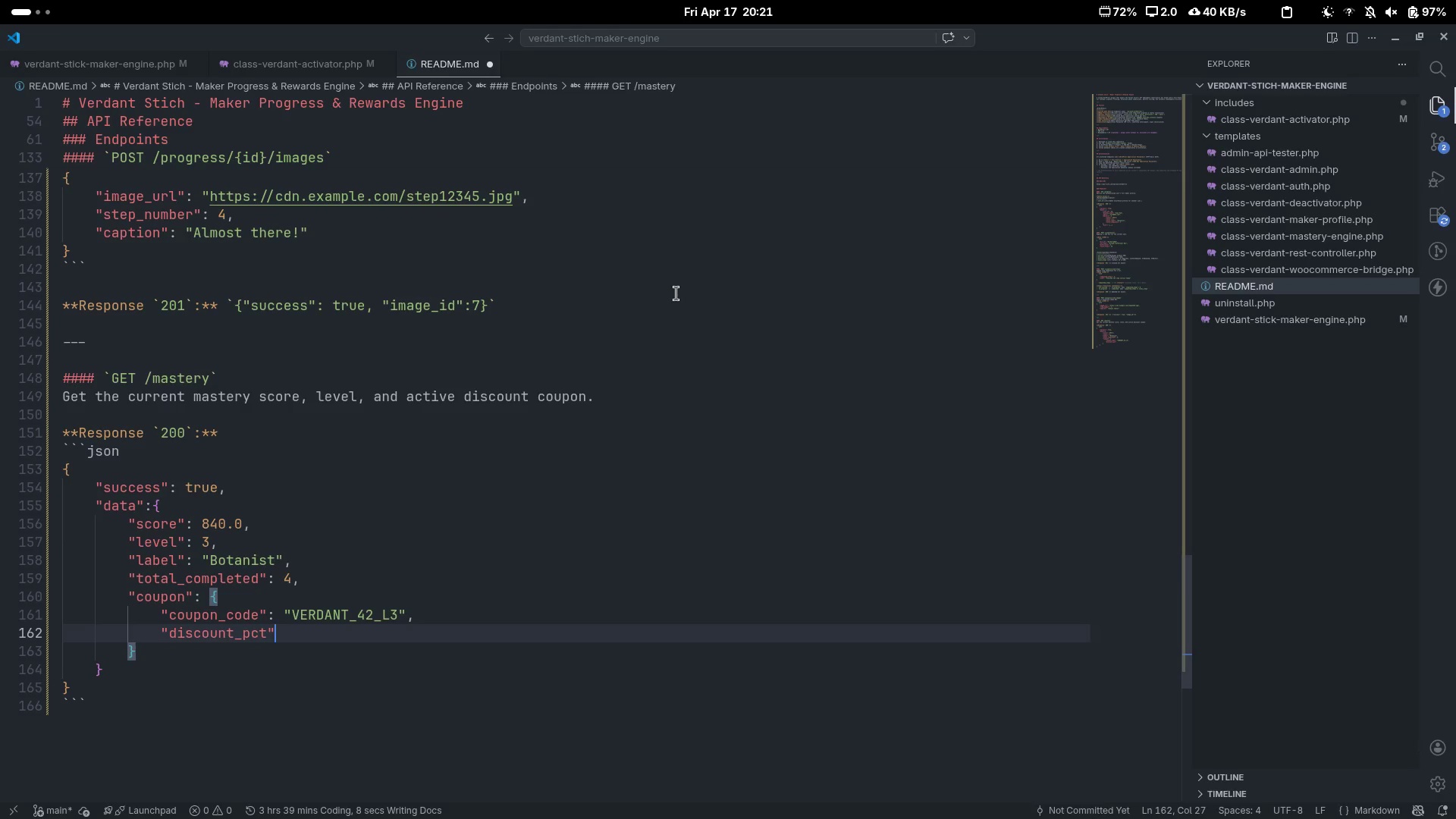 
type(: 12,)
 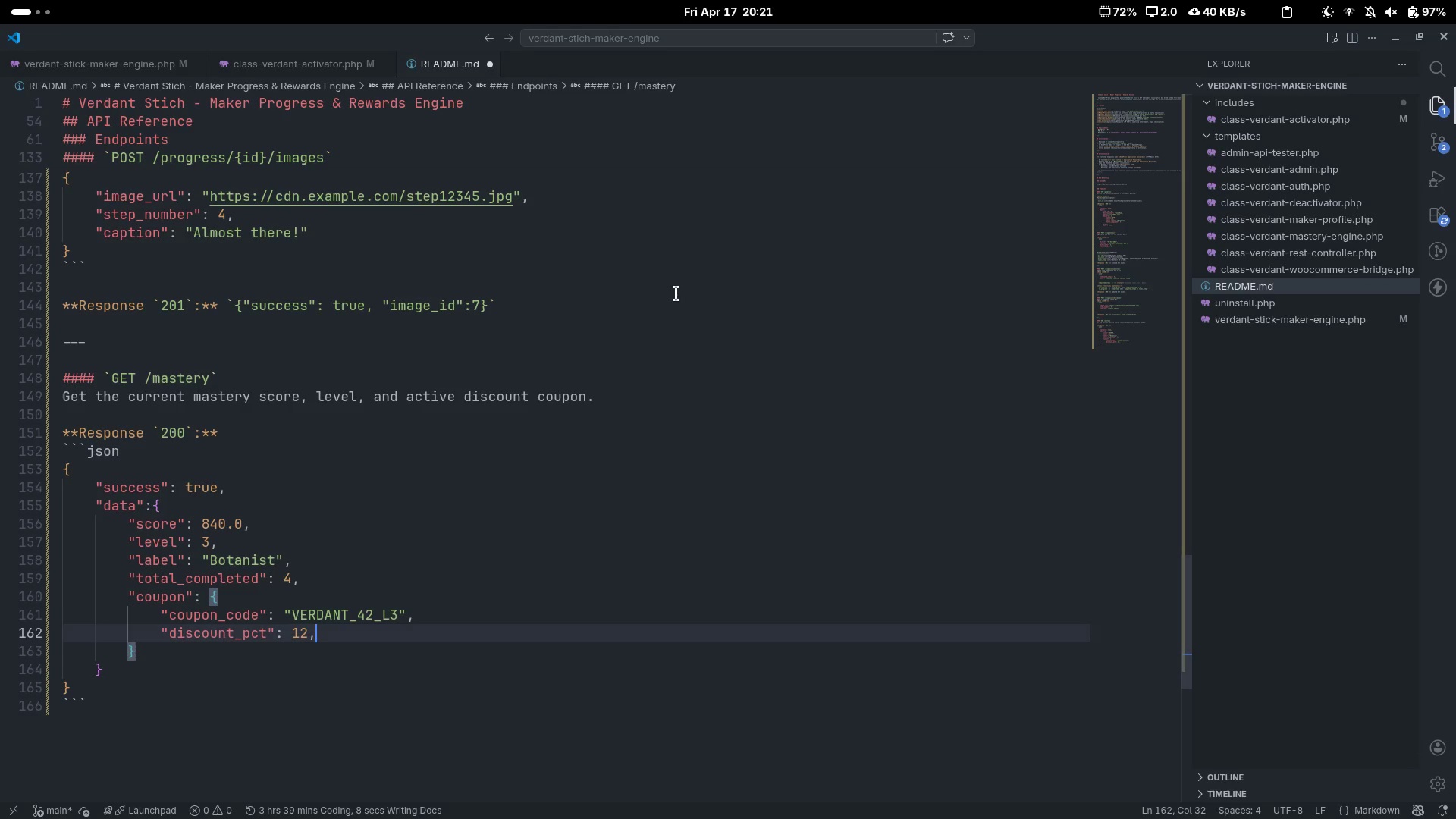 
key(Enter)
 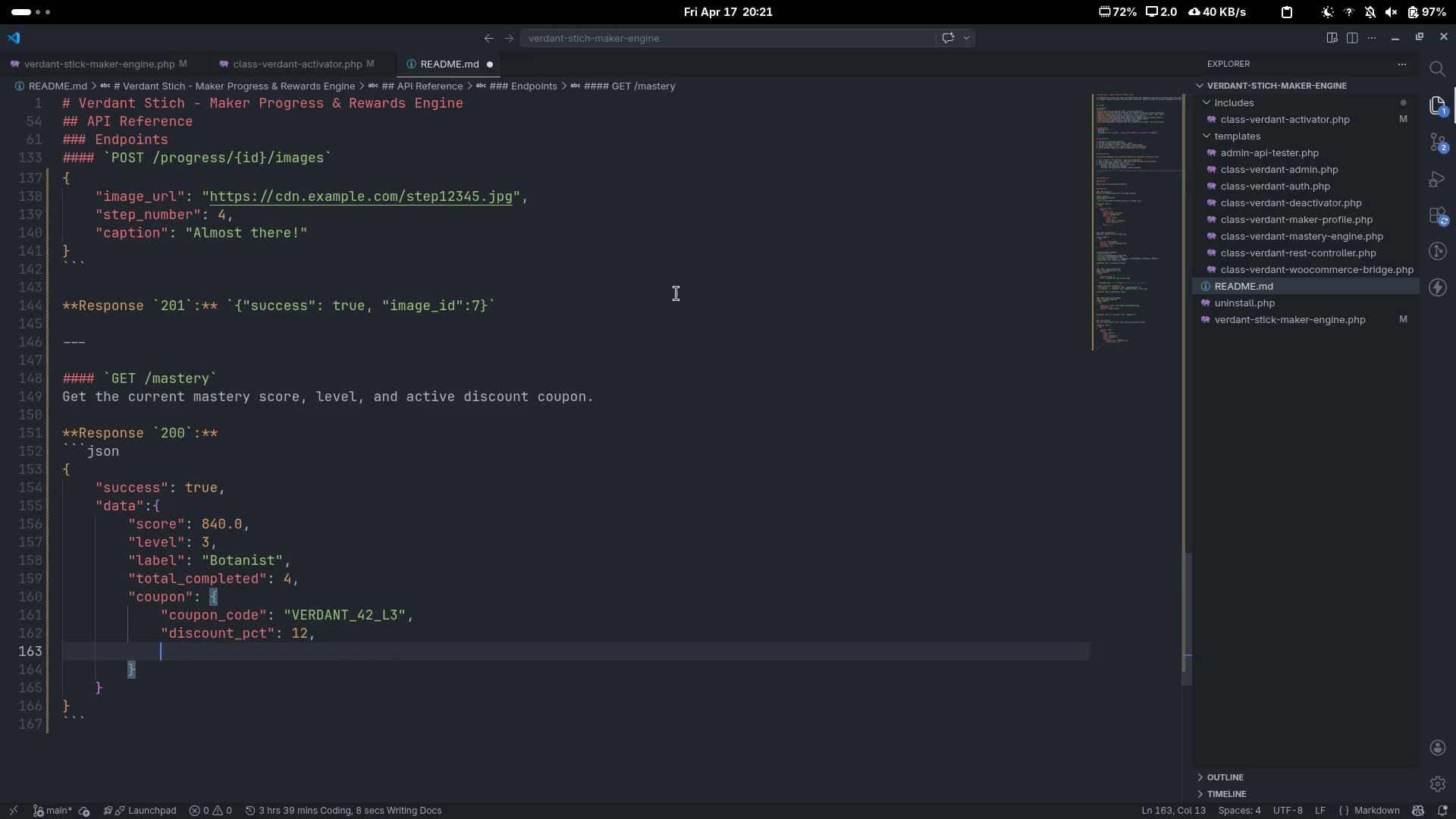 
key(Shift+Quote)
 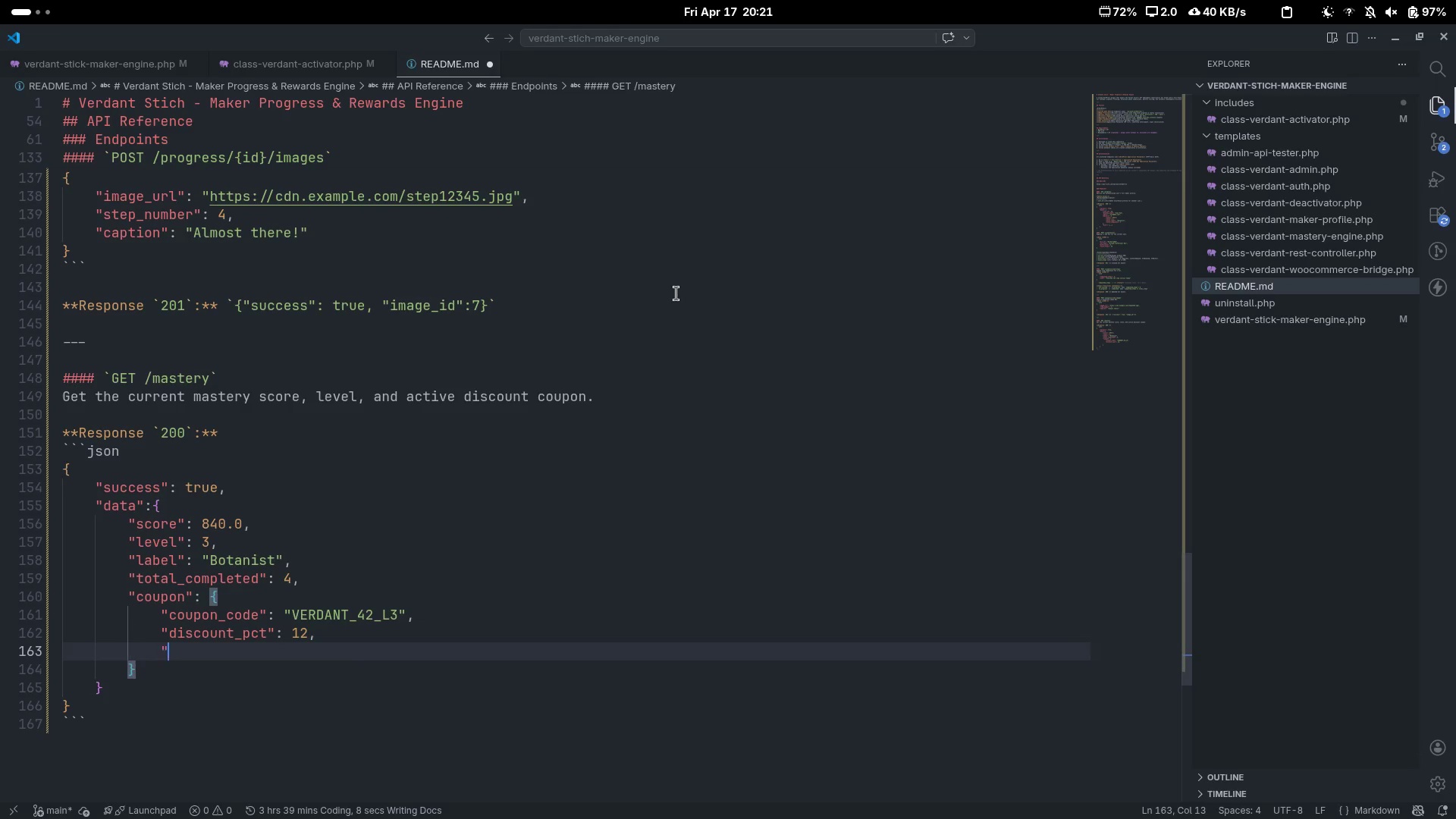 
key(Shift+Quote)
 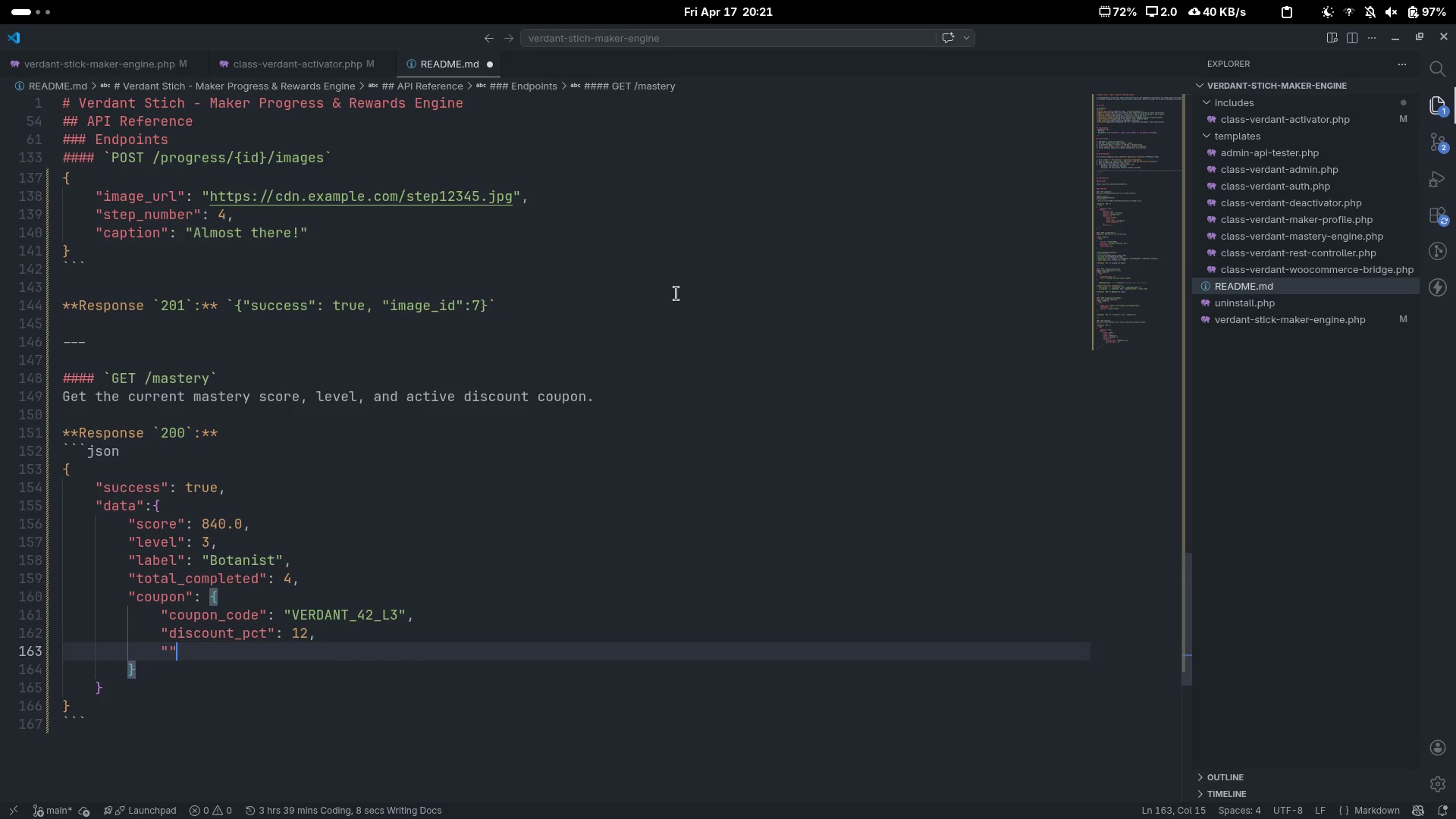 
key(ArrowLeft)
 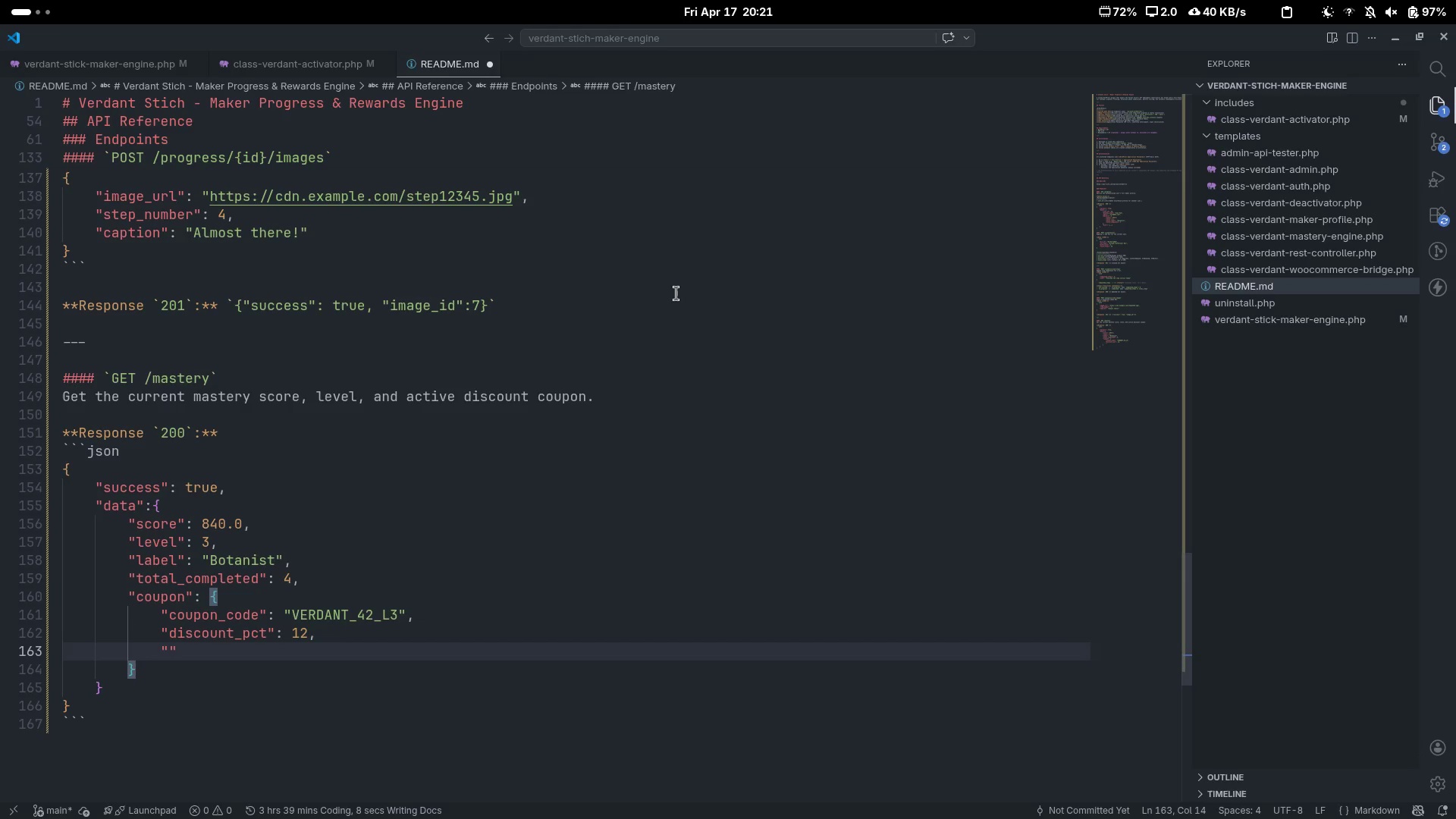 
type(expiry_date)
 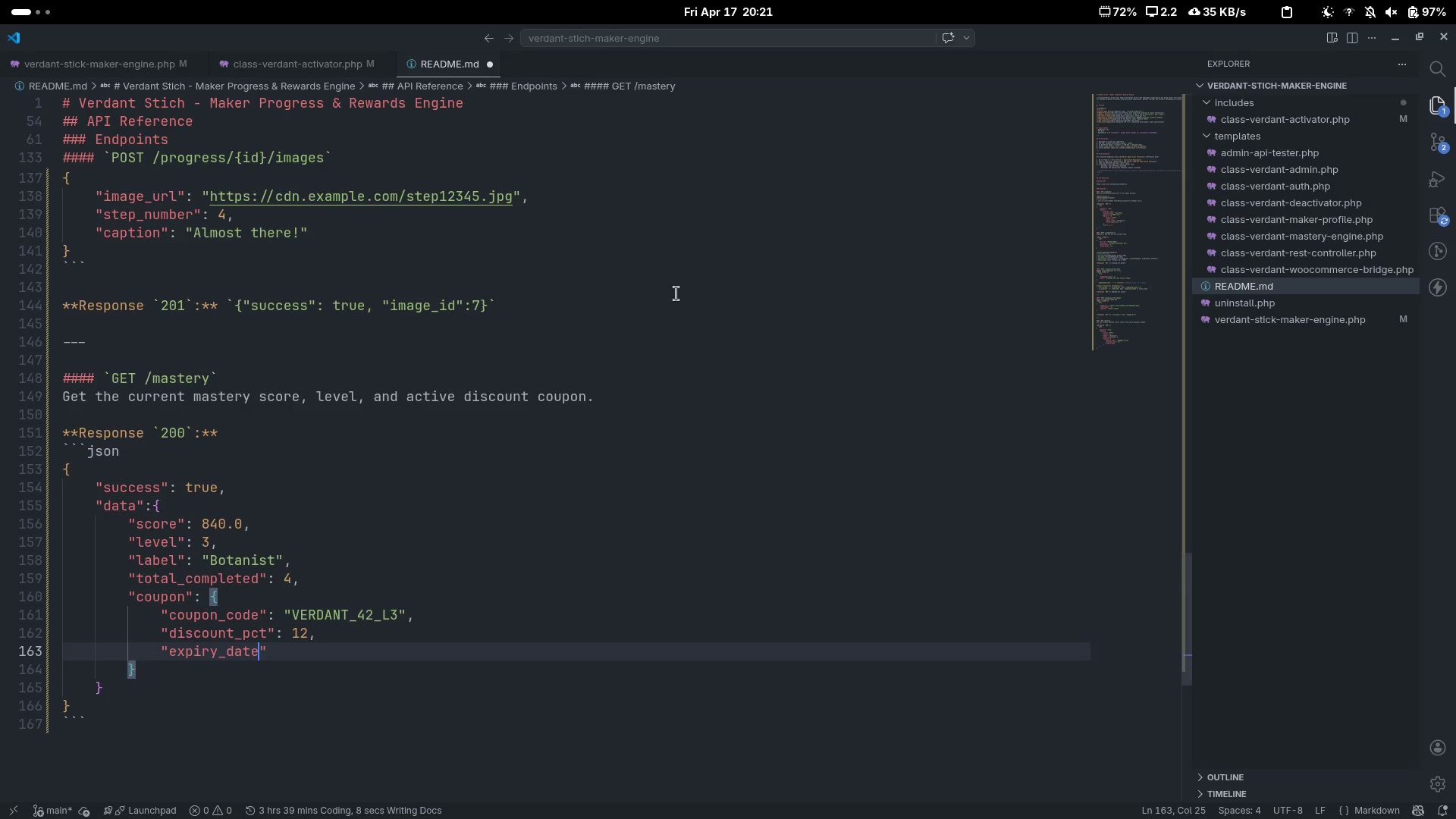 
key(ArrowRight)
 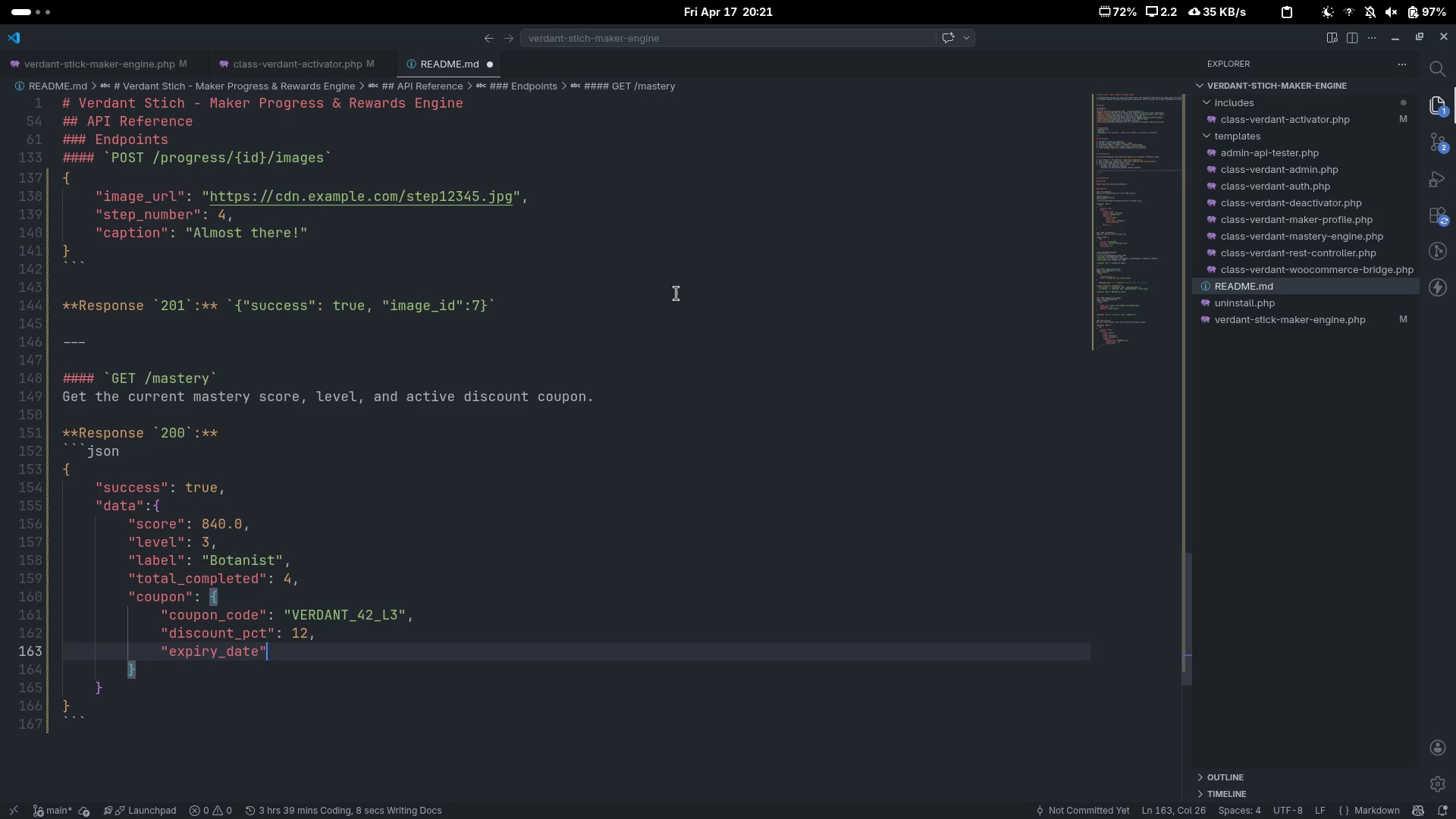 
key(Shift+ShiftLeft)
 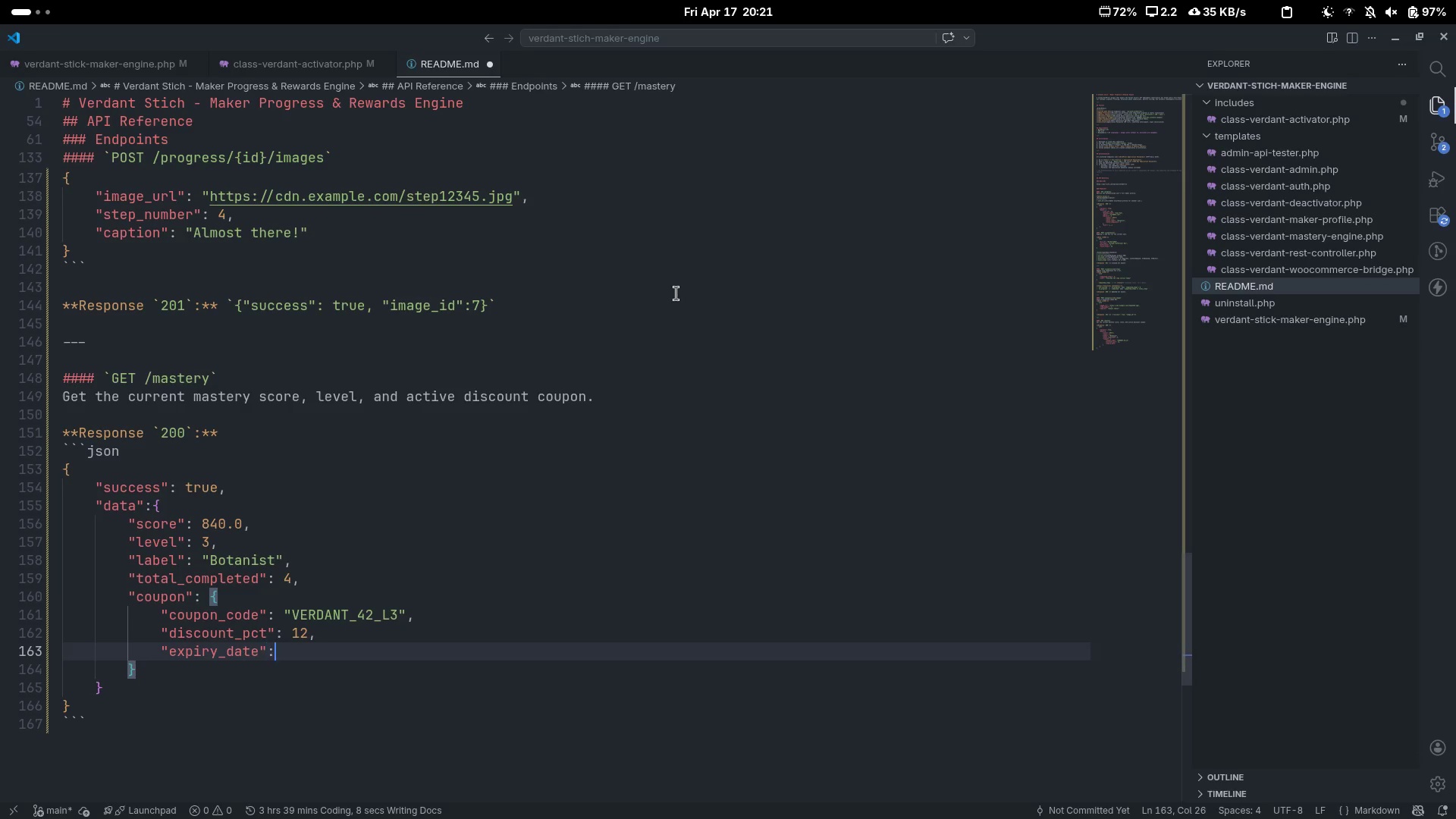 
key(Shift+Semicolon)
 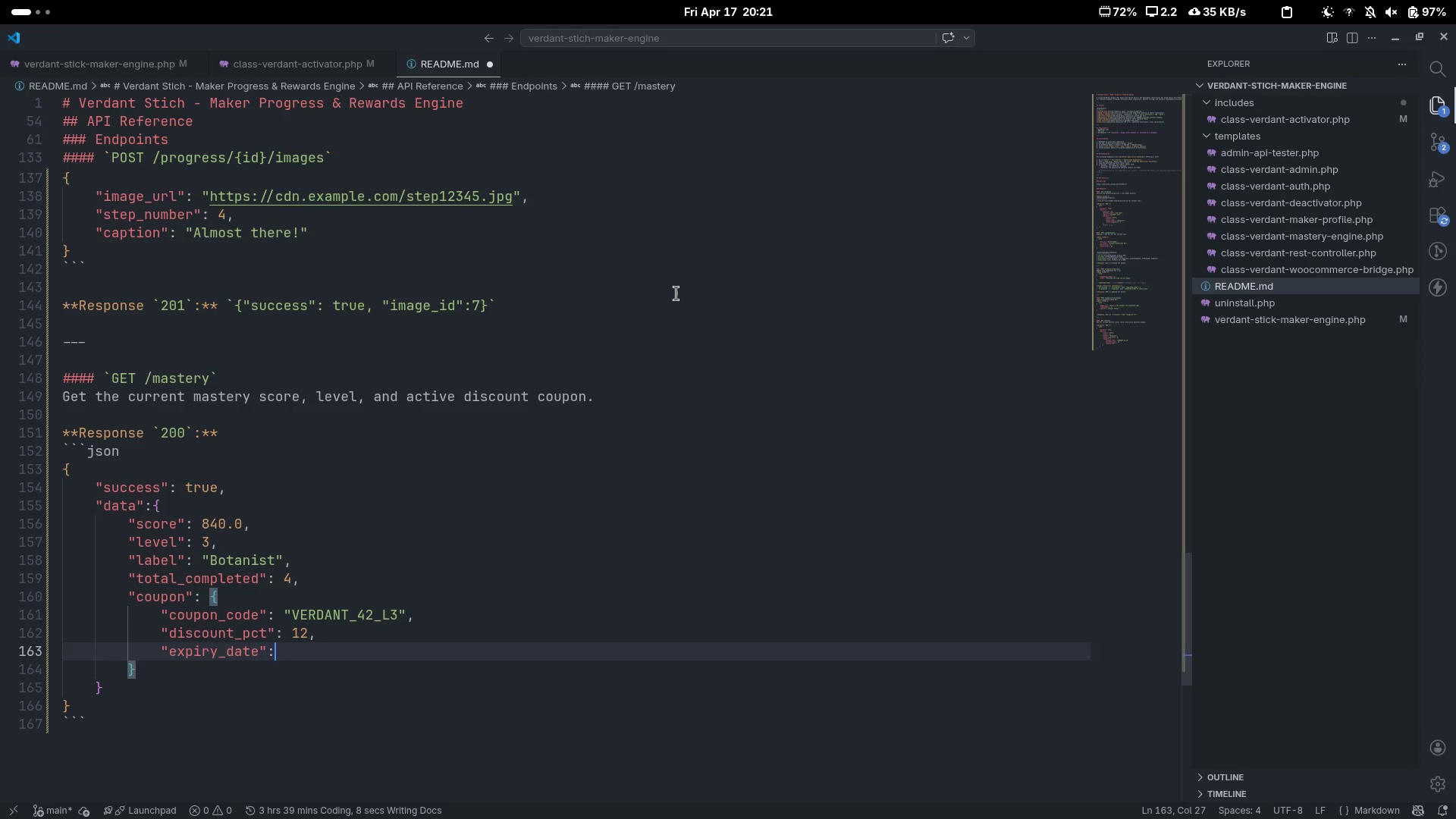 
key(Shift+Space)
 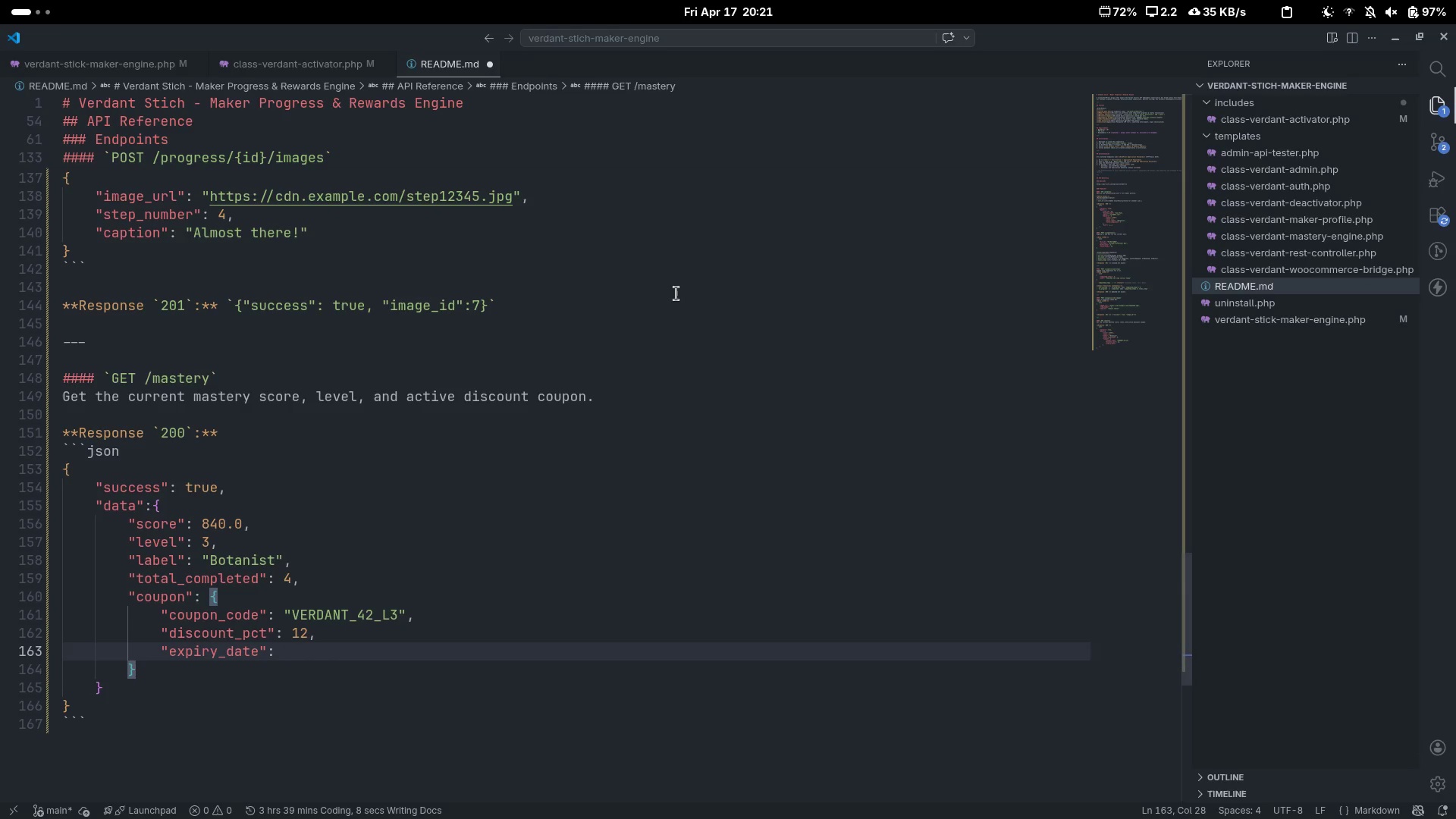 
key(Shift+Quote)
 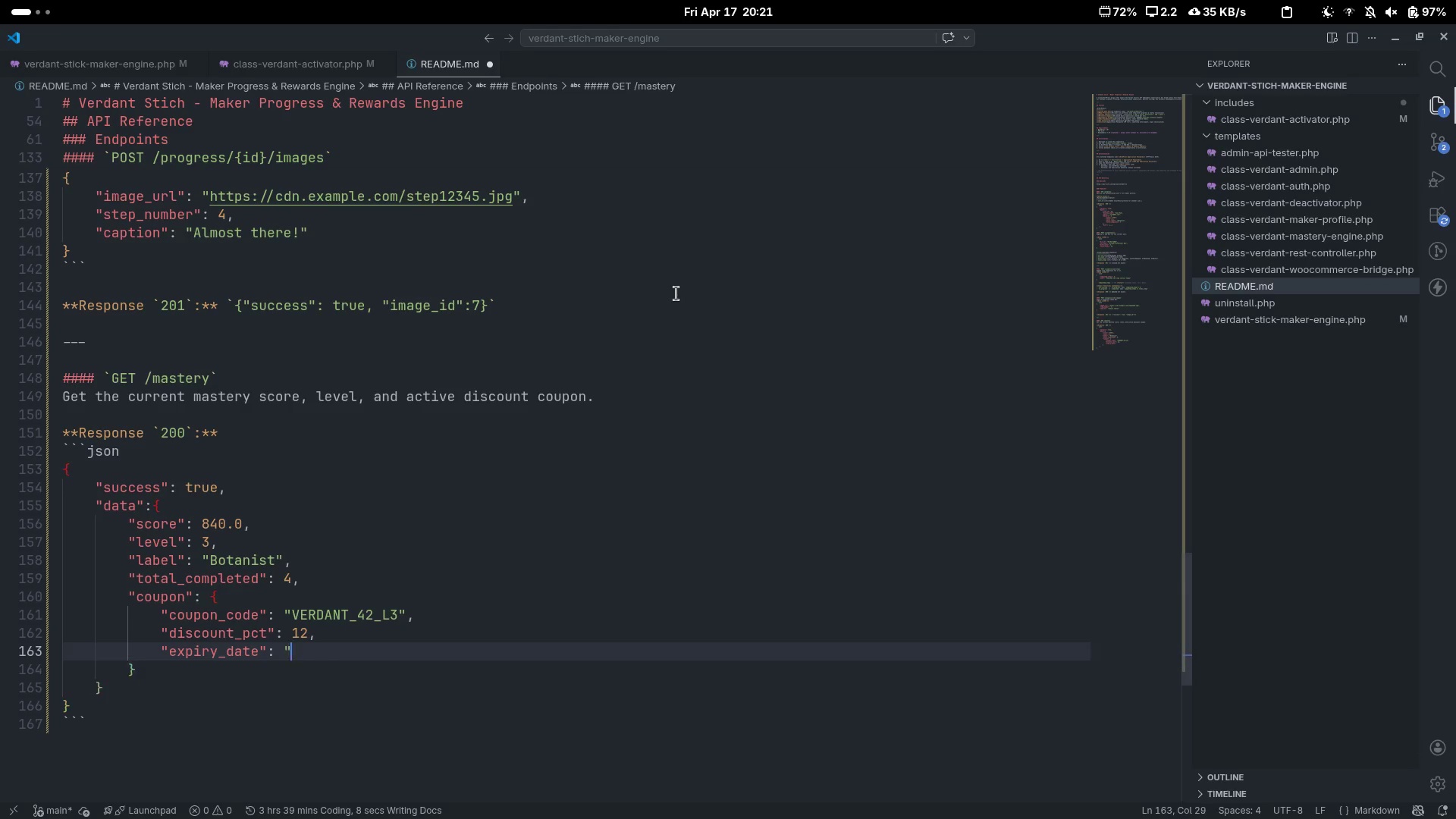 
key(Shift+Quote)
 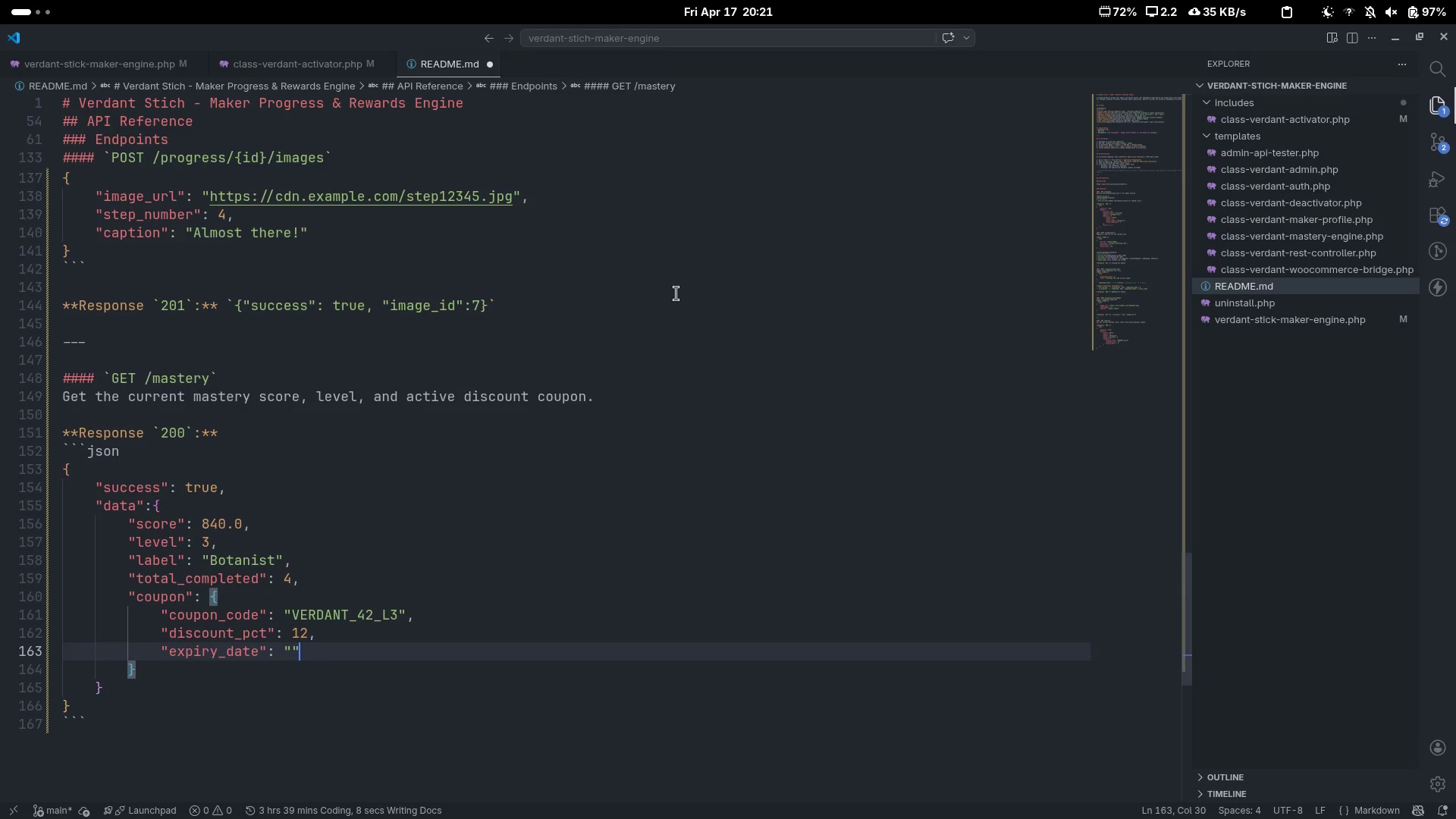 
key(ArrowLeft)
 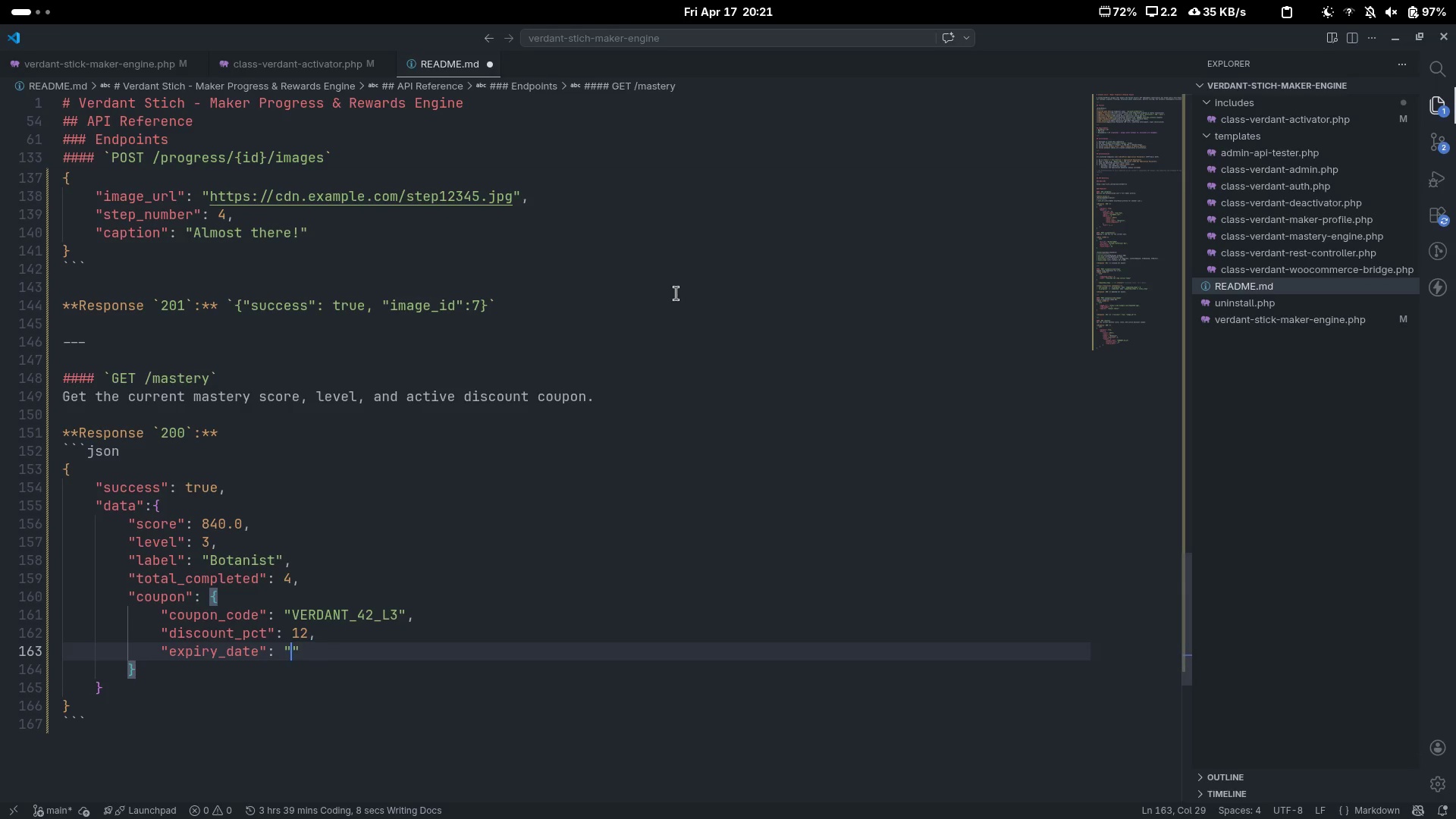 
type(0)
key(Backspace)
type(2025-05-12)
 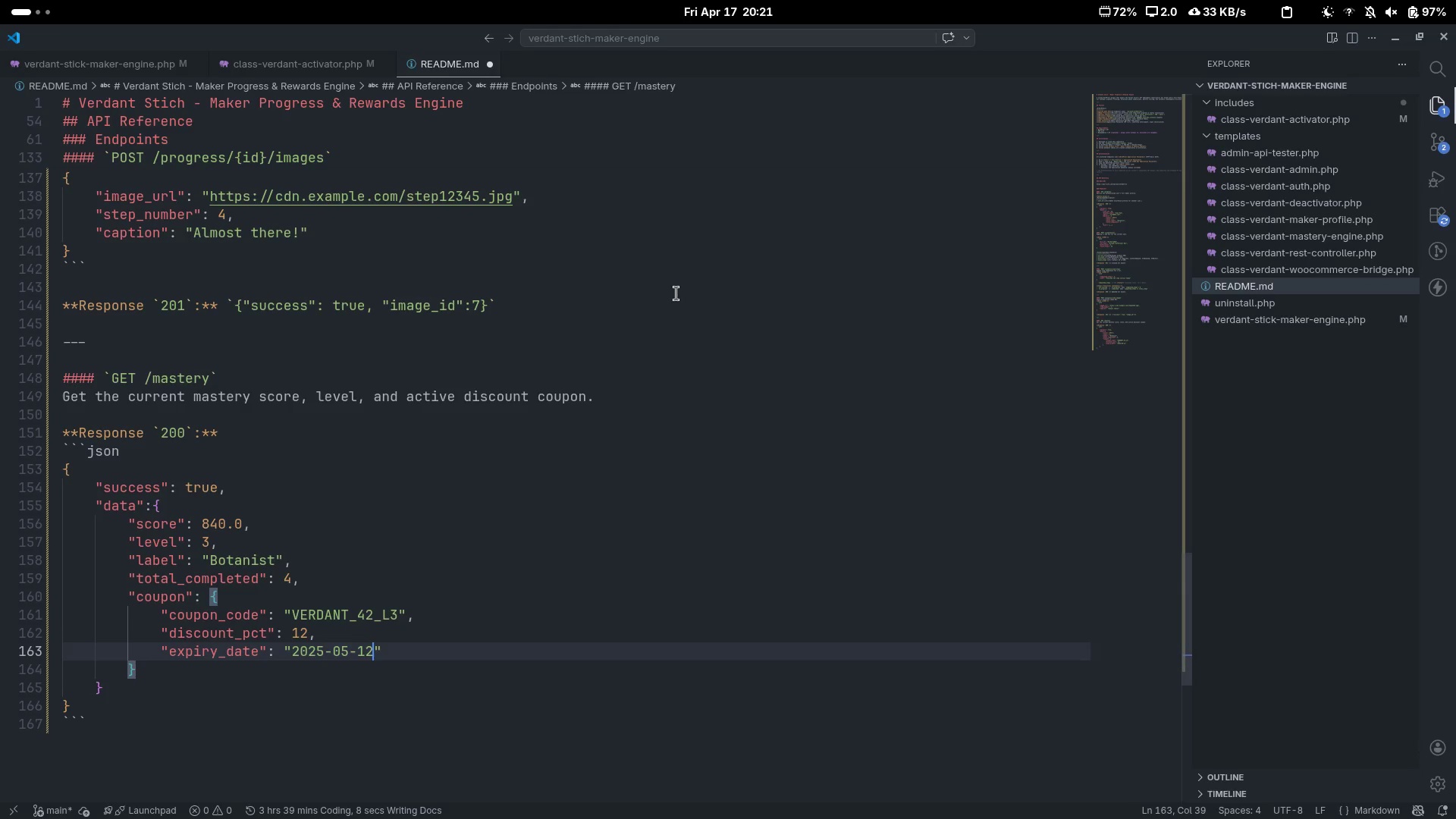 
key(ArrowRight)
 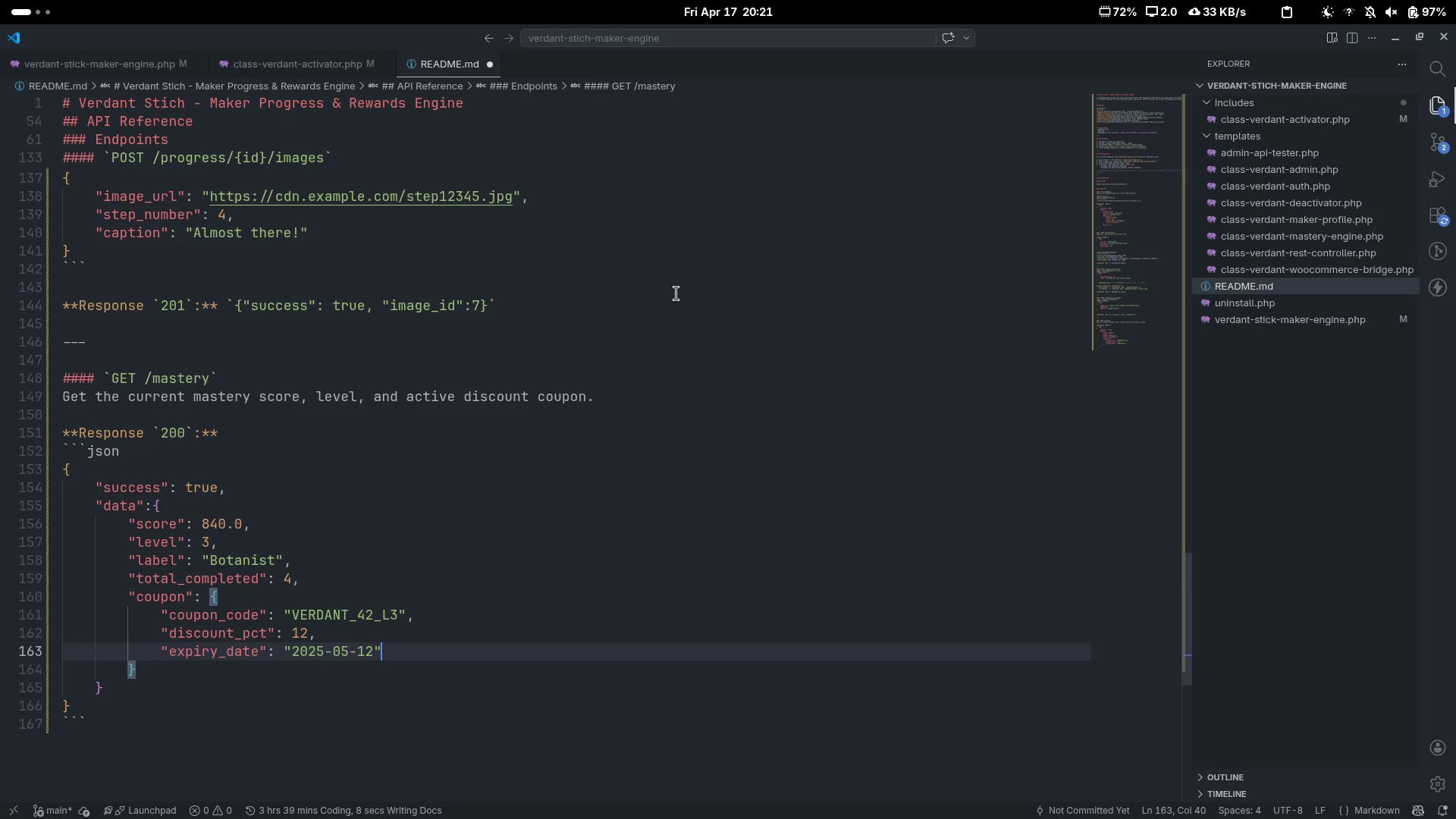 
key(Comma)
 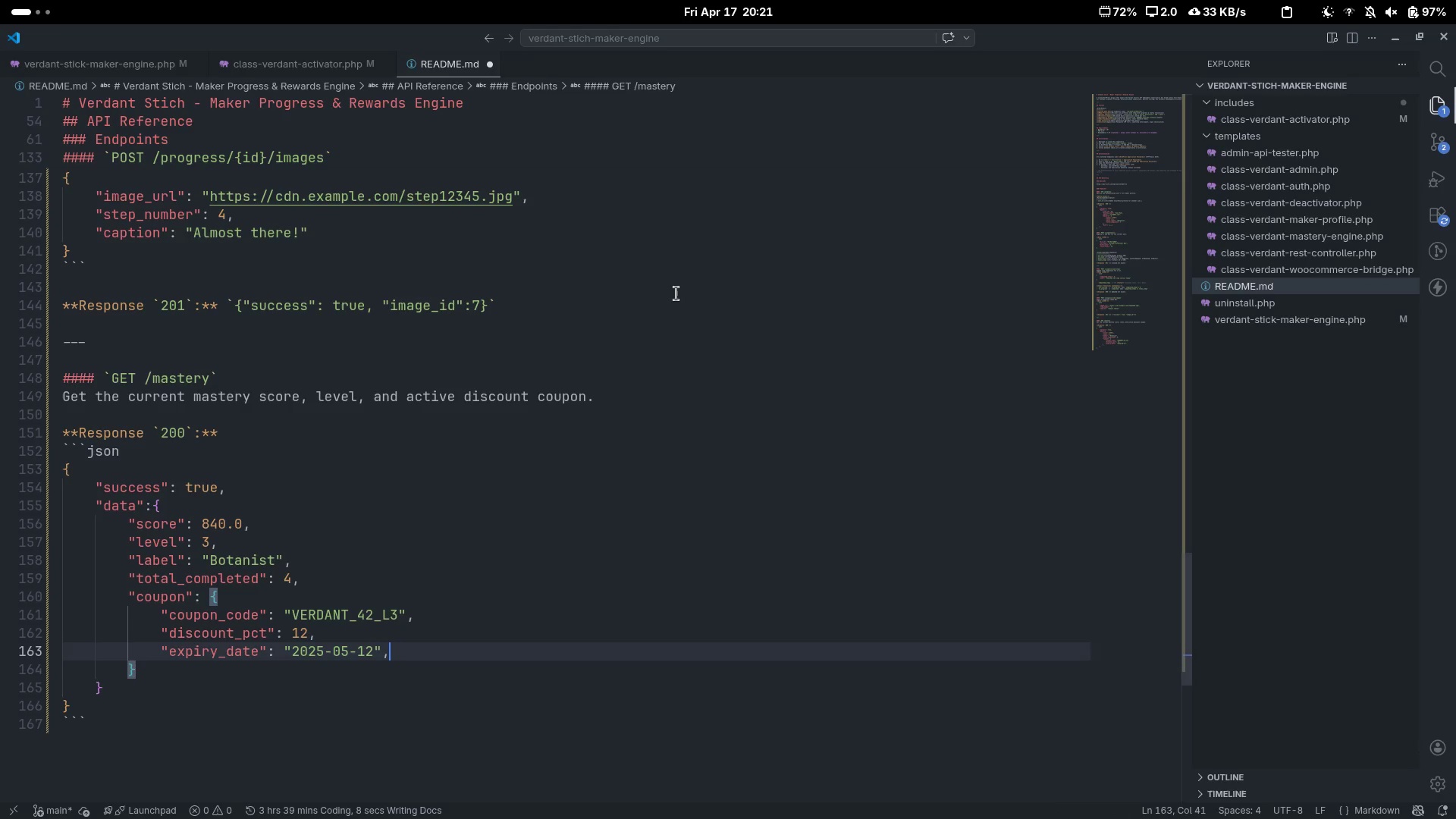 
key(Enter)
 